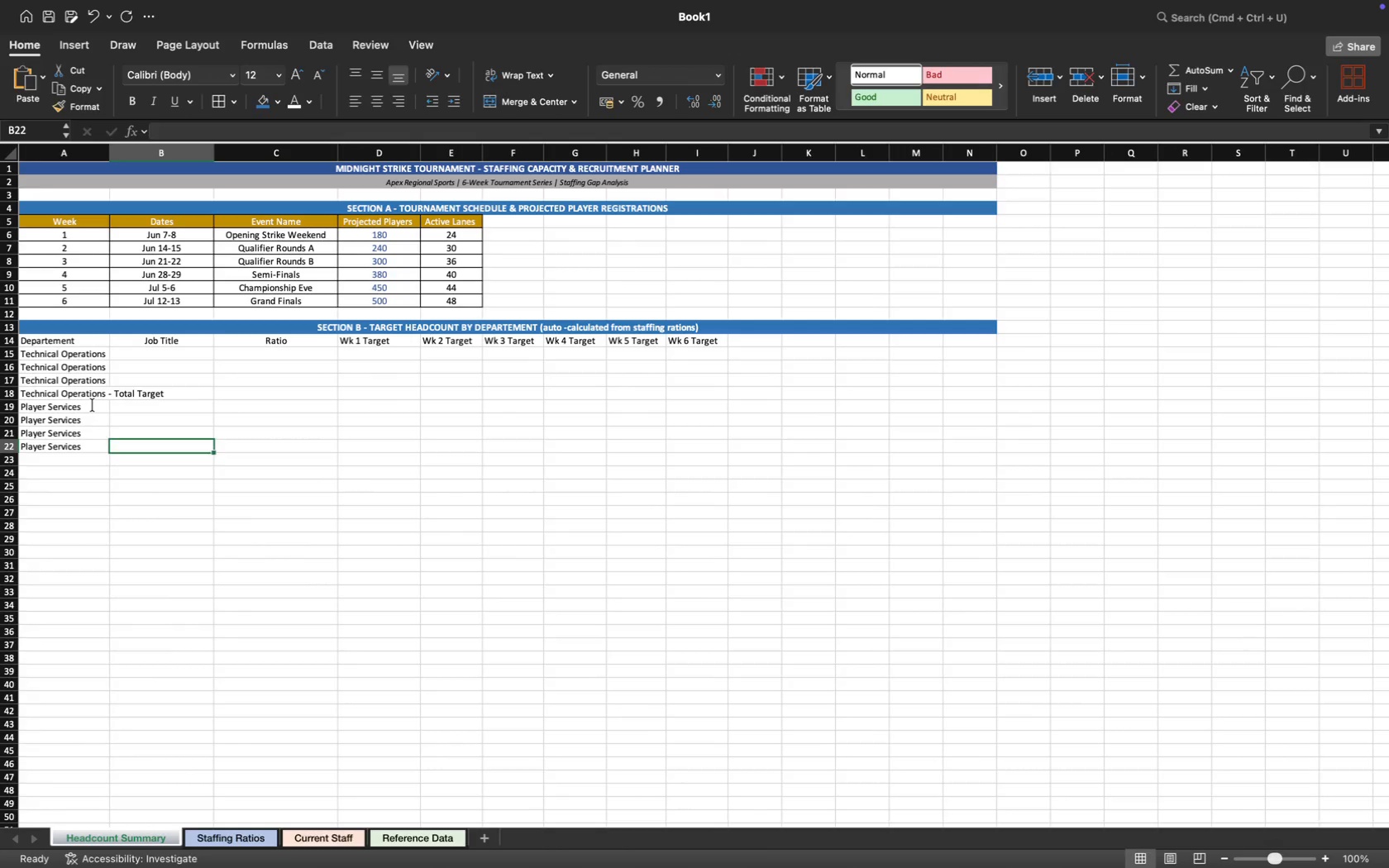 
key(ArrowDown)
 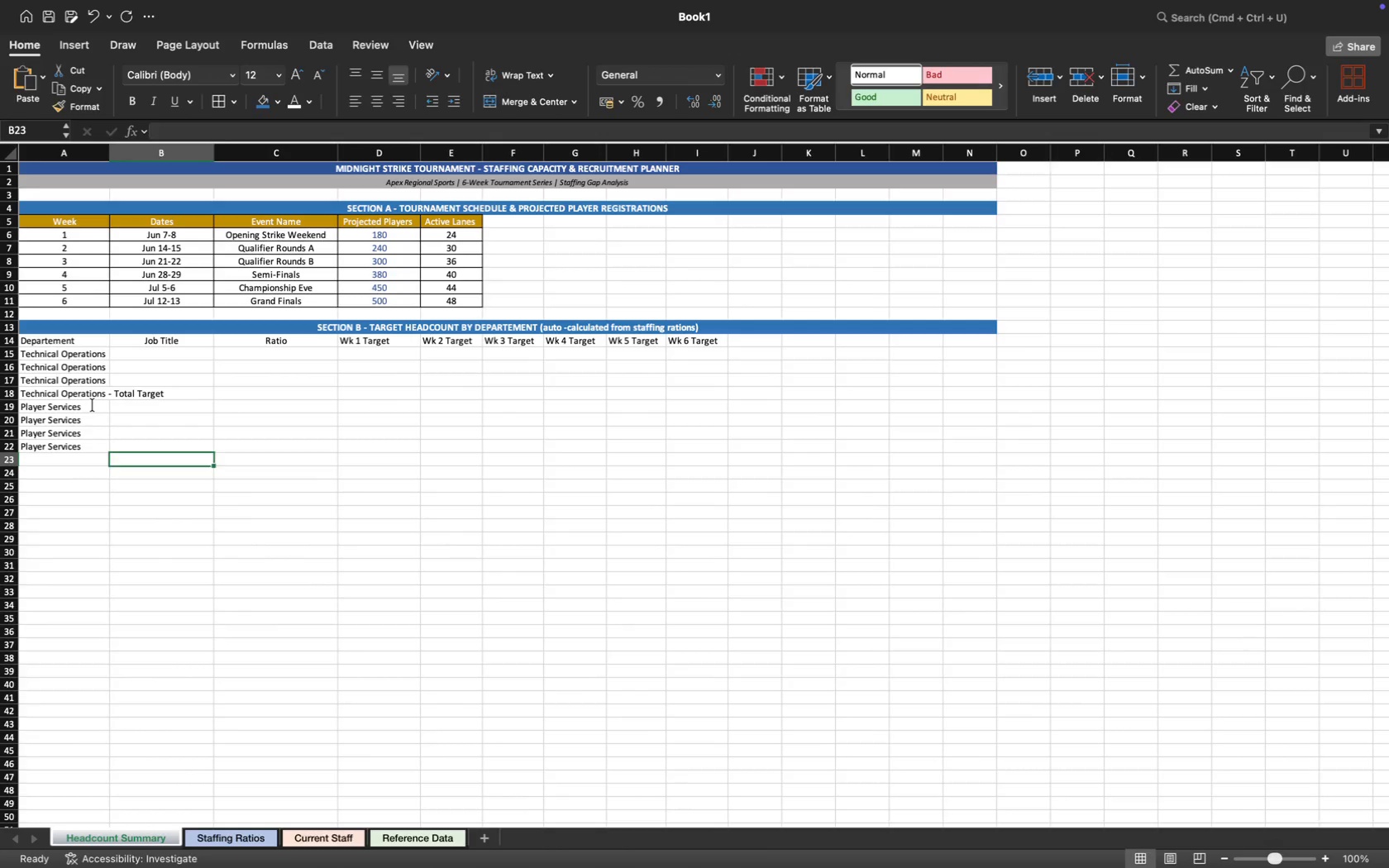 
key(ArrowLeft)
 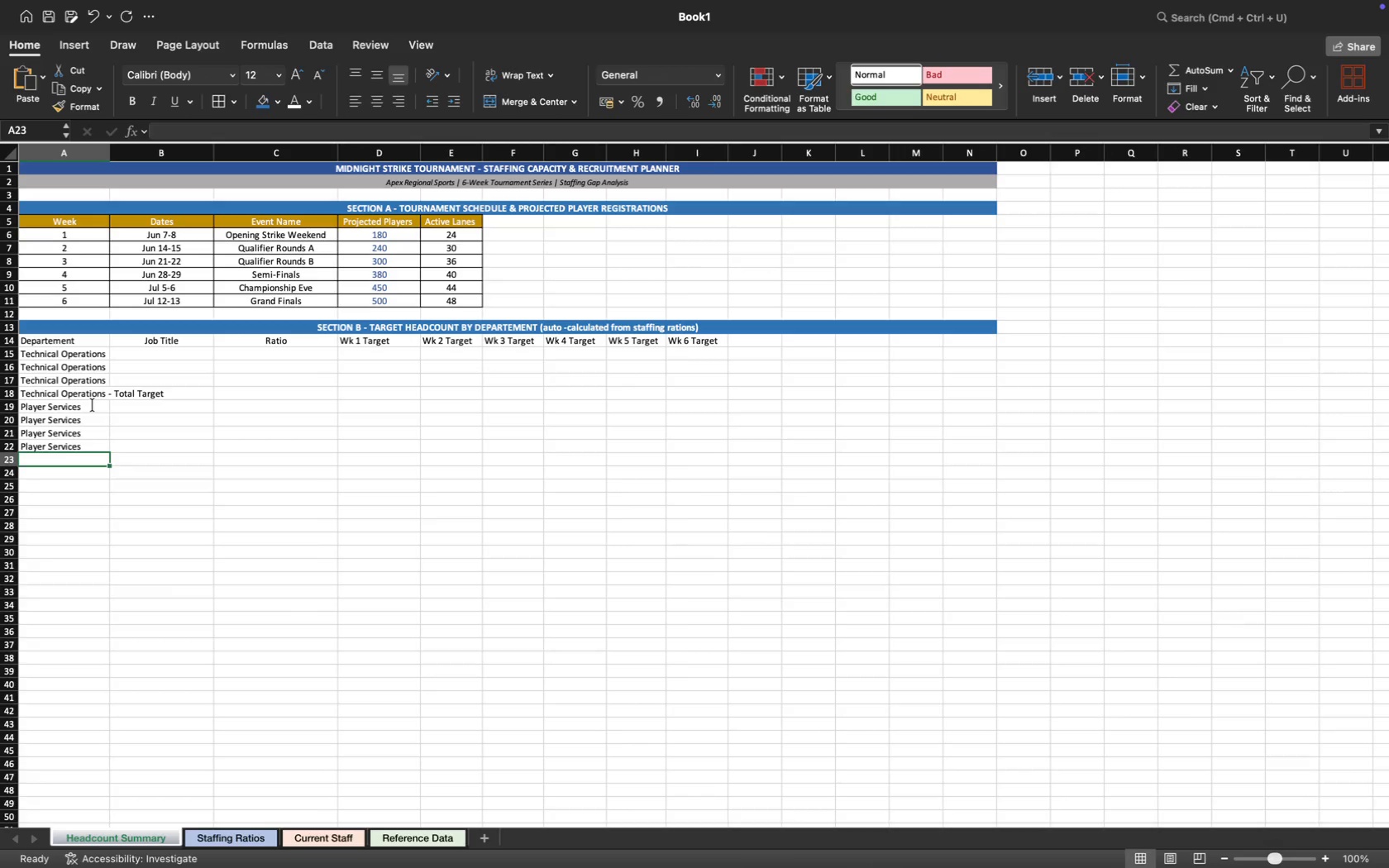 
key(Shift+ShiftLeft)
 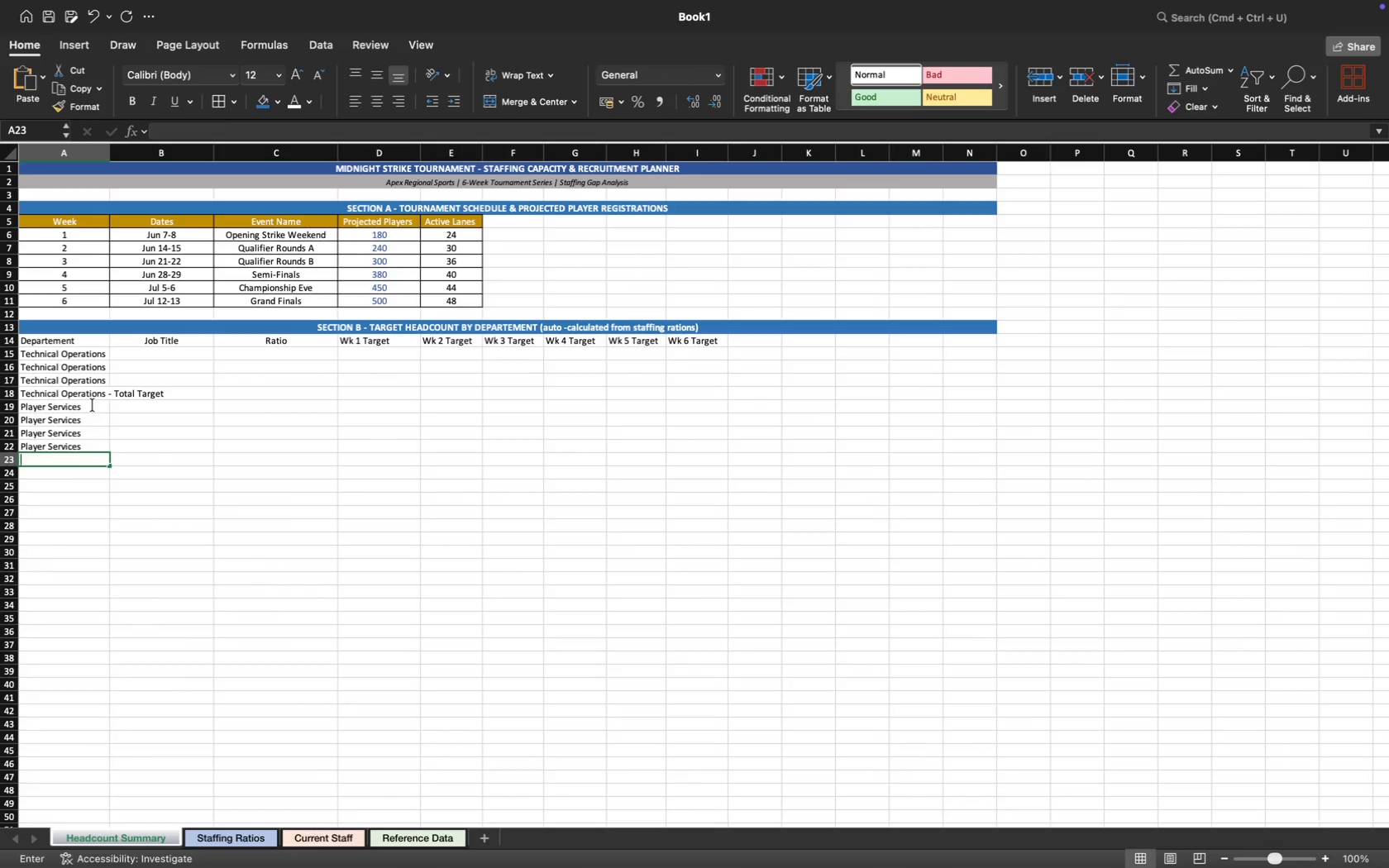 
key(Shift+P)
 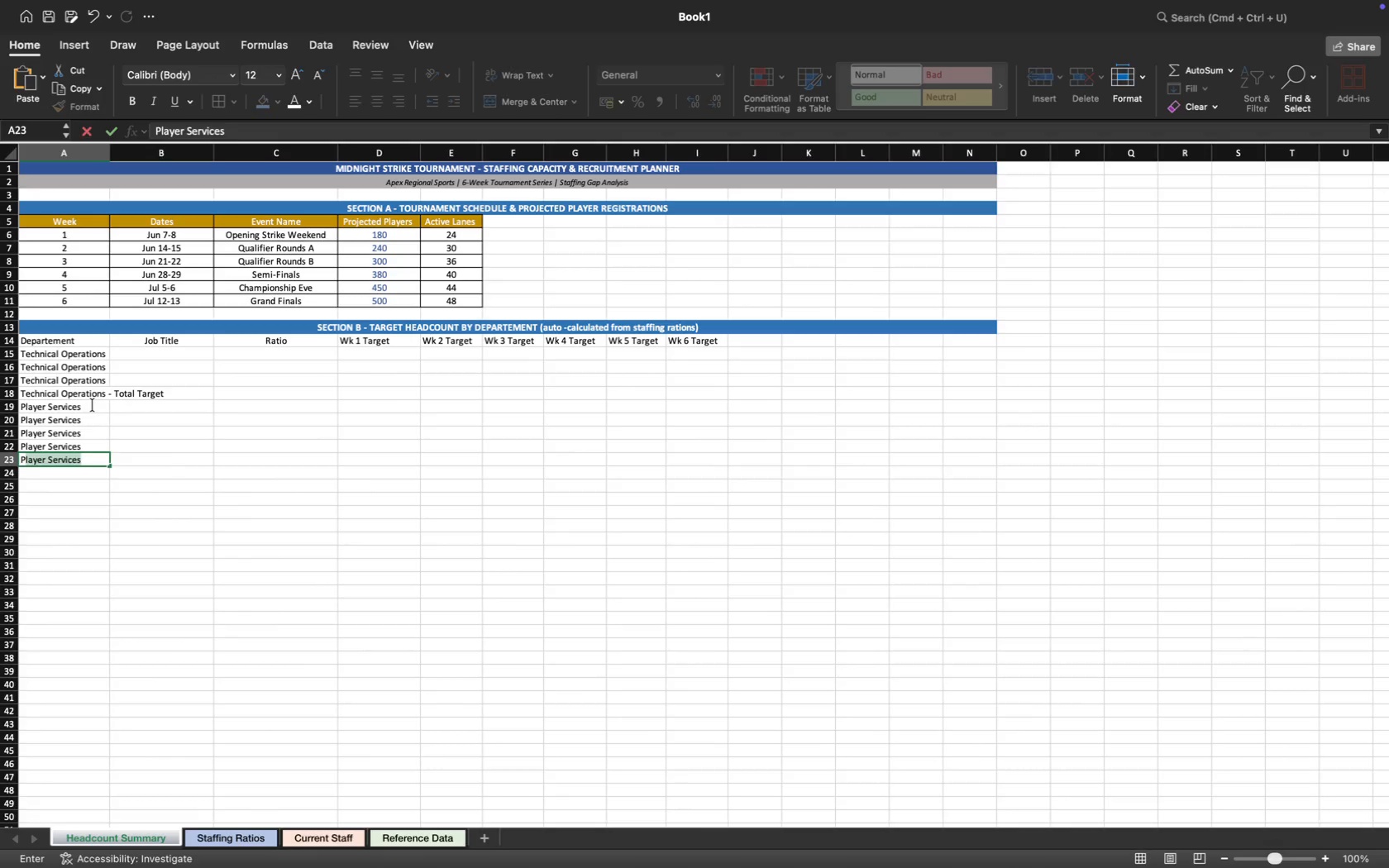 
key(Tab)
 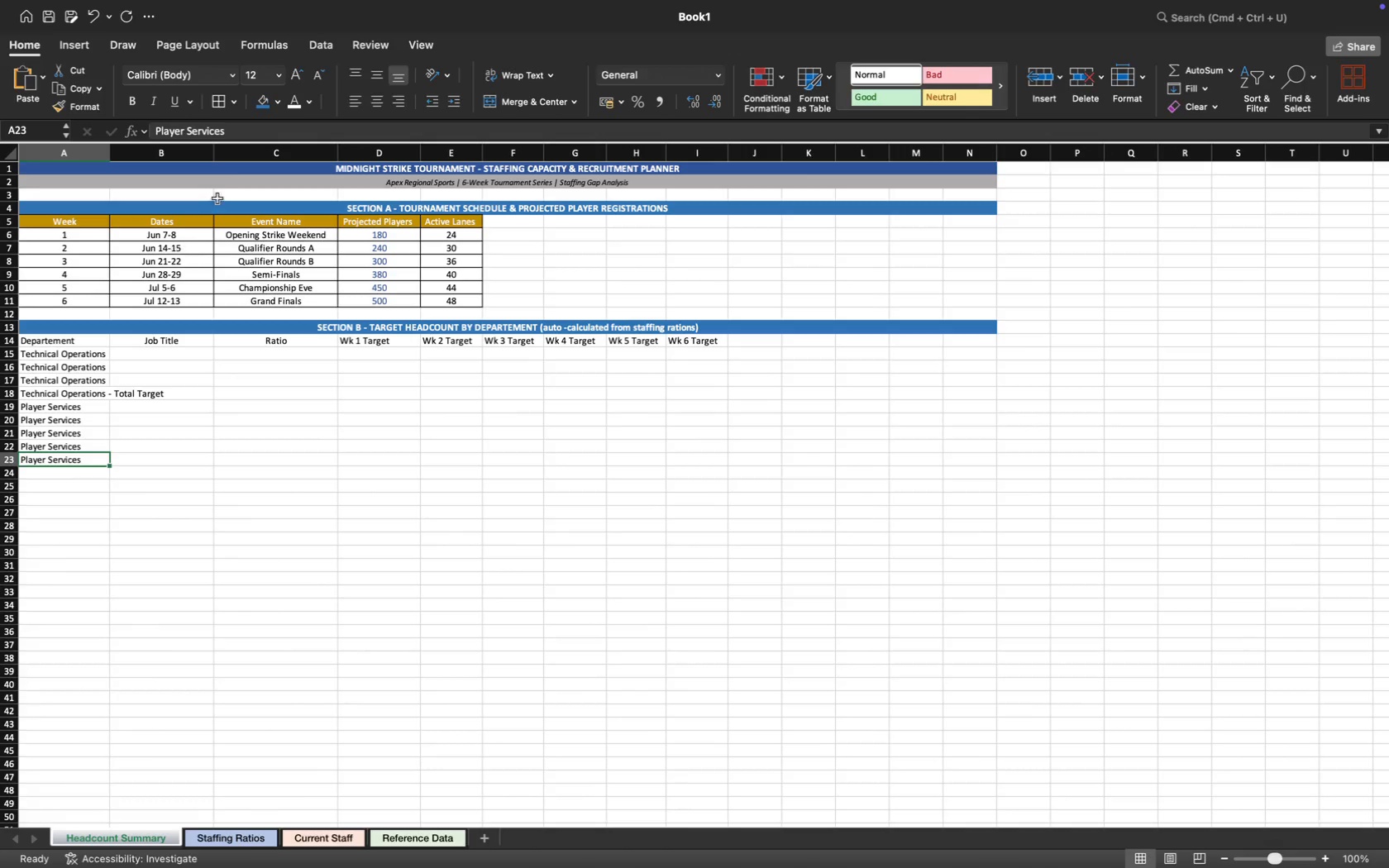 
type( - Total Target)
 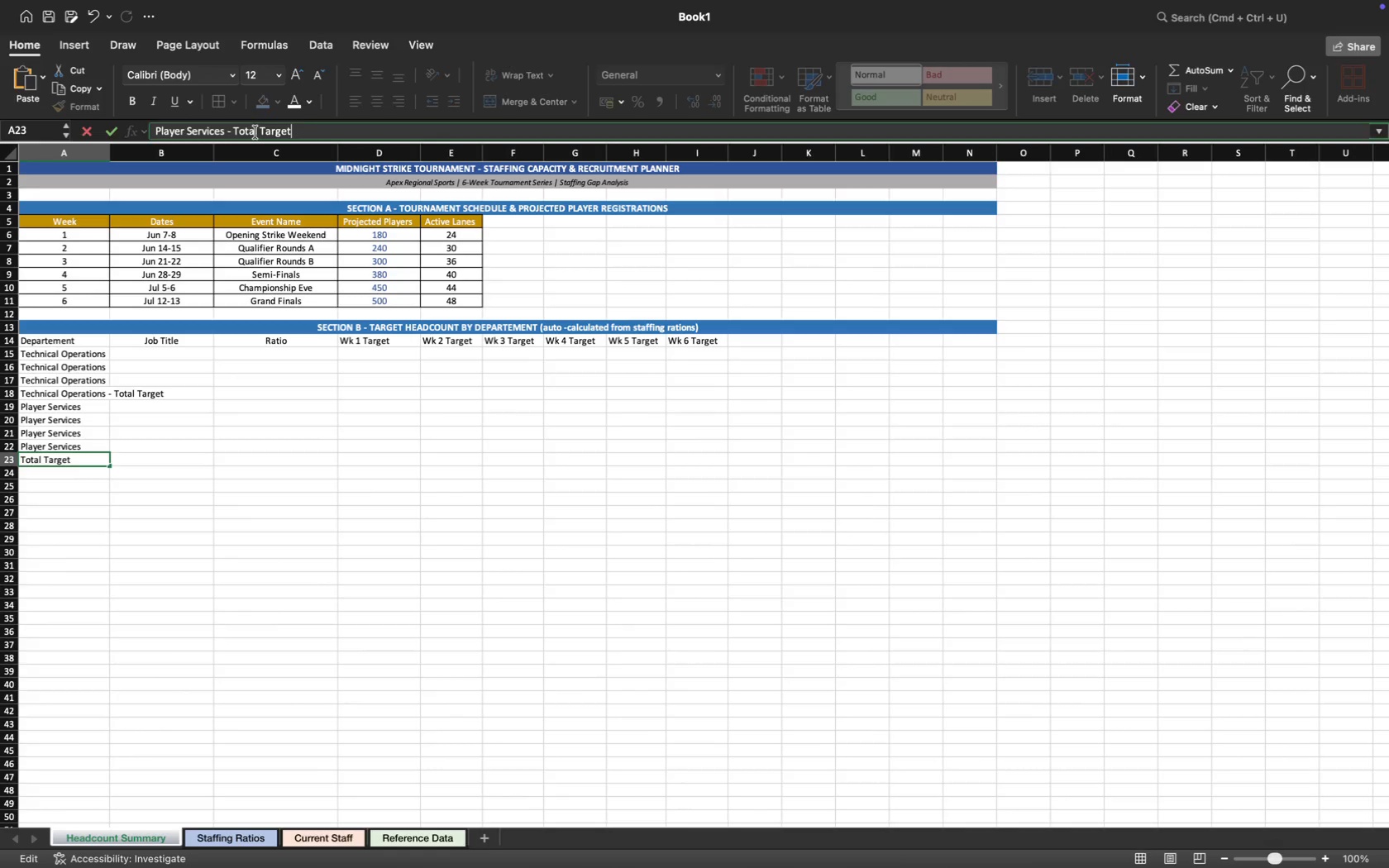 
key(Enter)
 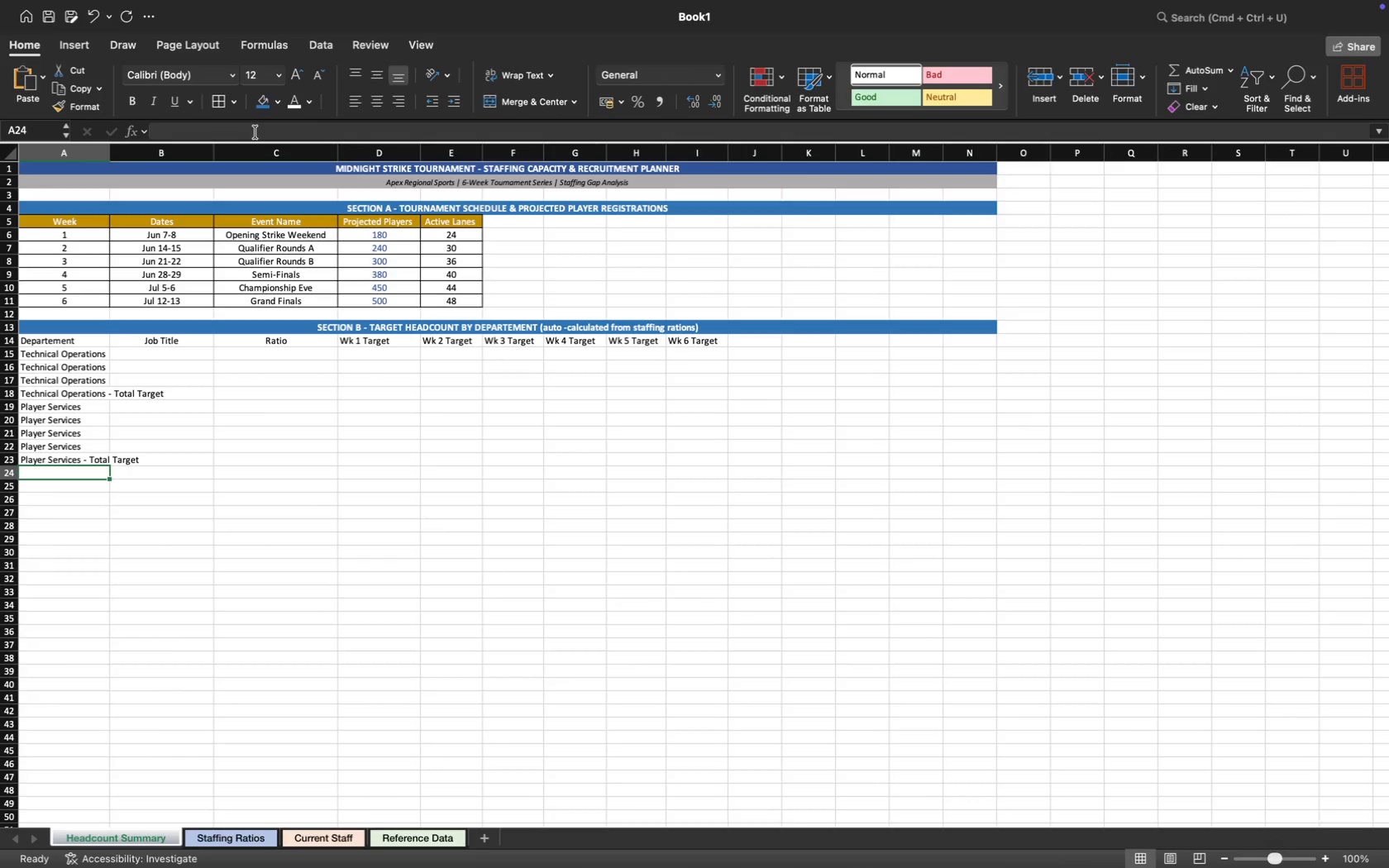 
type(Facility Maintenance)
 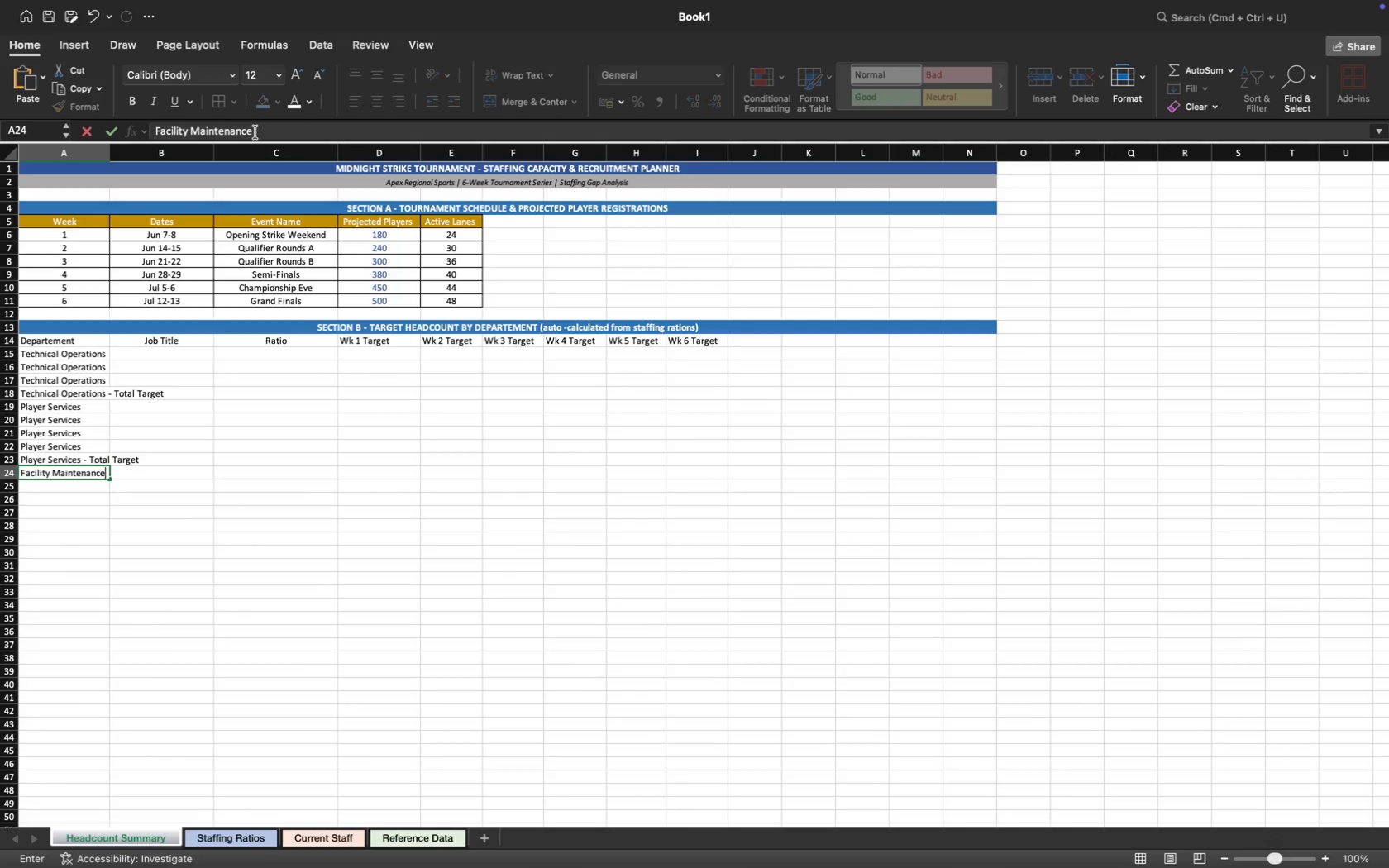 
key(ArrowDown)
 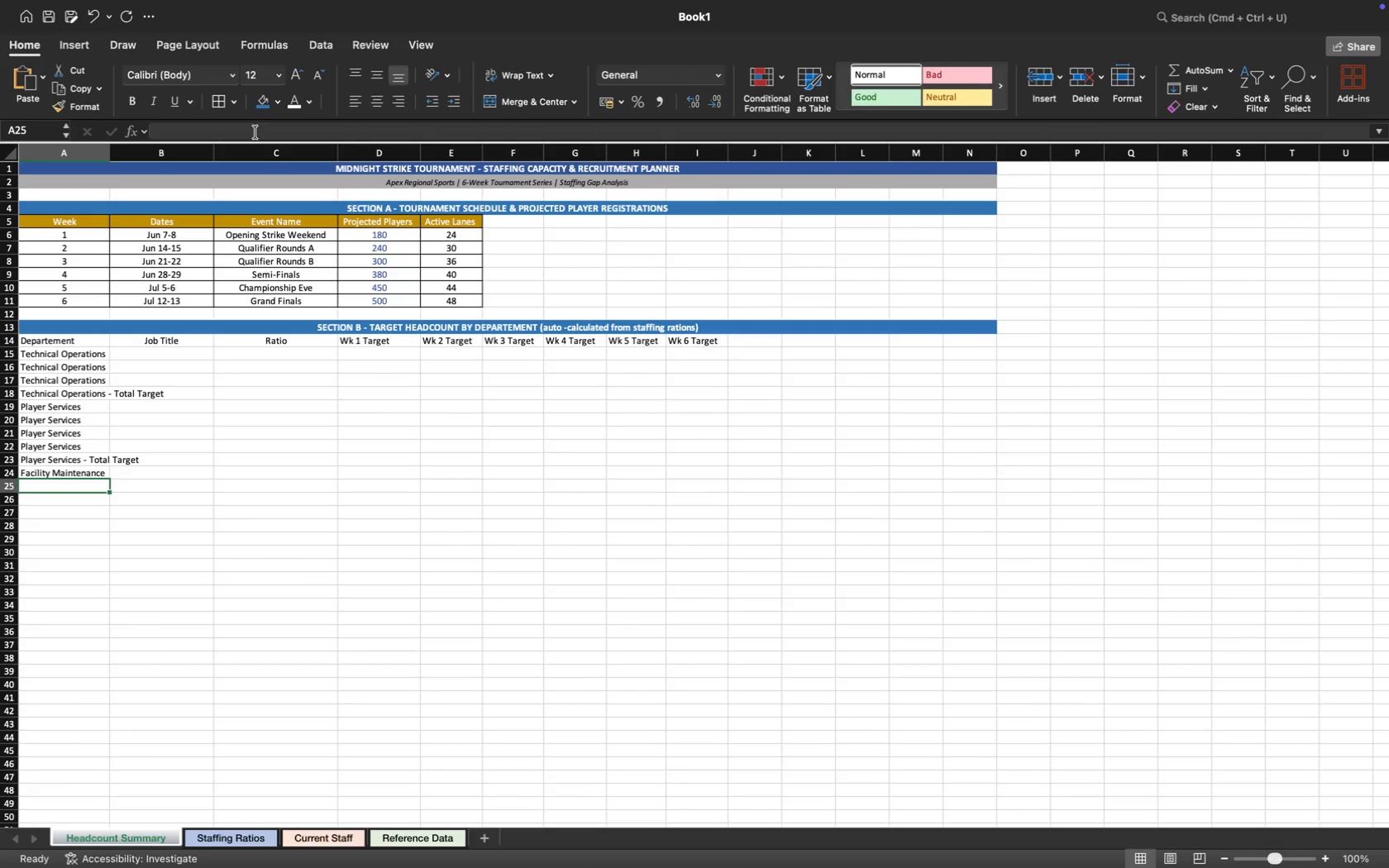 
key(Shift+F)
 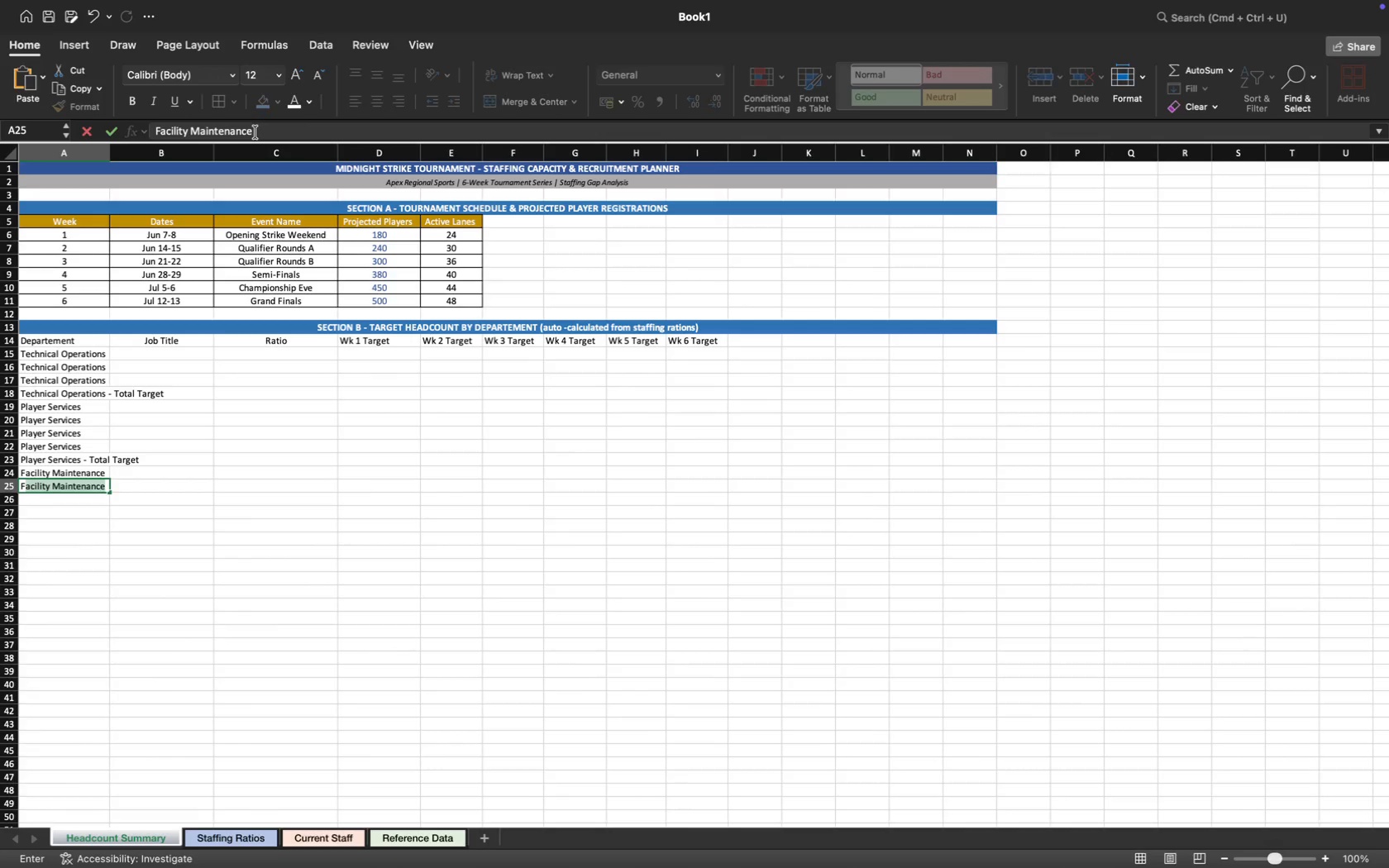 
key(Tab)
 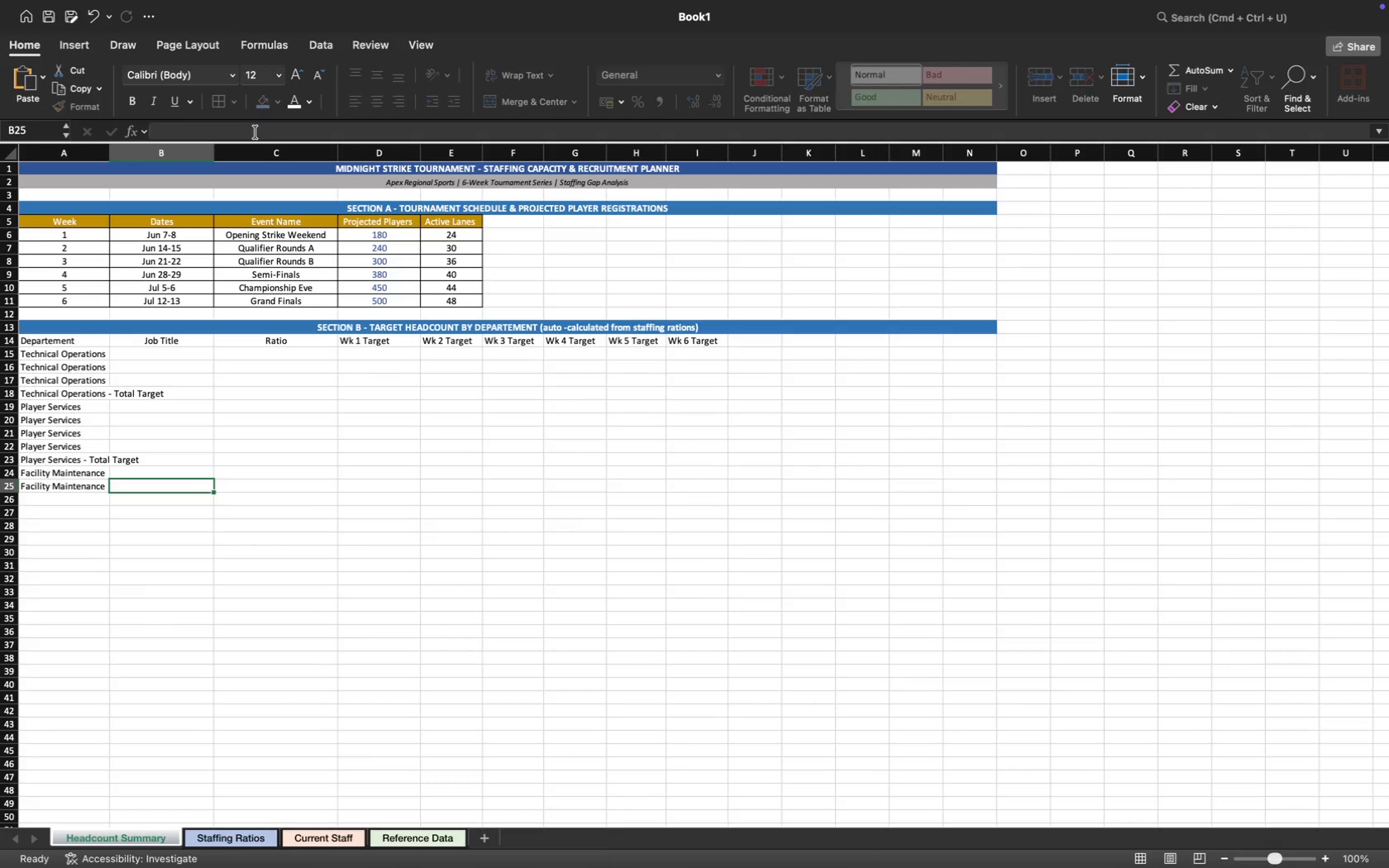 
key(ArrowDown)
 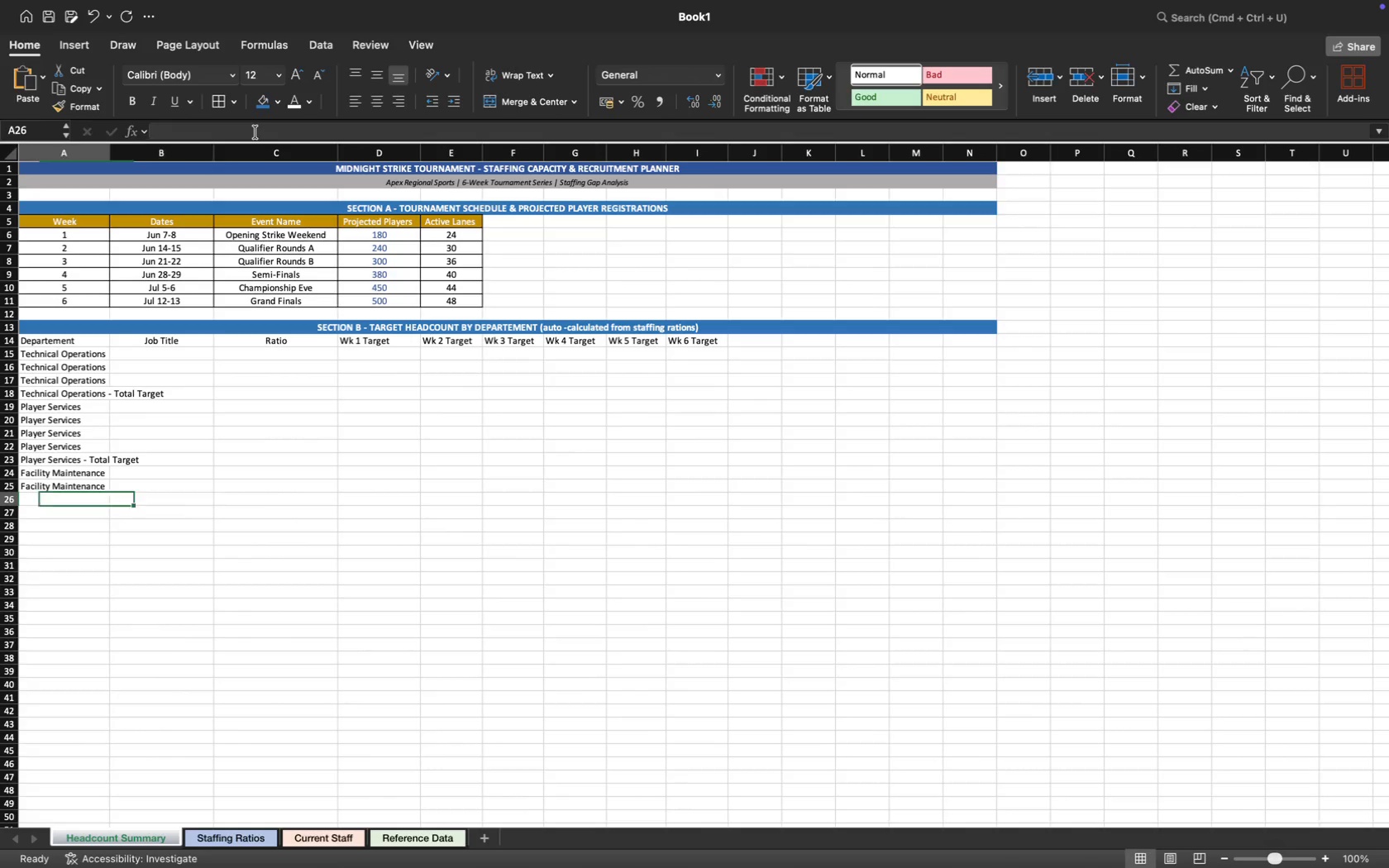 
key(ArrowLeft)
 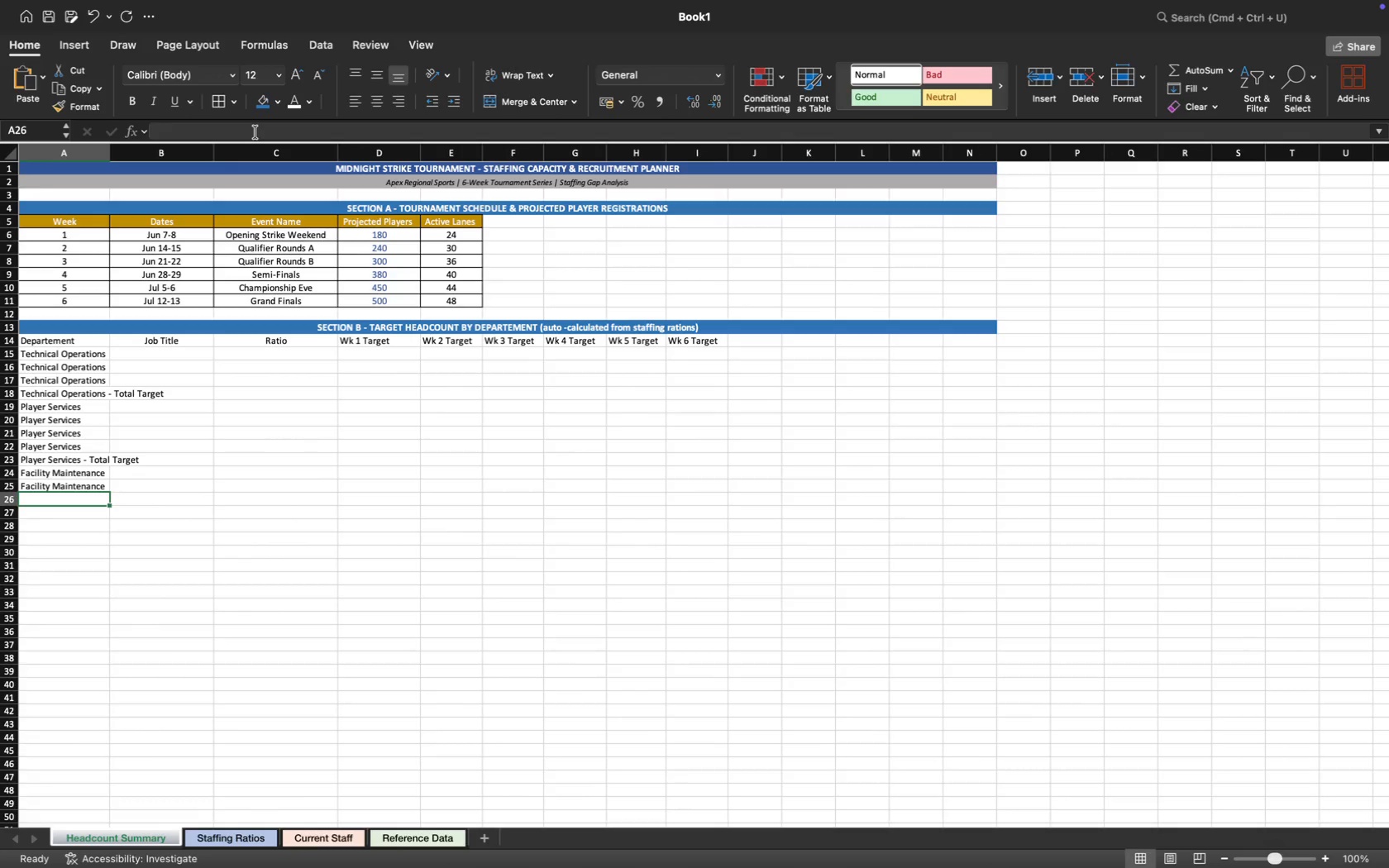 
hold_key(key=CapsLock, duration=0.37)
 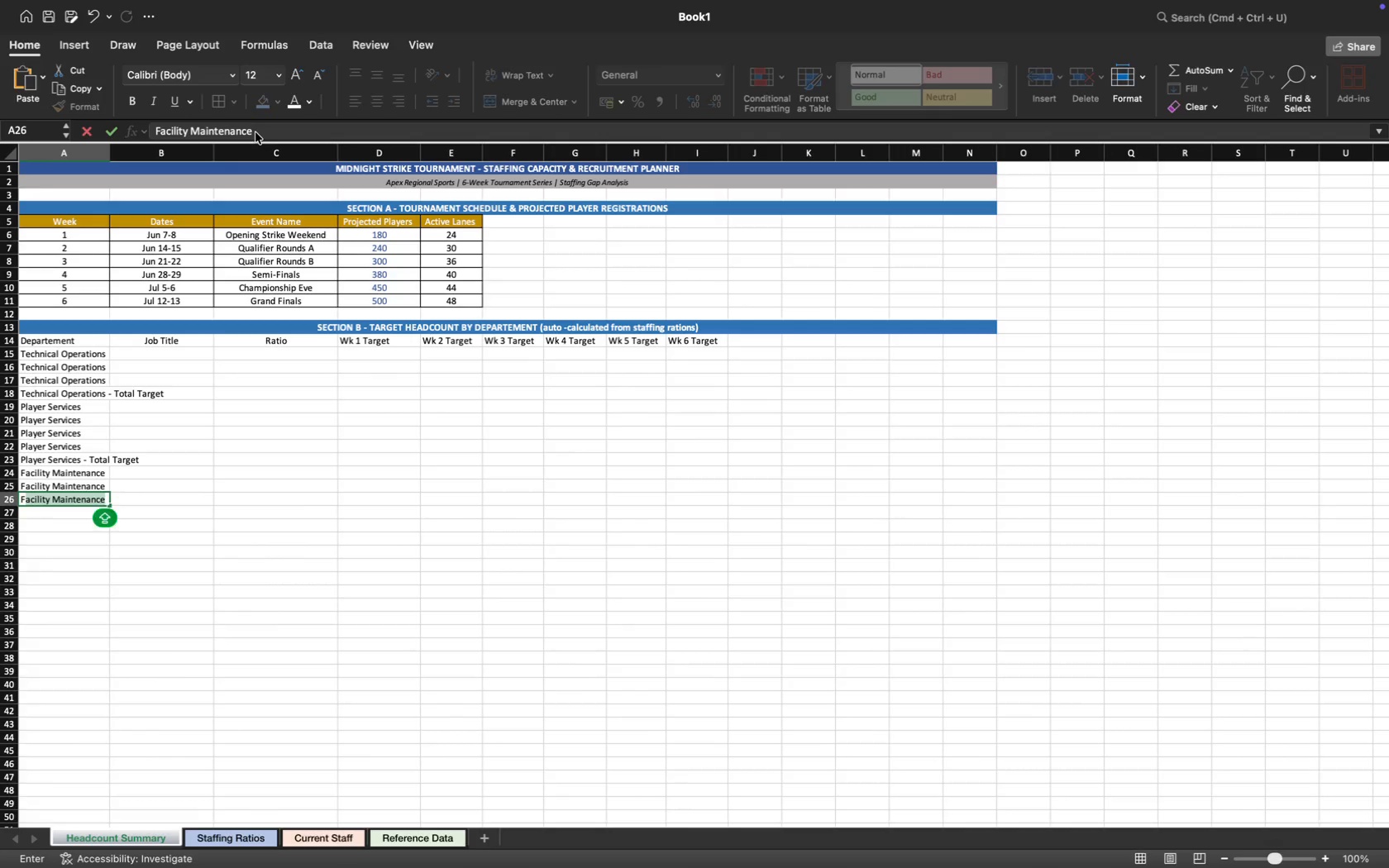 
key(F)
 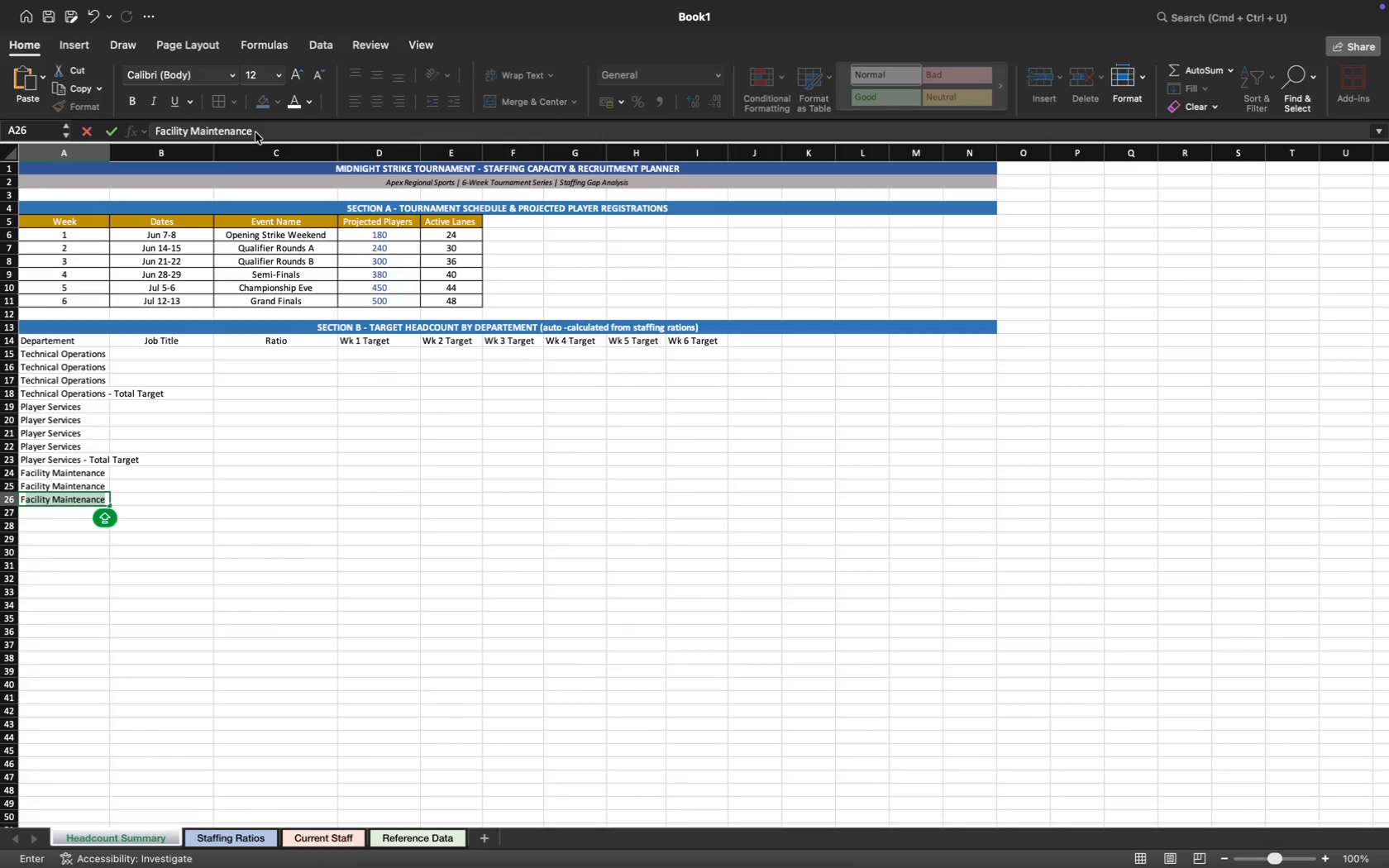 
key(Tab)
 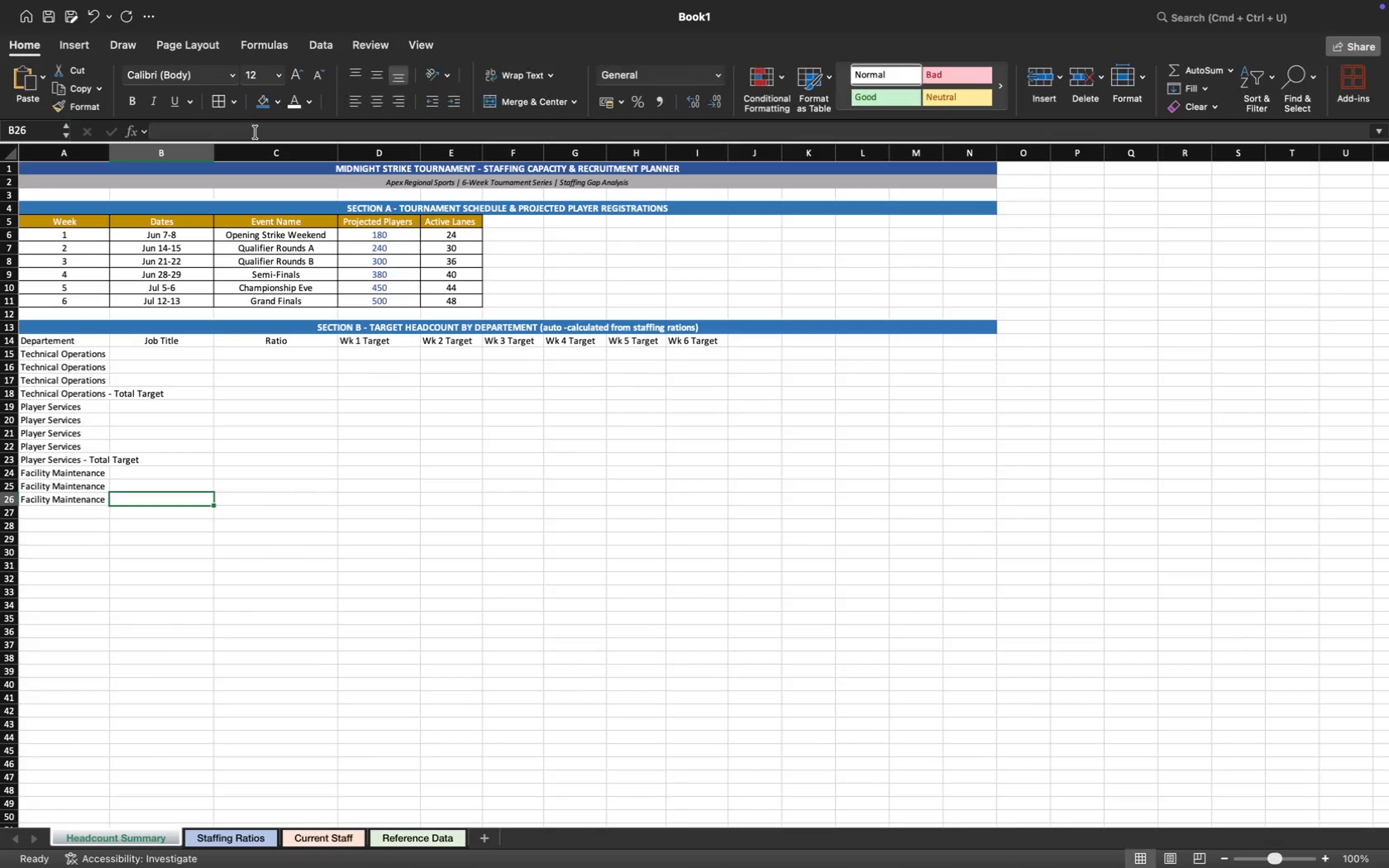 
key(CapsLock)
 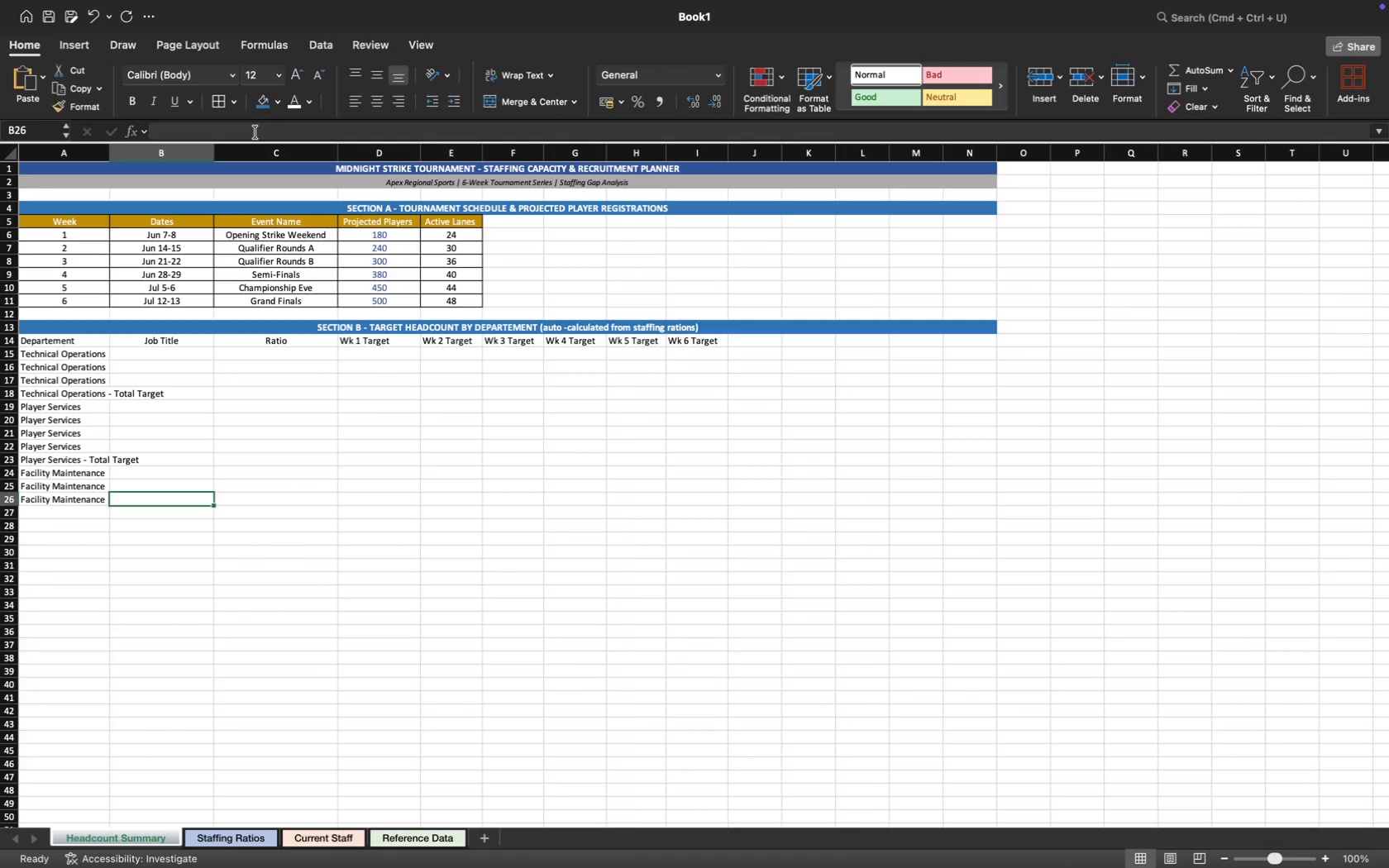 
key(ArrowDown)
 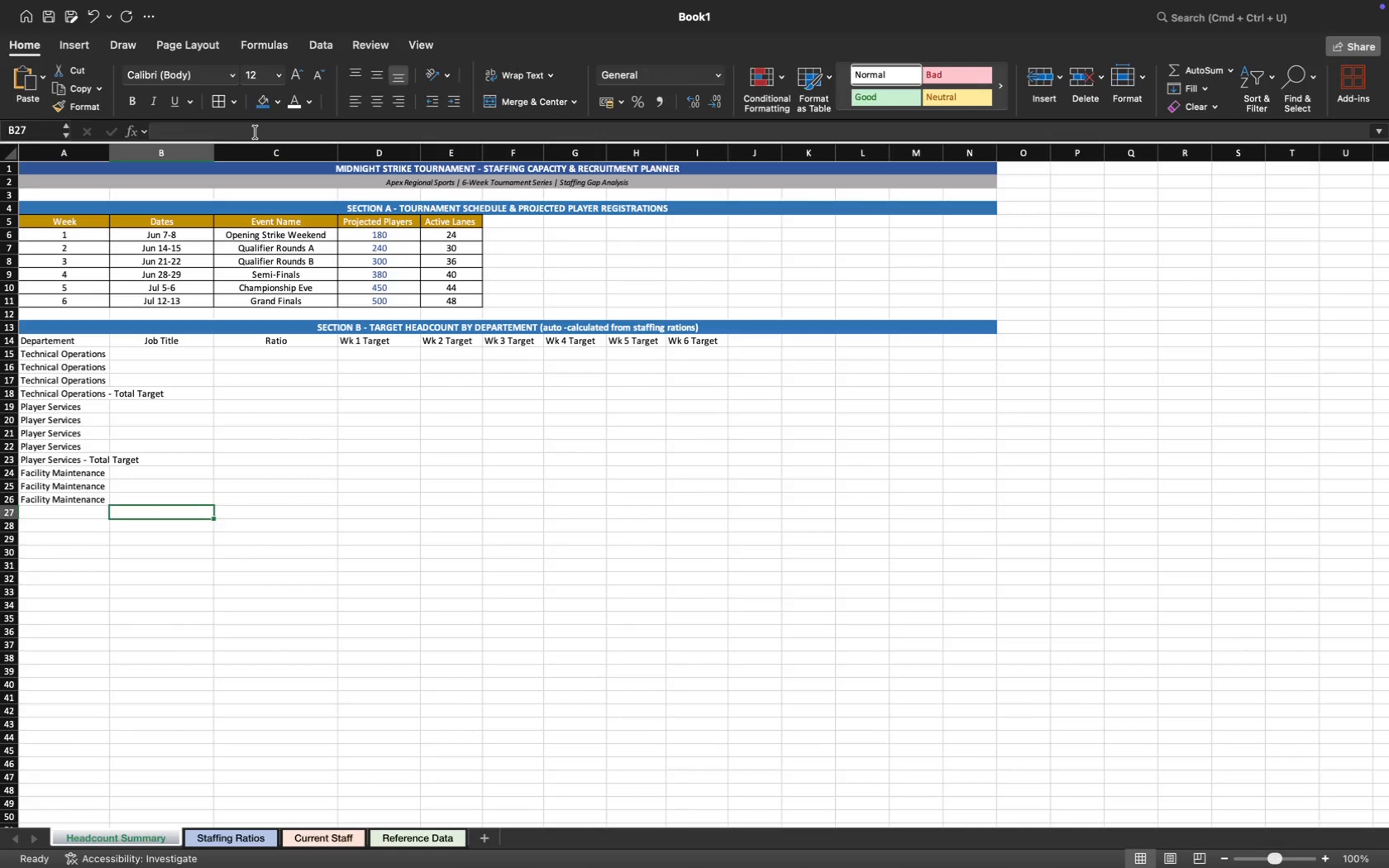 
key(ArrowLeft)
 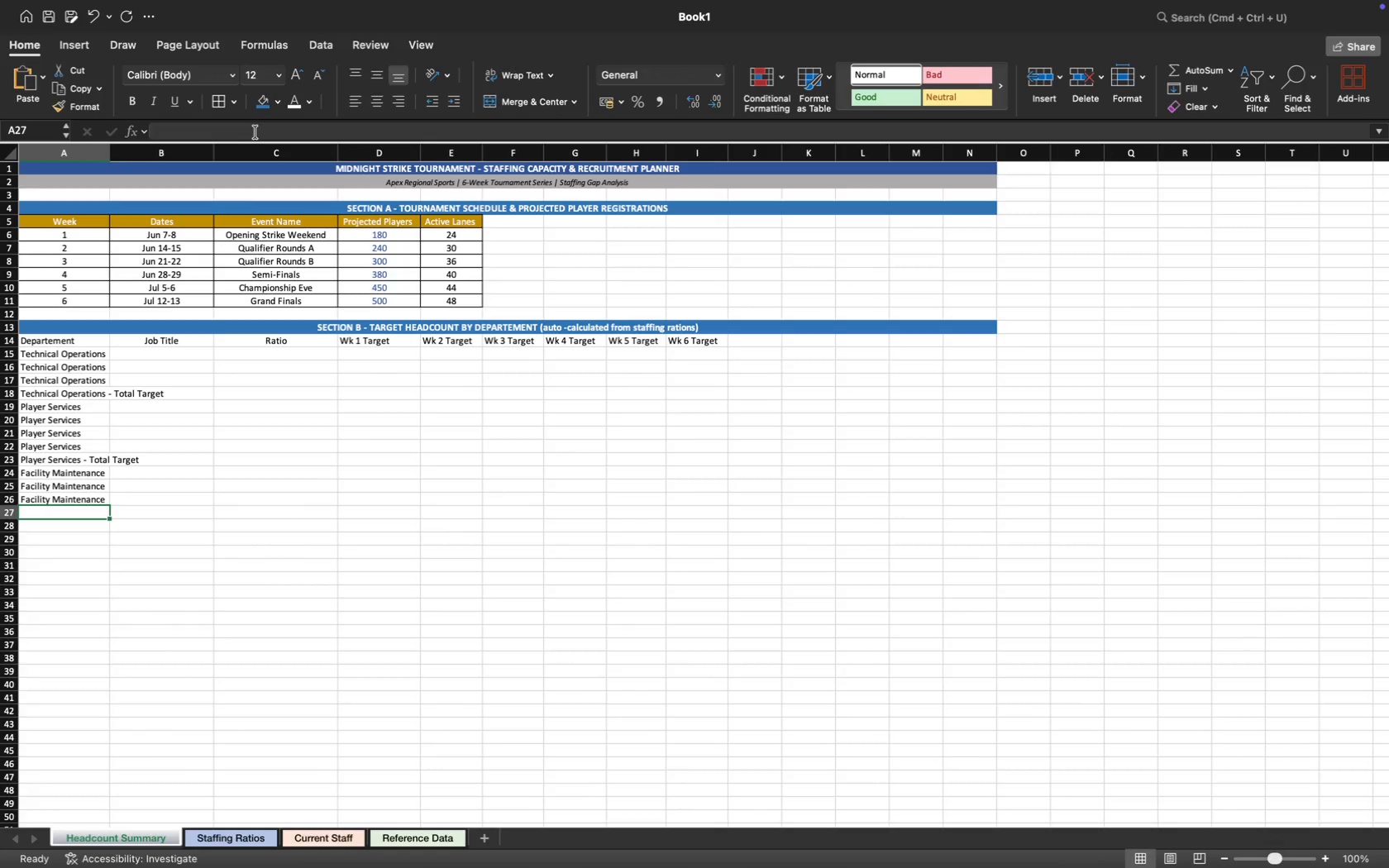 
key(Shift+F)
 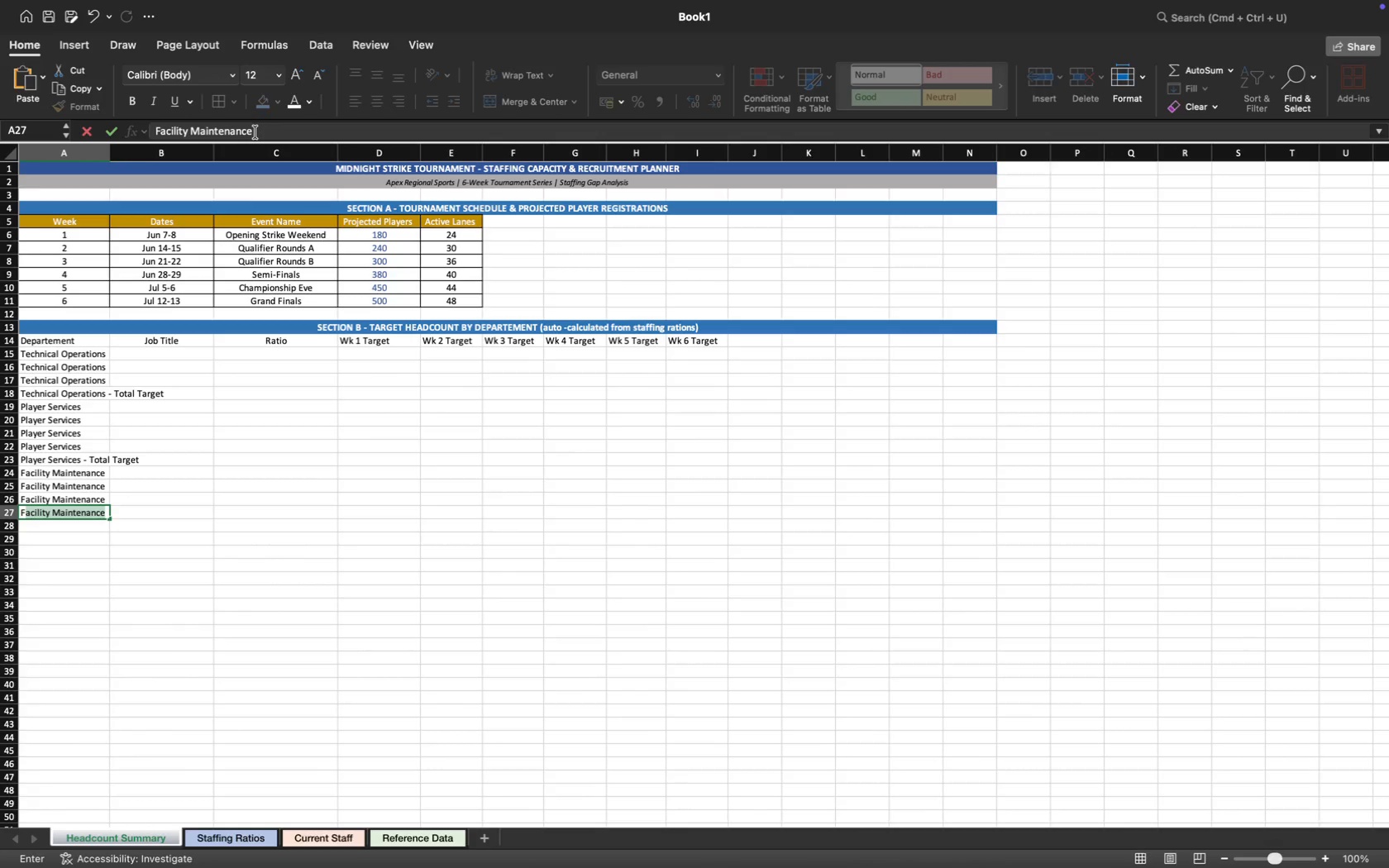 
key(Tab)
 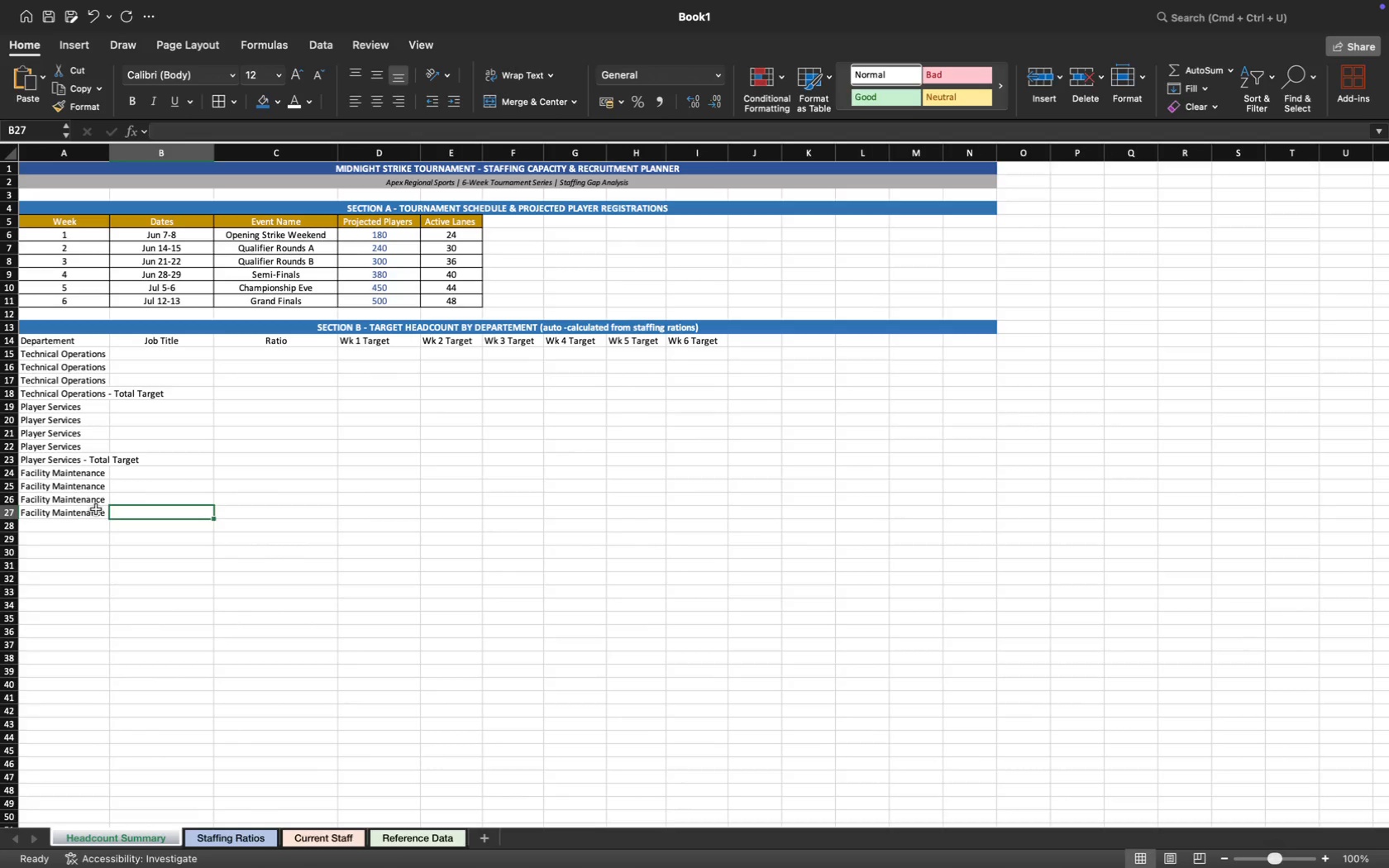 
left_click([92, 516])
 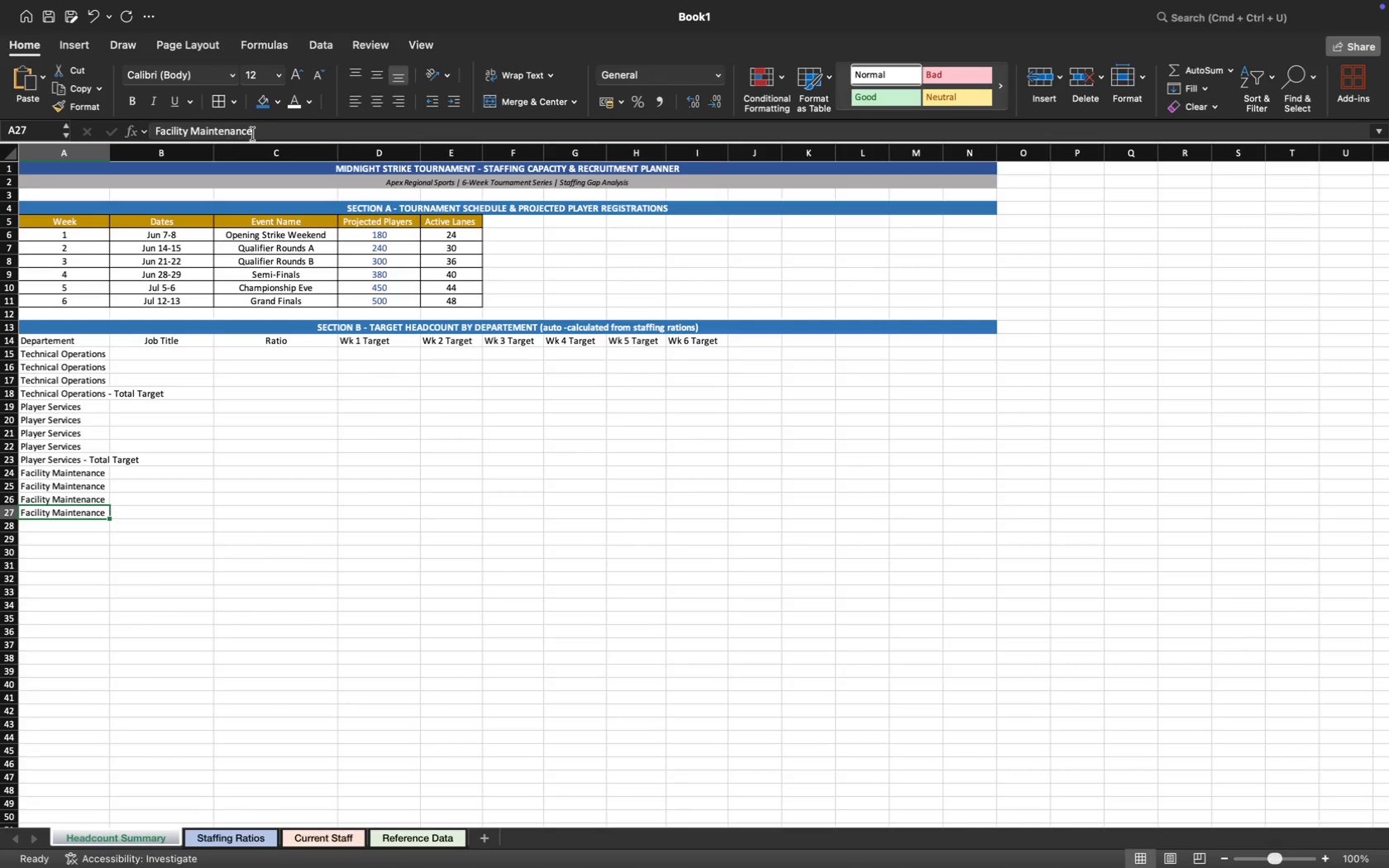 
left_click([269, 131])
 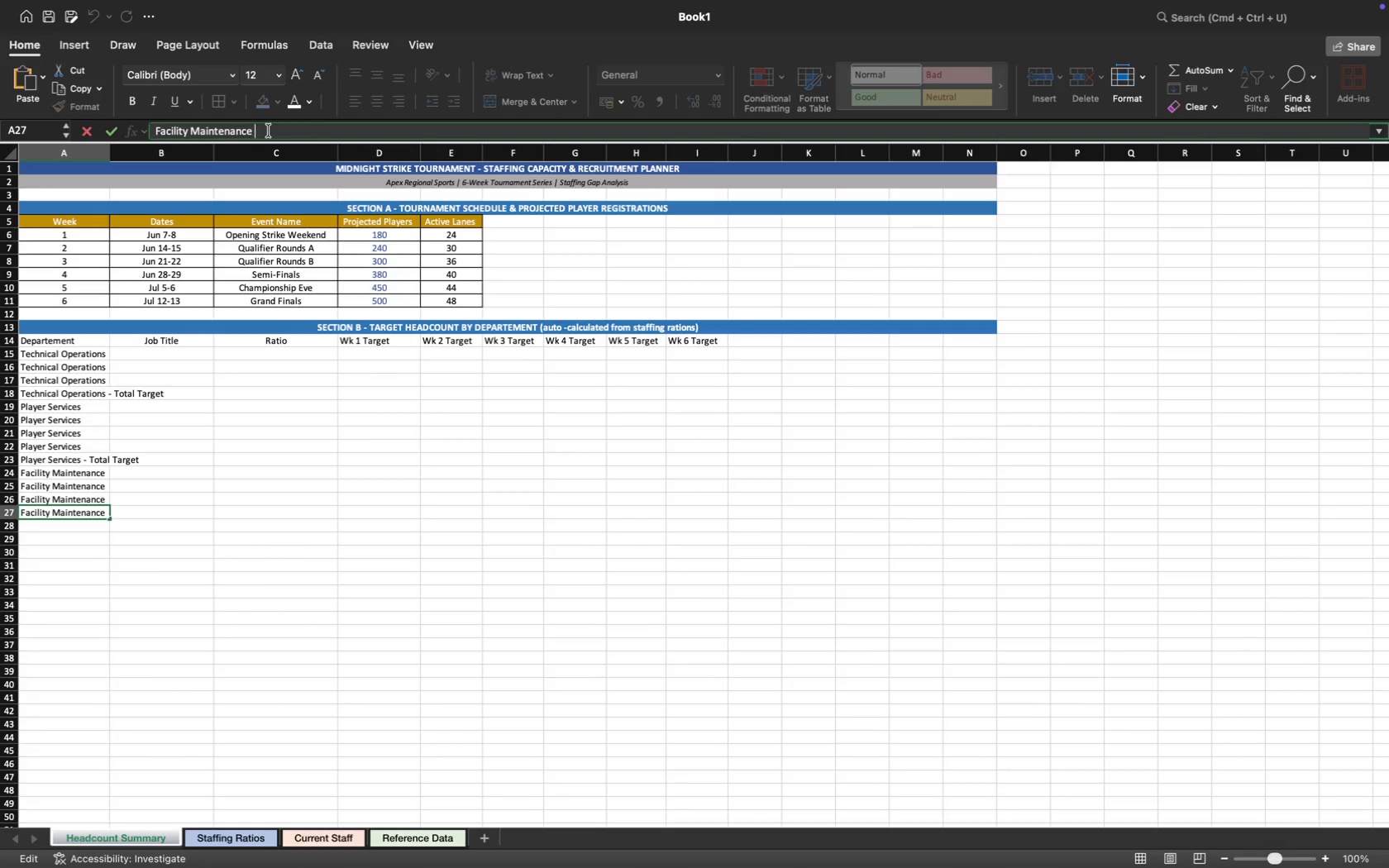 
type( - Total Ta)
key(Backspace)
key(Backspace)
 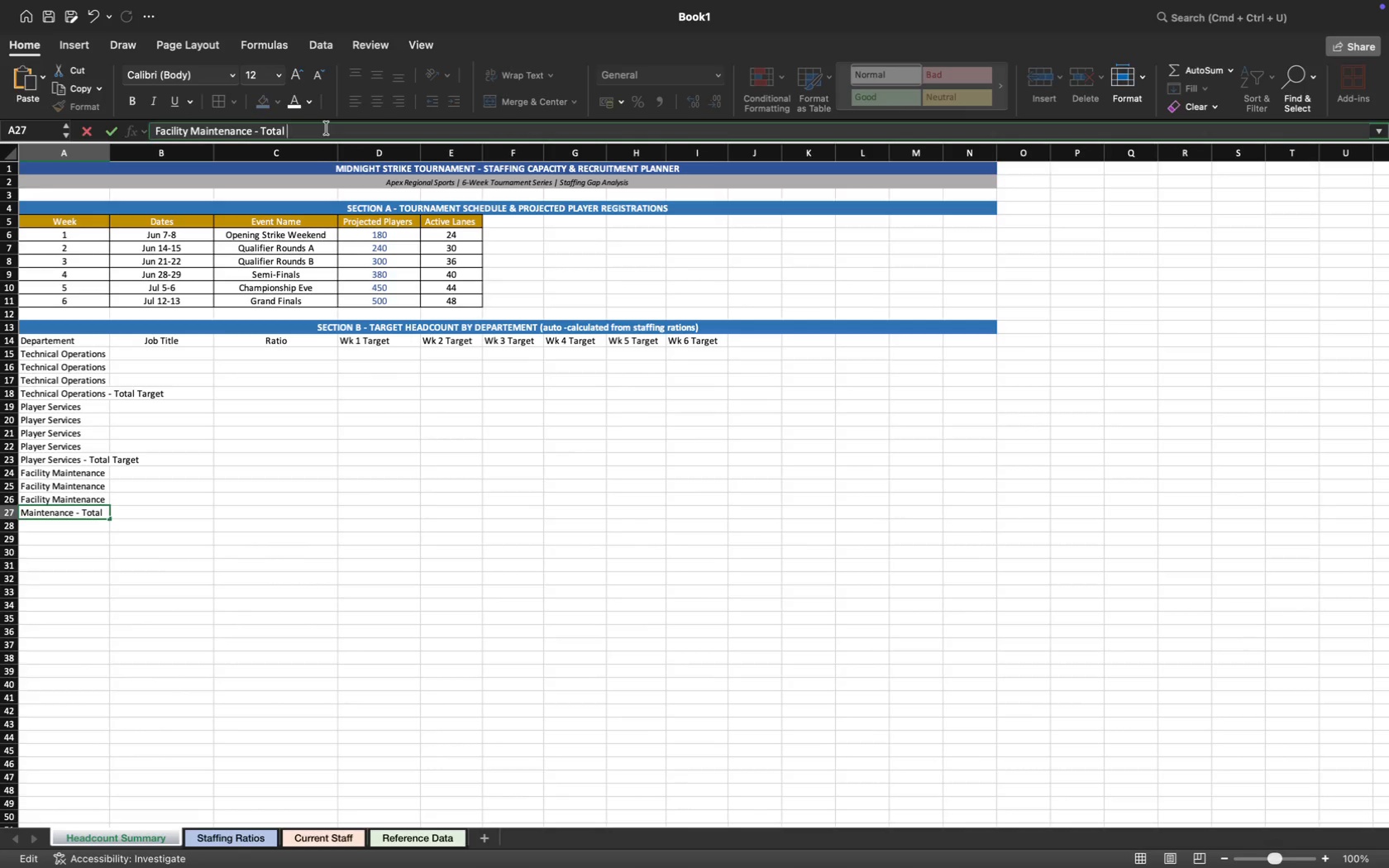 
type(Target)
 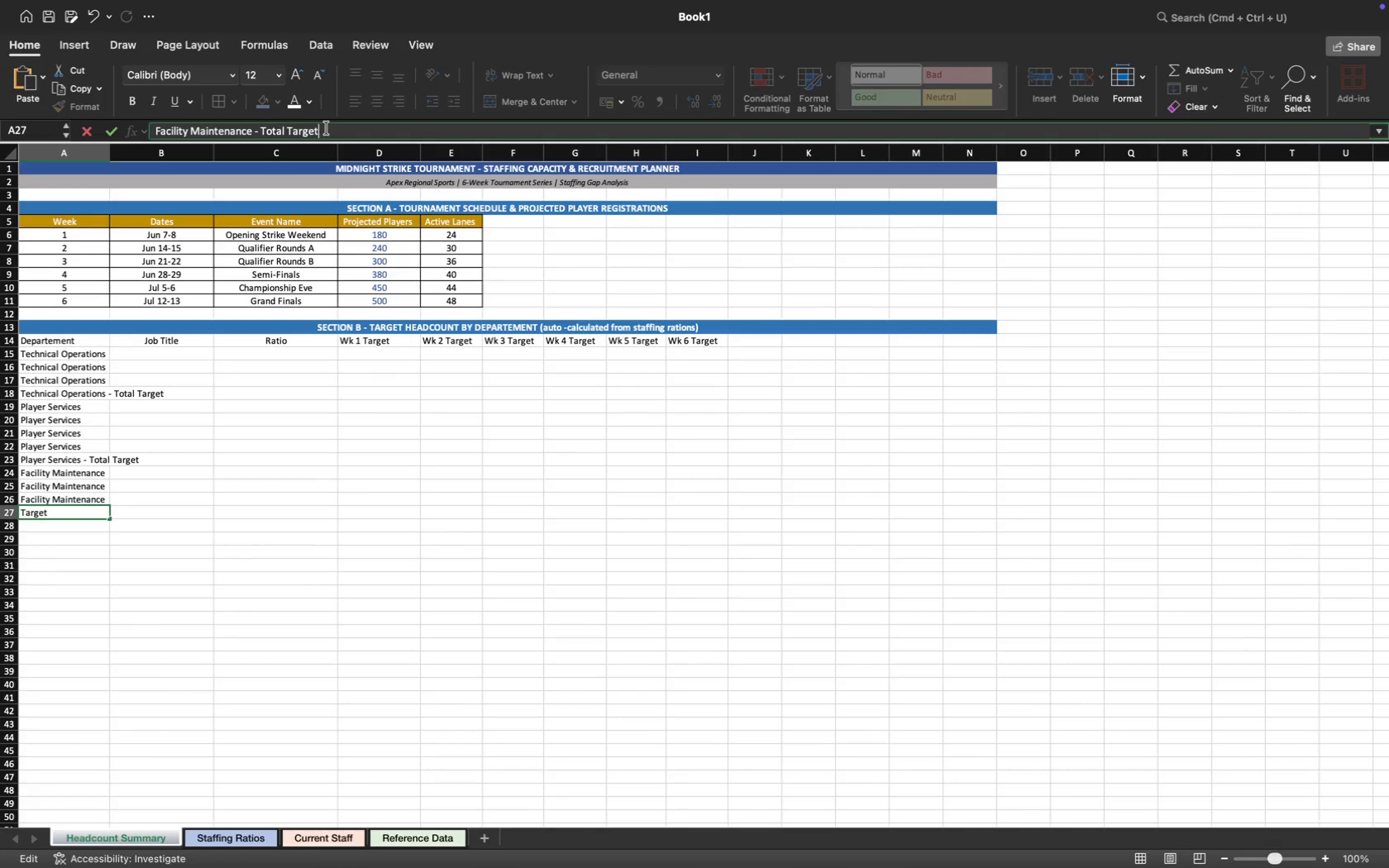 
key(Enter)
 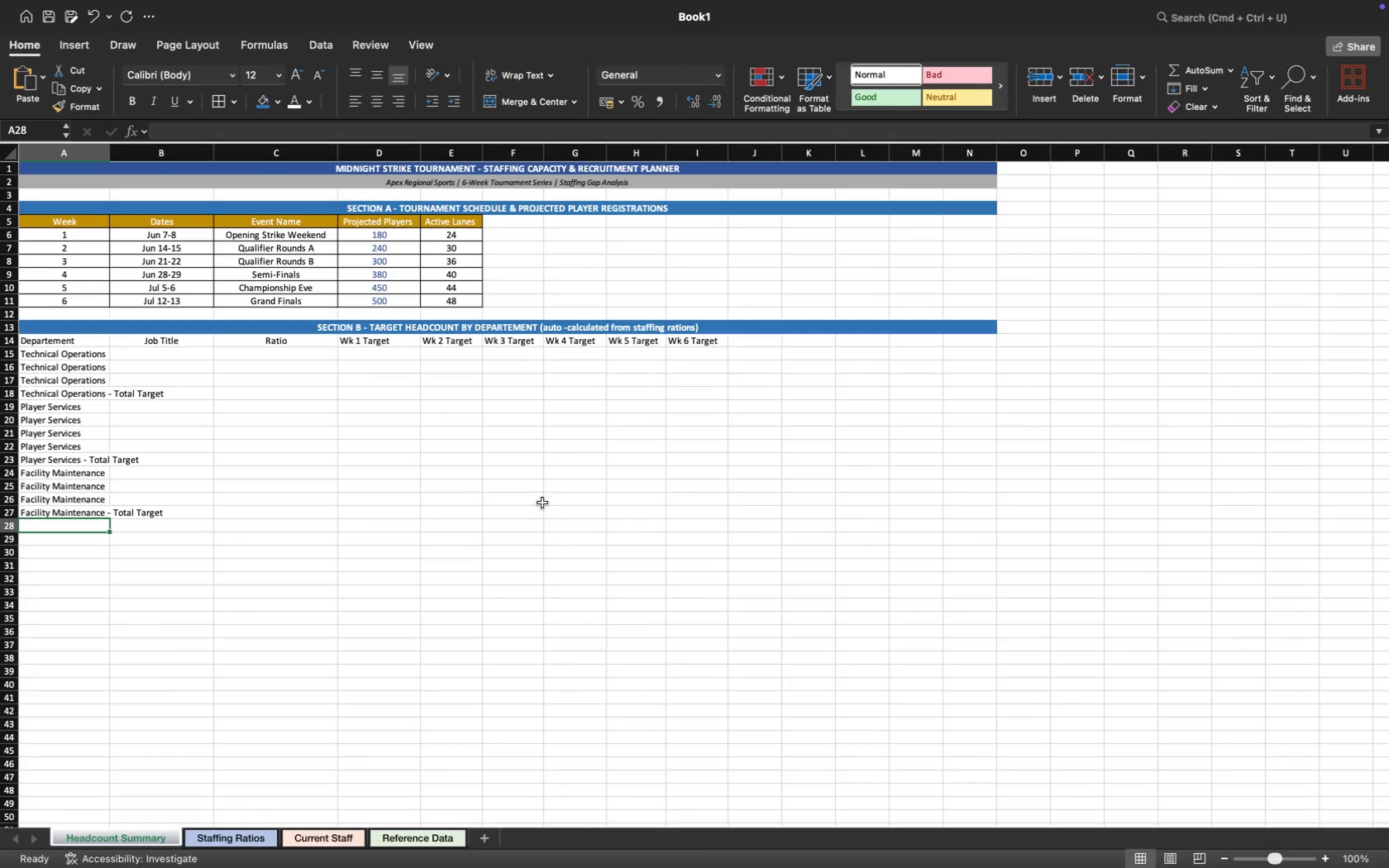 
wait(7.56)
 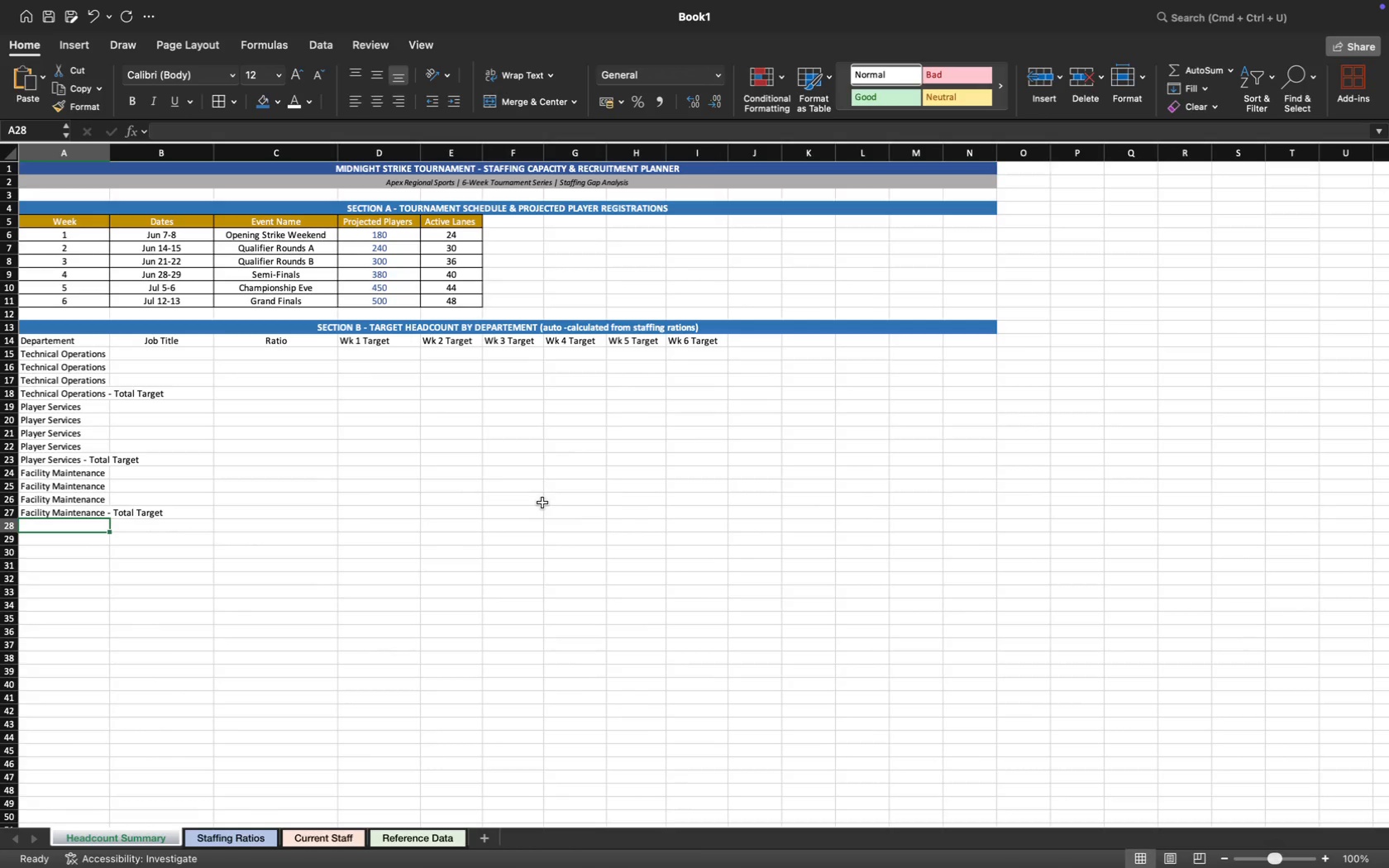 
left_click_drag(start_coordinate=[54, 393], to_coordinate=[279, 399])
 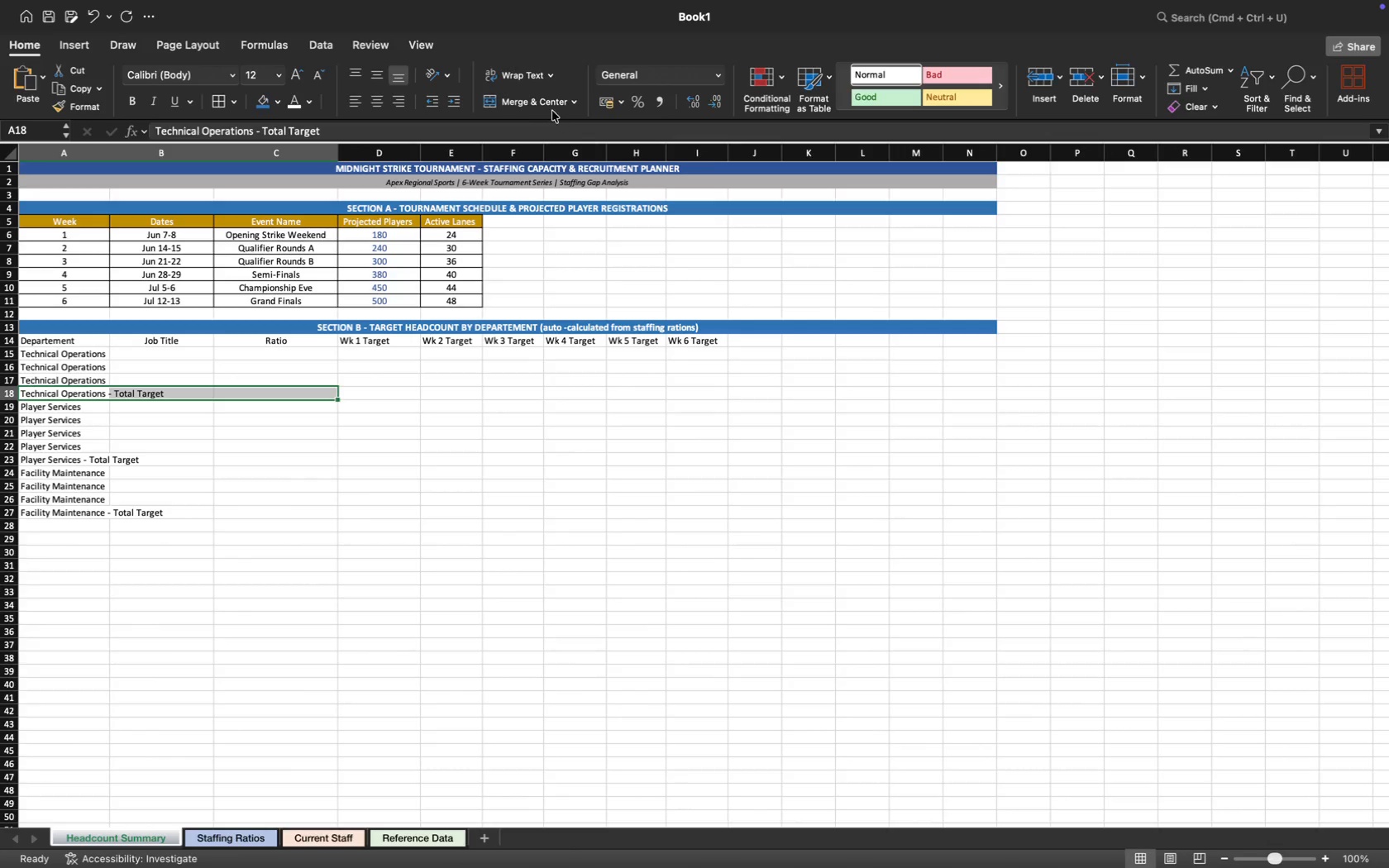 
left_click([549, 102])
 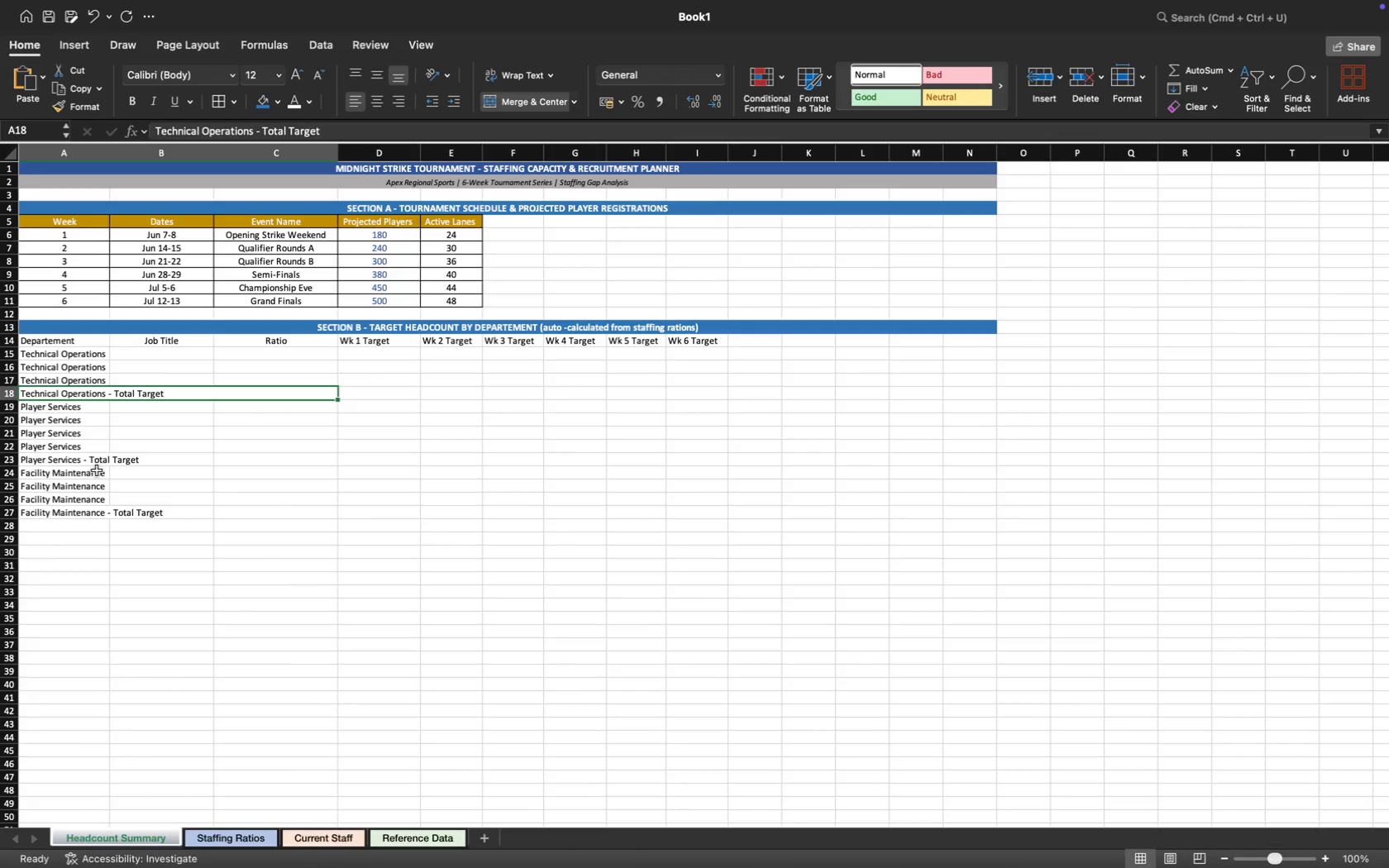 
left_click_drag(start_coordinate=[55, 464], to_coordinate=[297, 456])
 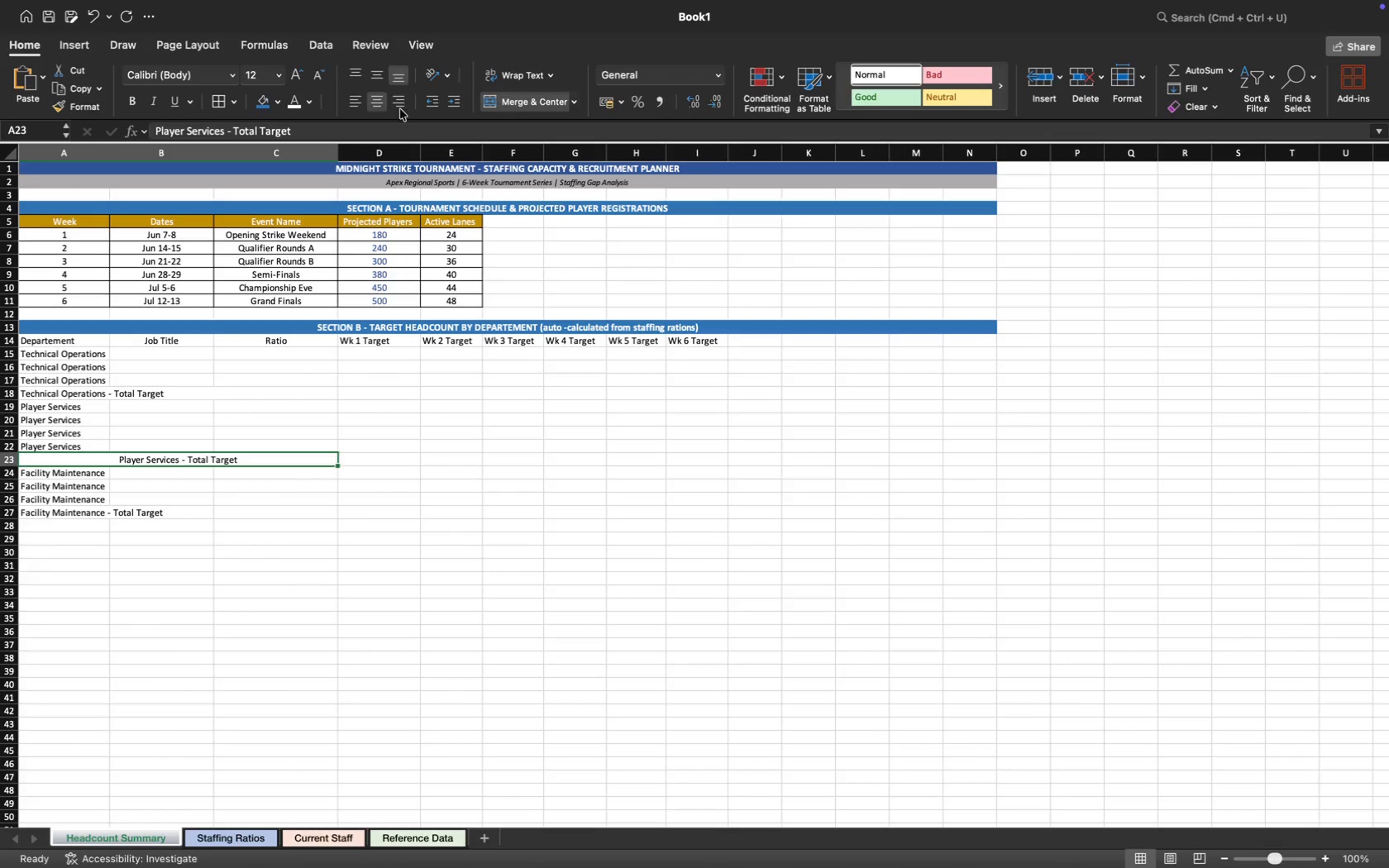 
left_click([356, 103])
 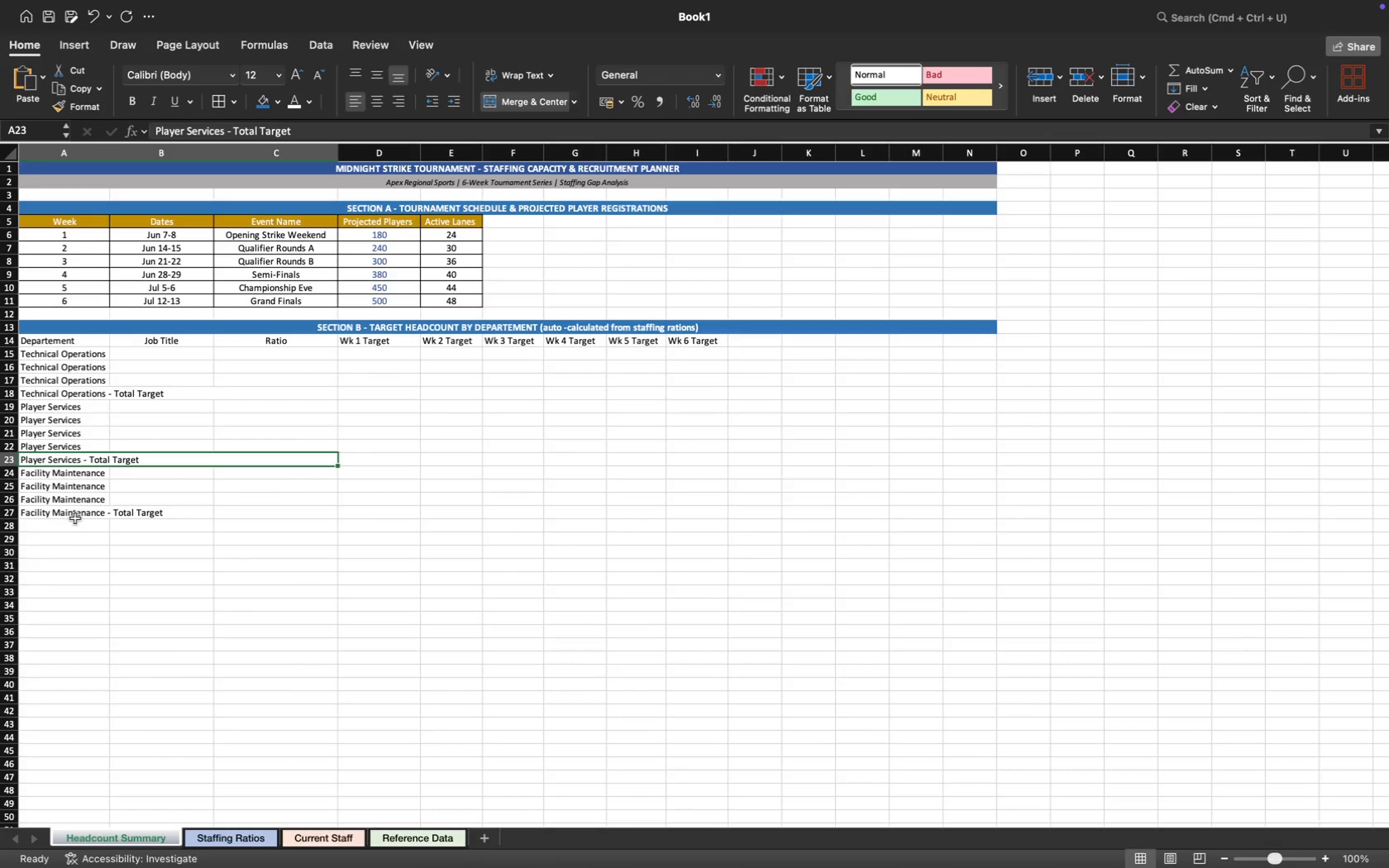 
left_click_drag(start_coordinate=[74, 516], to_coordinate=[279, 512])
 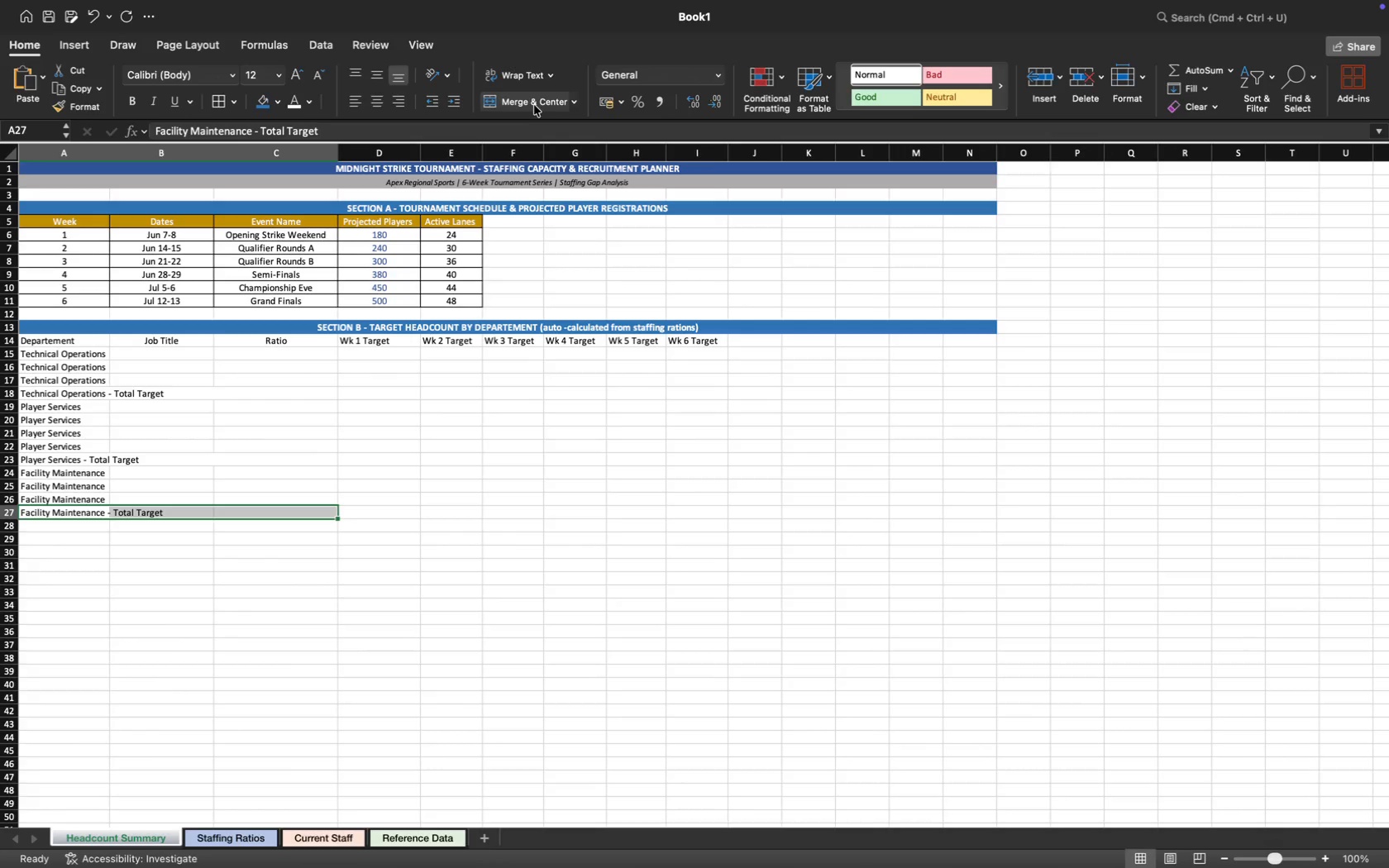 
left_click([532, 100])
 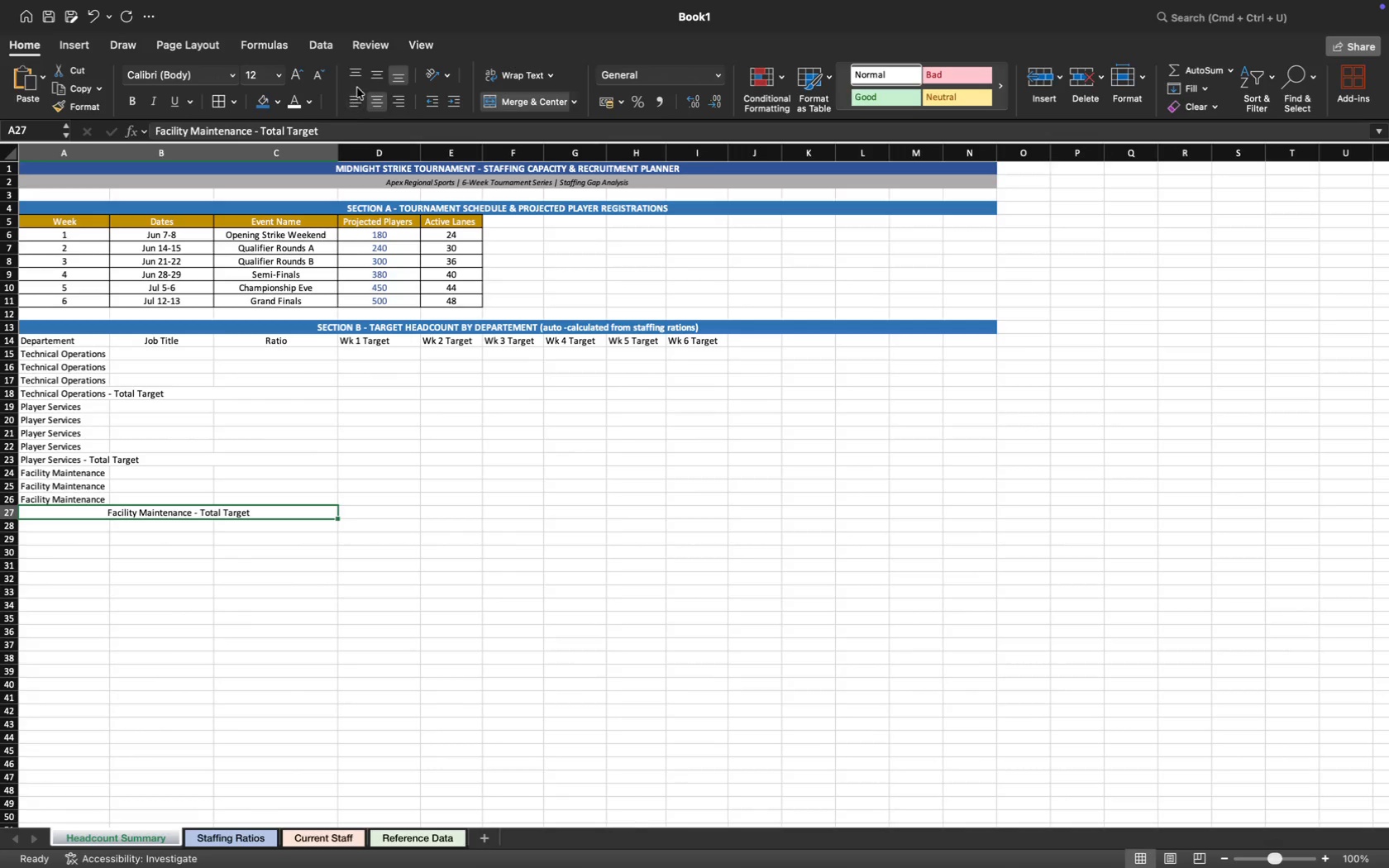 
left_click([355, 99])
 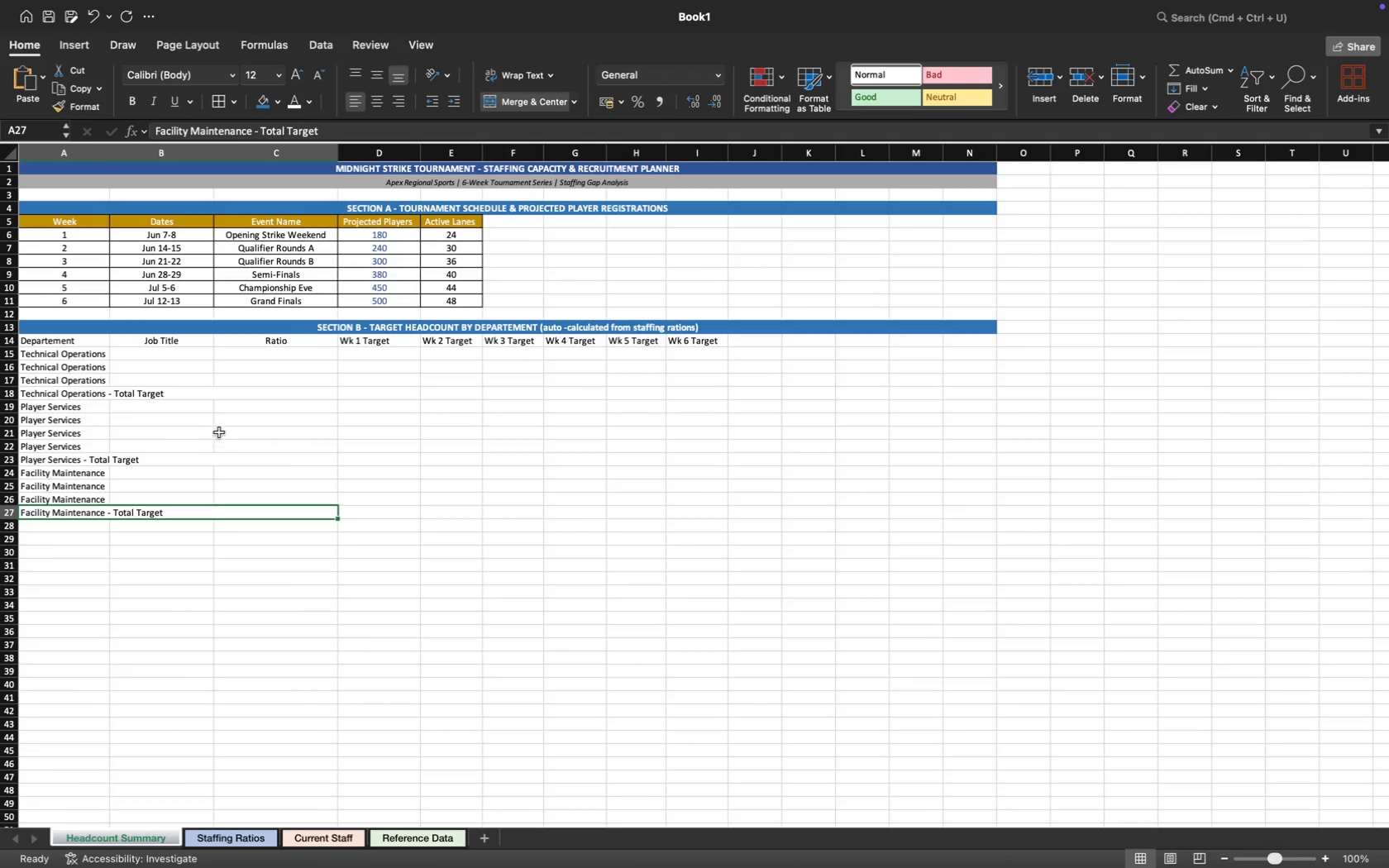 
wait(9.07)
 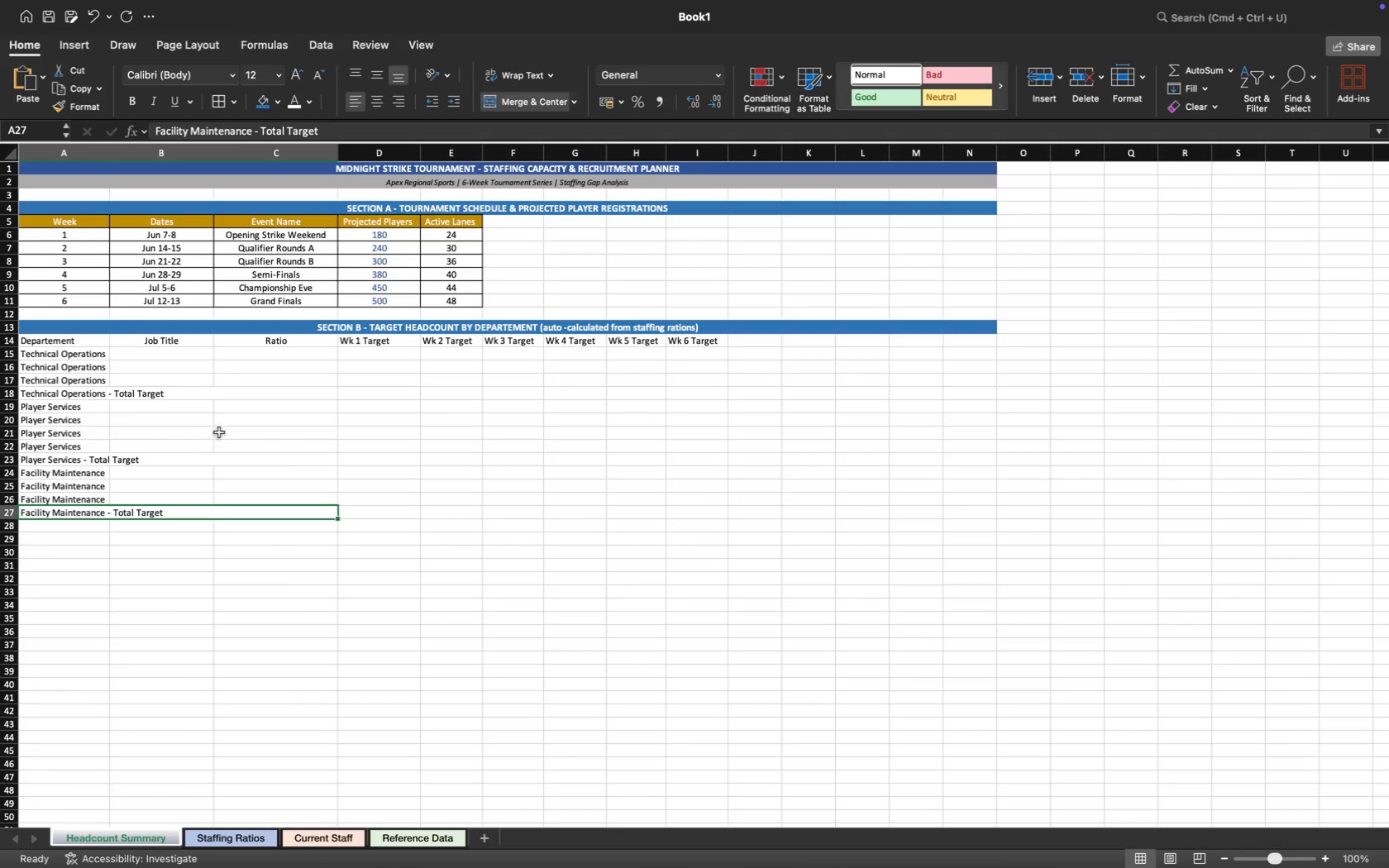 
left_click([174, 355])
 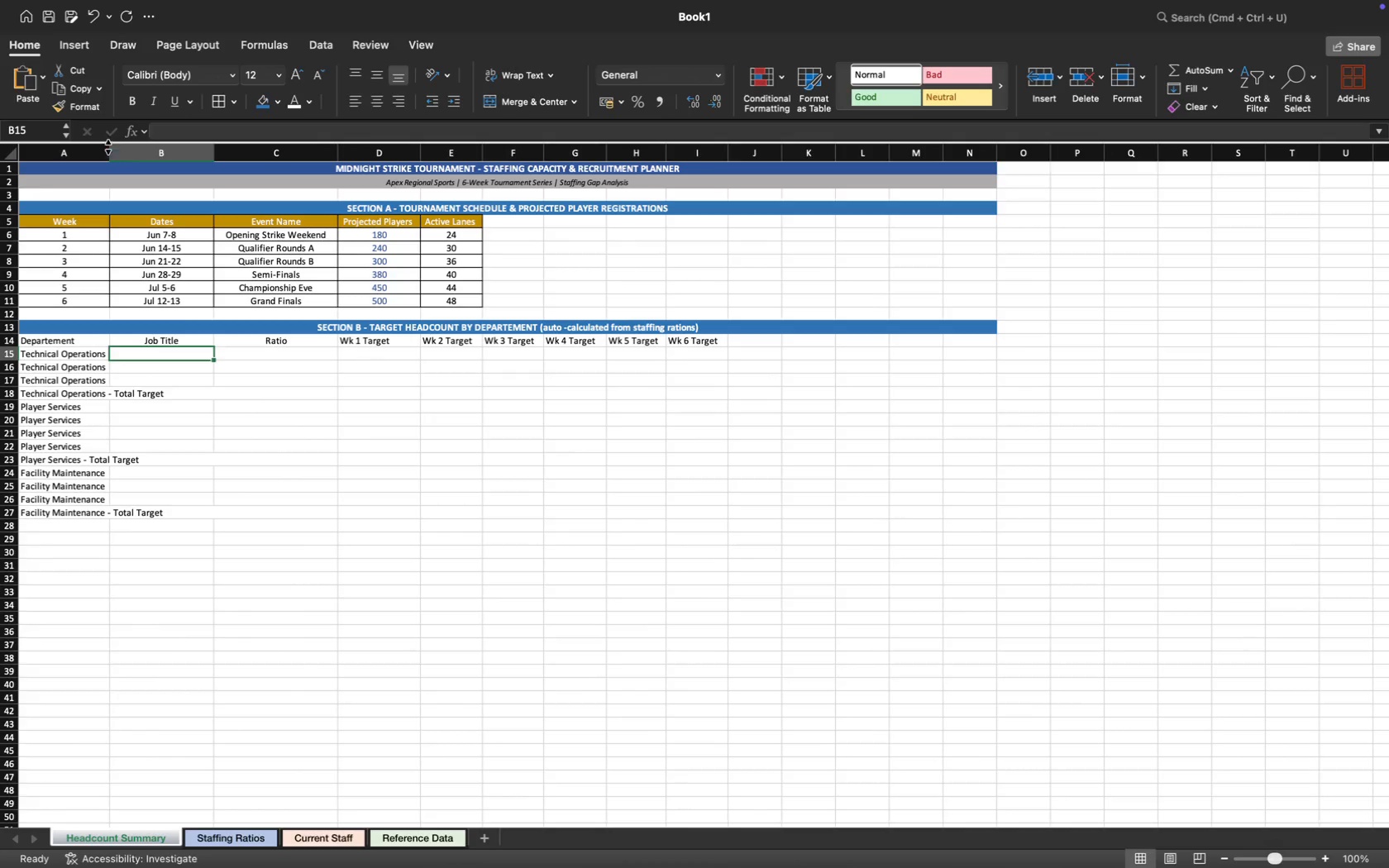 
left_click_drag(start_coordinate=[111, 151], to_coordinate=[135, 152])
 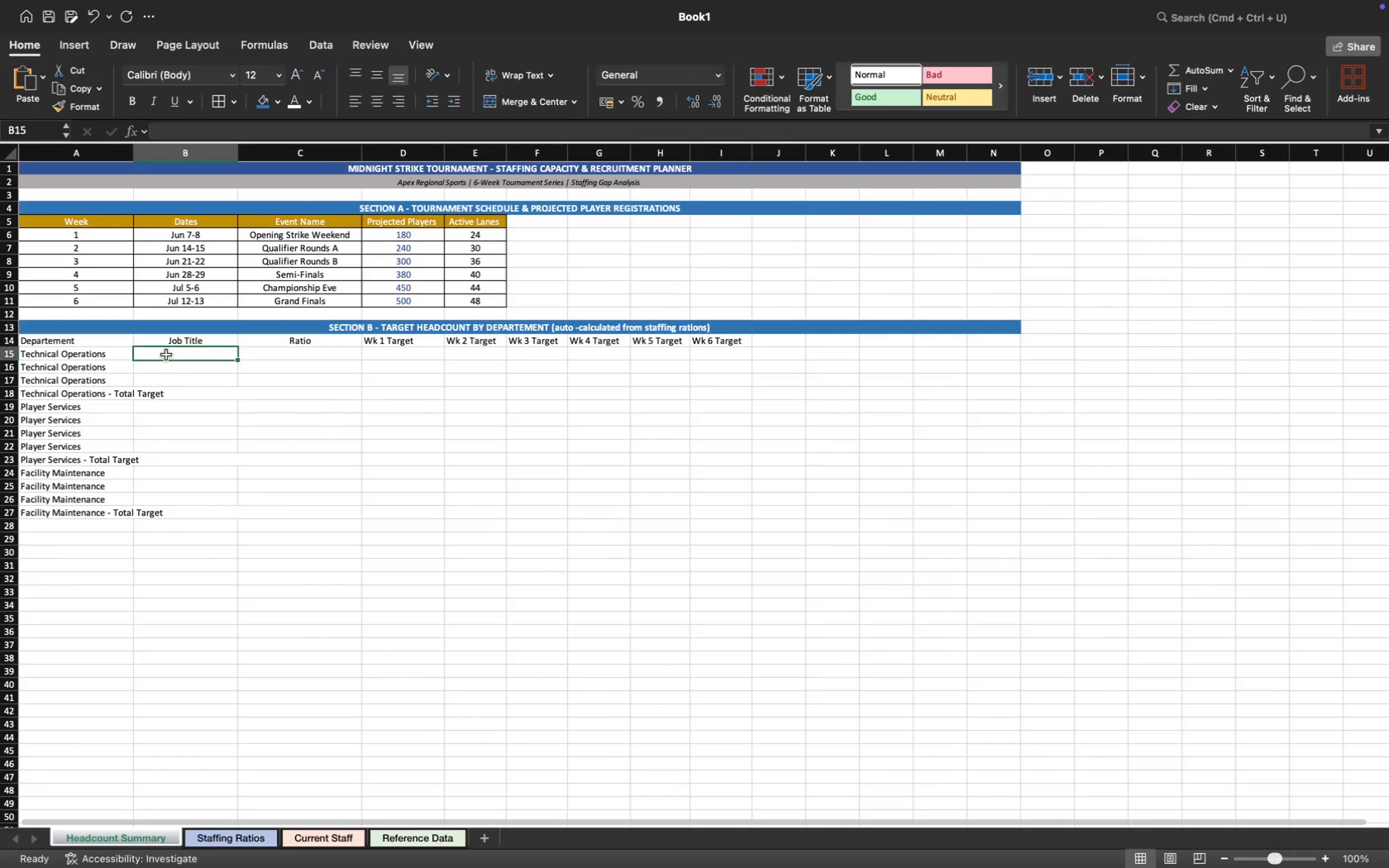 
type(1 per )
 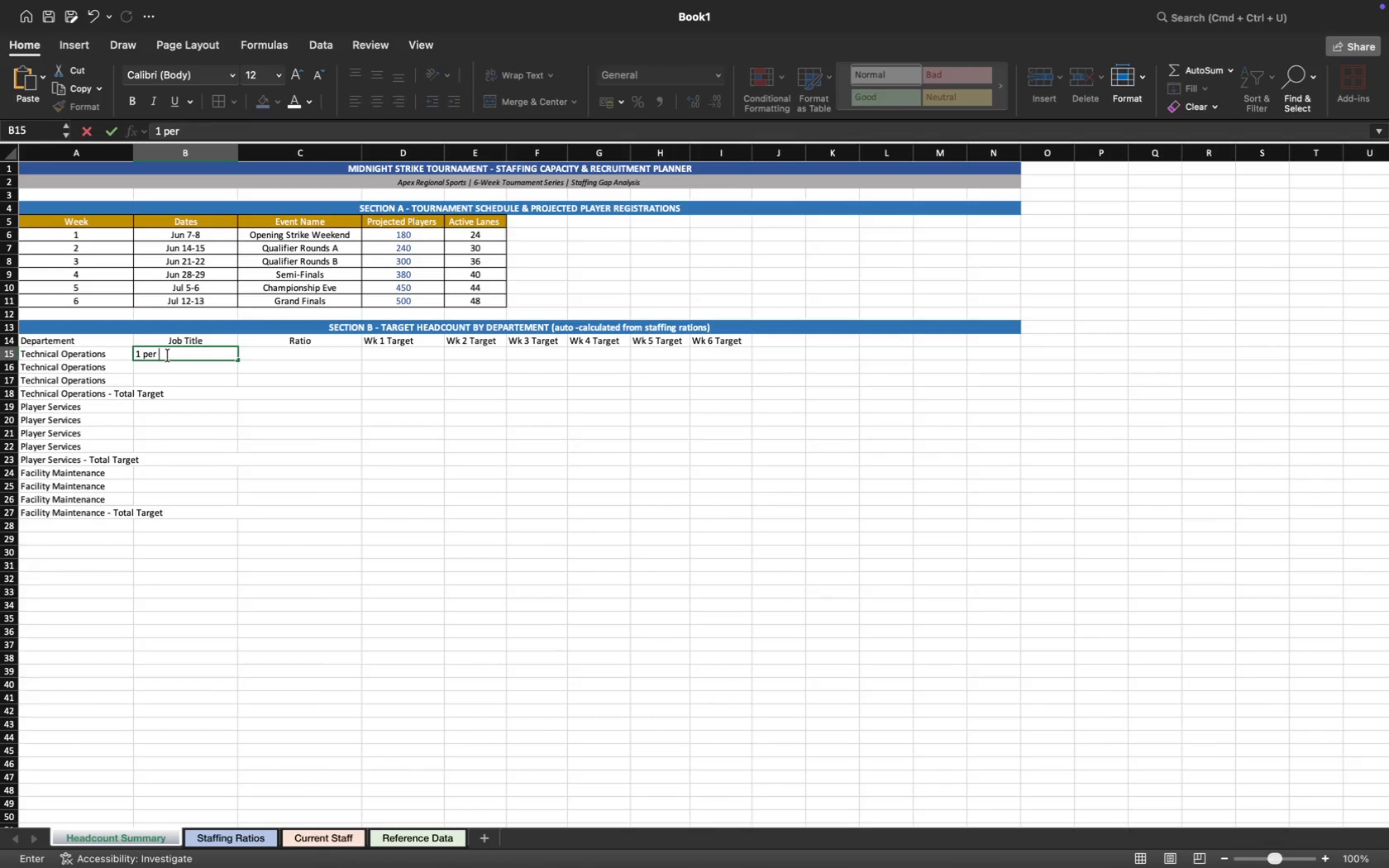 
key(Backspace)
key(Backspace)
key(Backspace)
key(Backspace)
key(Backspace)
key(Backspace)
type(Ln)
key(Backspace)
type(ane Technician)
 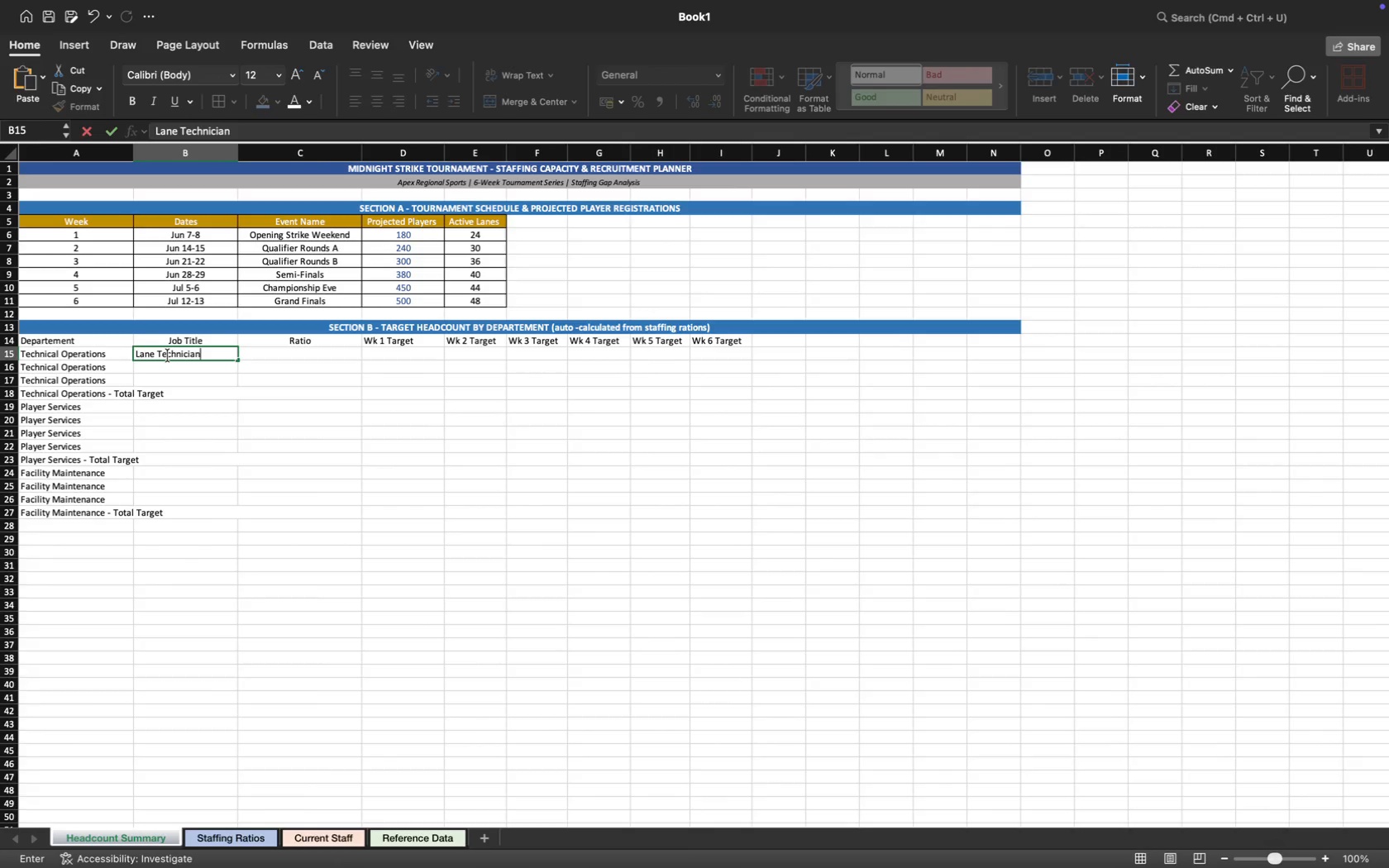 
key(ArrowDown)
 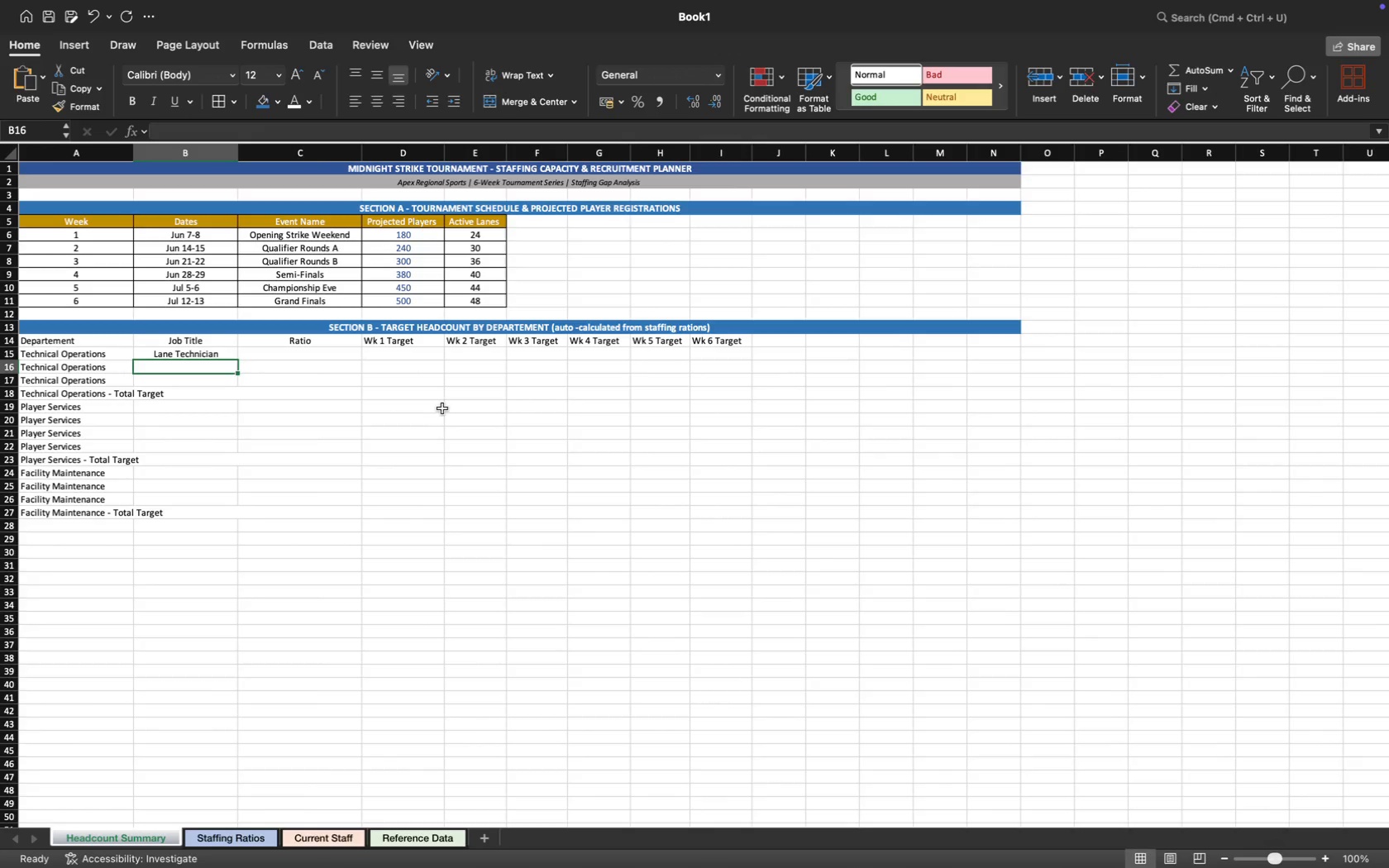 
type(Equim)
key(Backspace)
 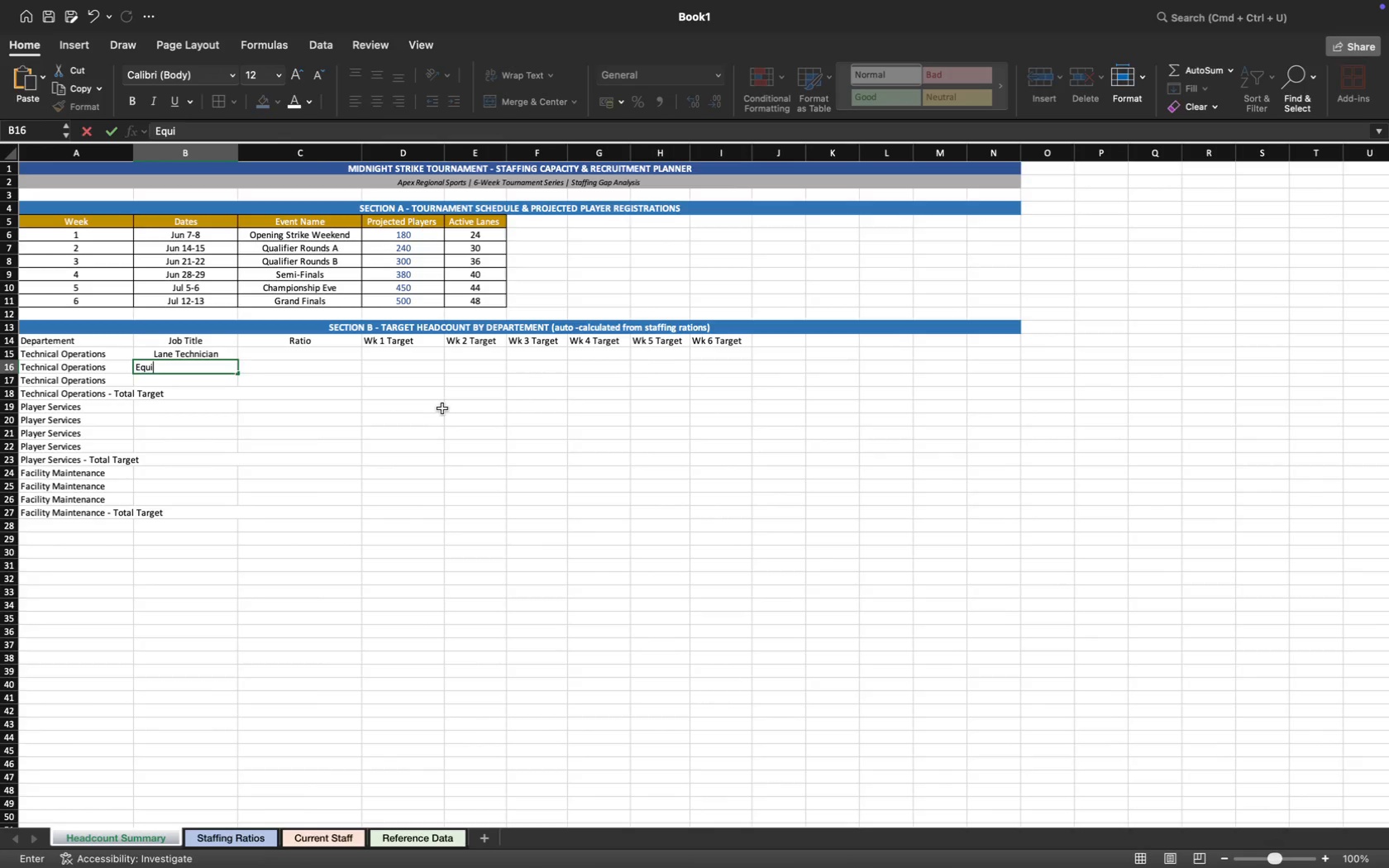 
type(pment Tech)
 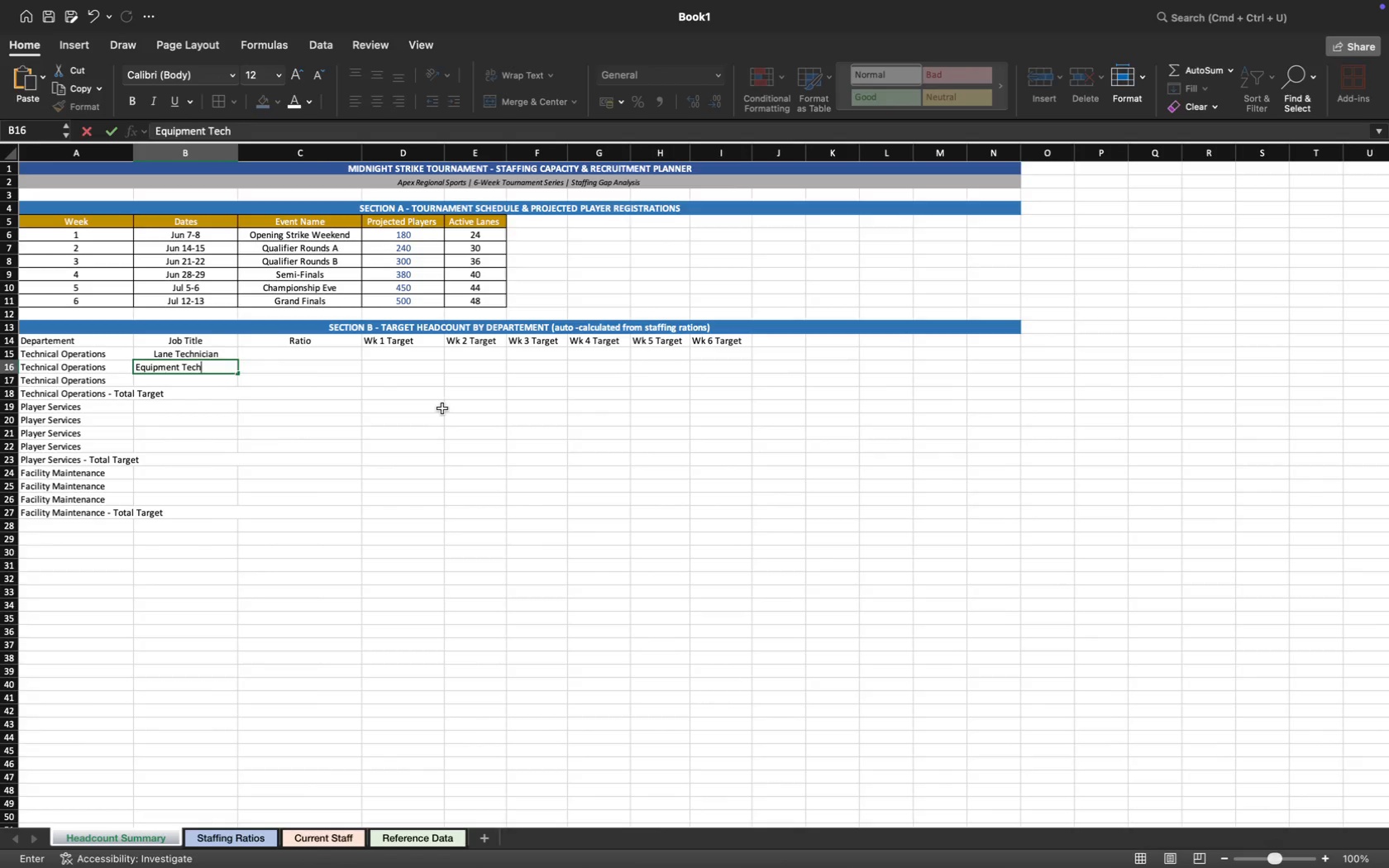 
key(ArrowDown)
 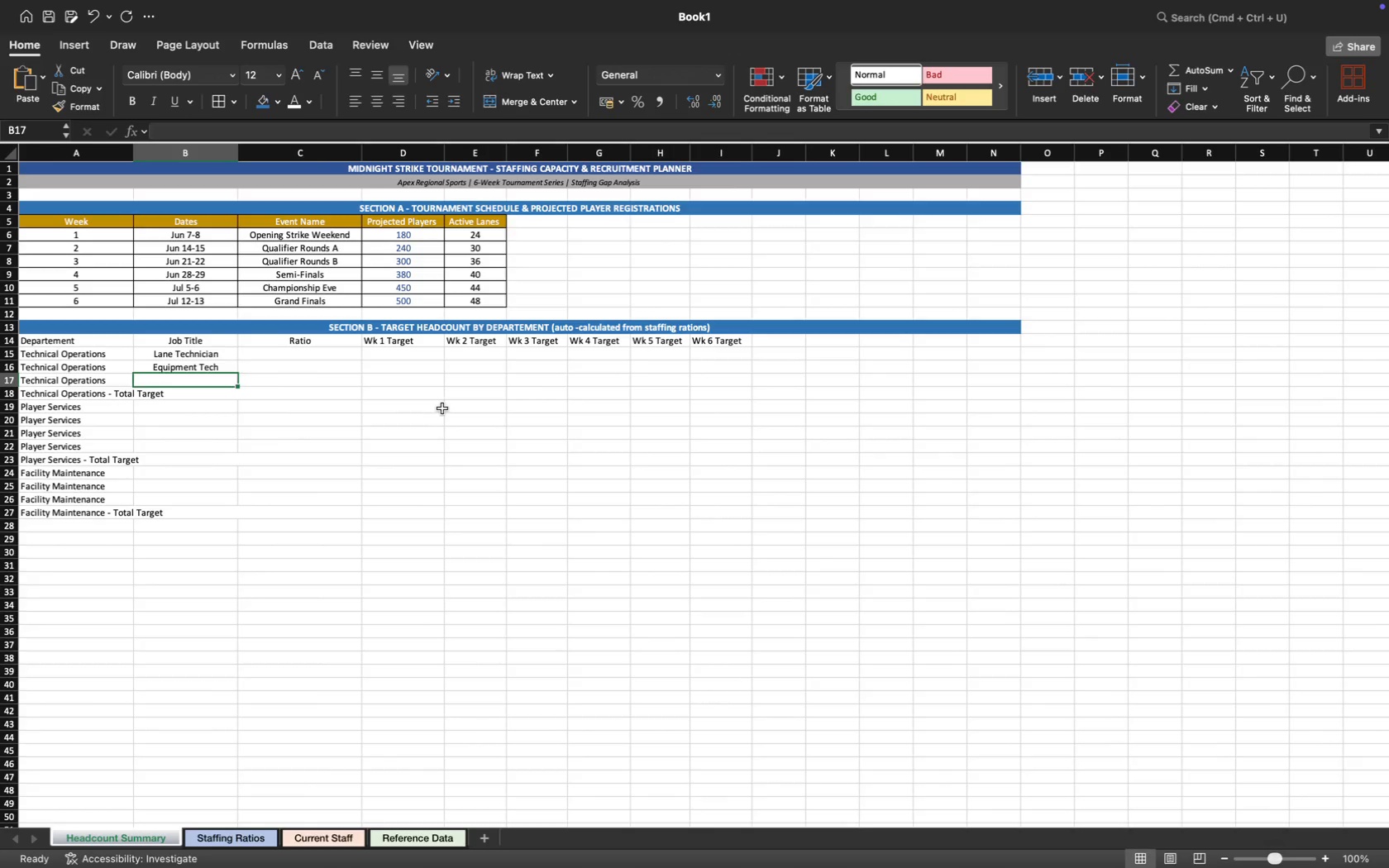 
type(Scoring Monitor)
 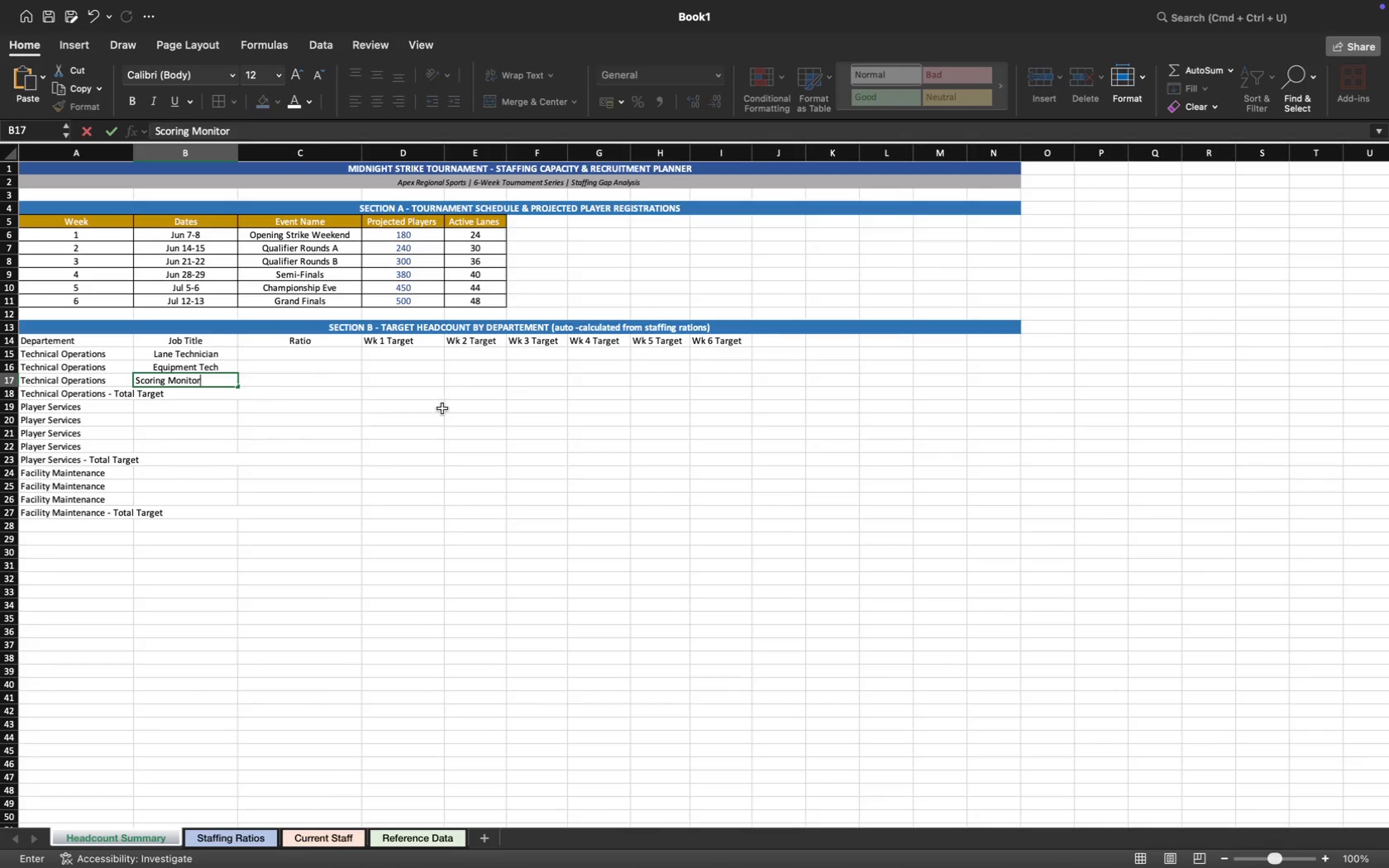 
key(ArrowDown)
 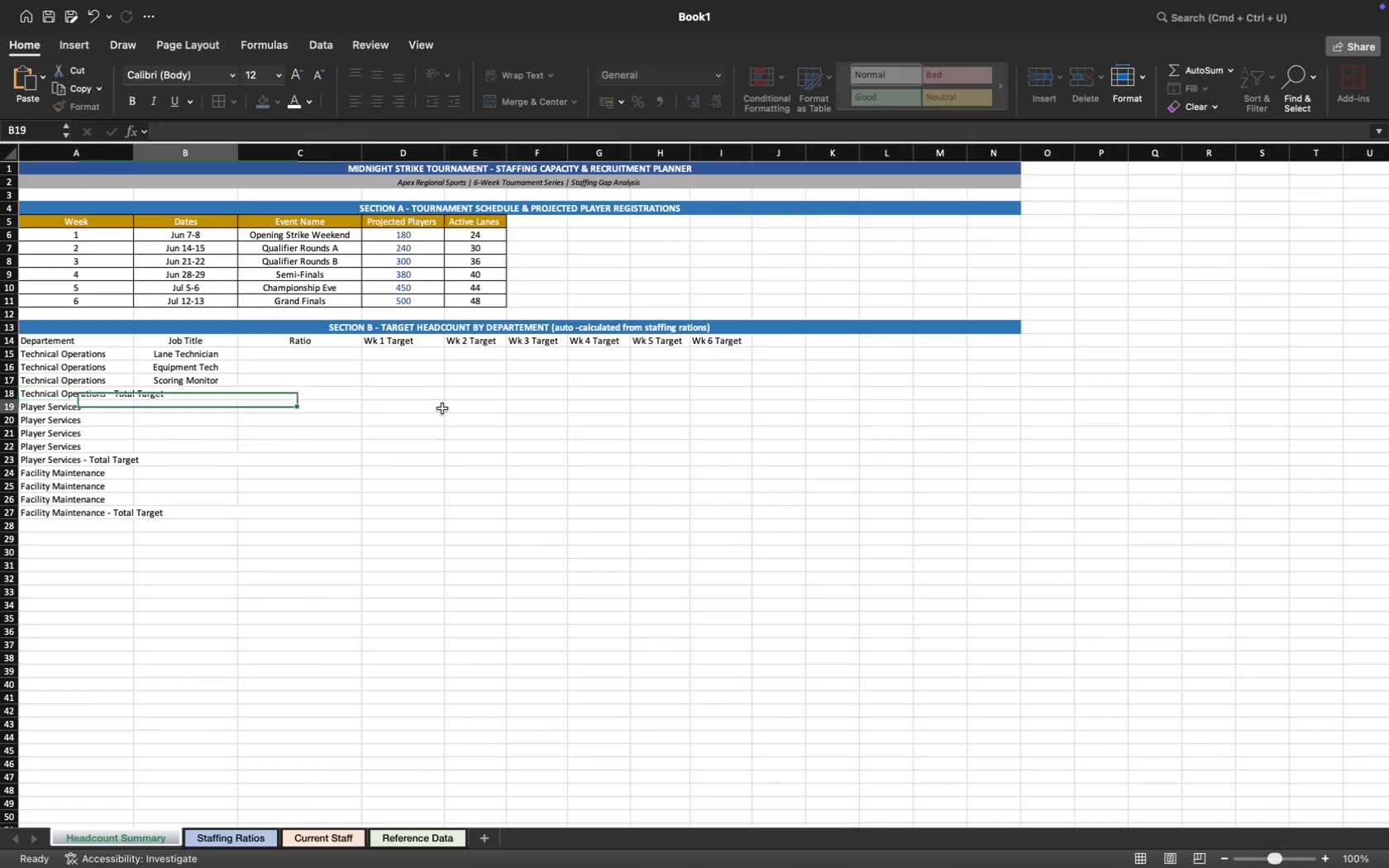 
key(ArrowDown)
 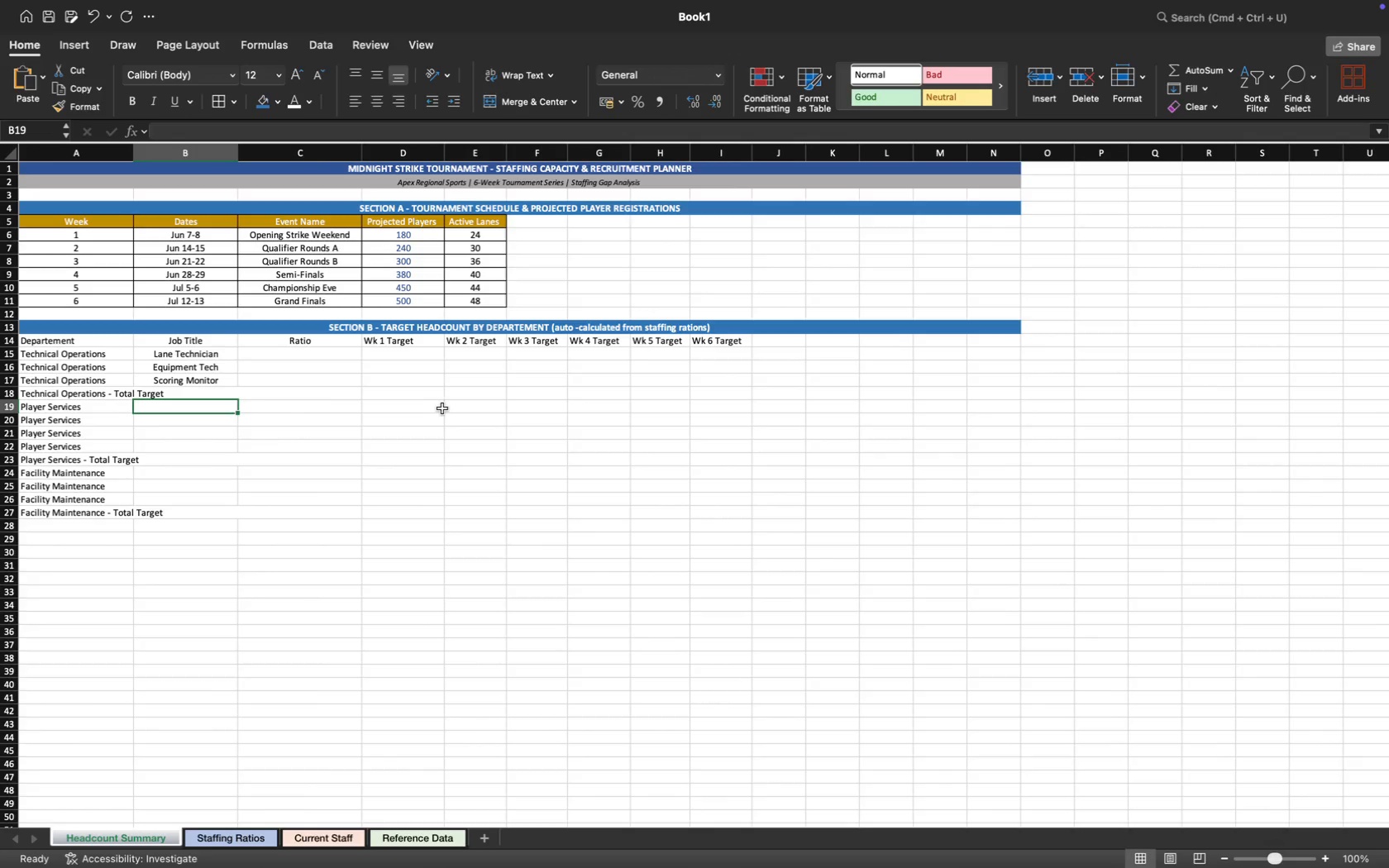 
type(Tournament Official)
 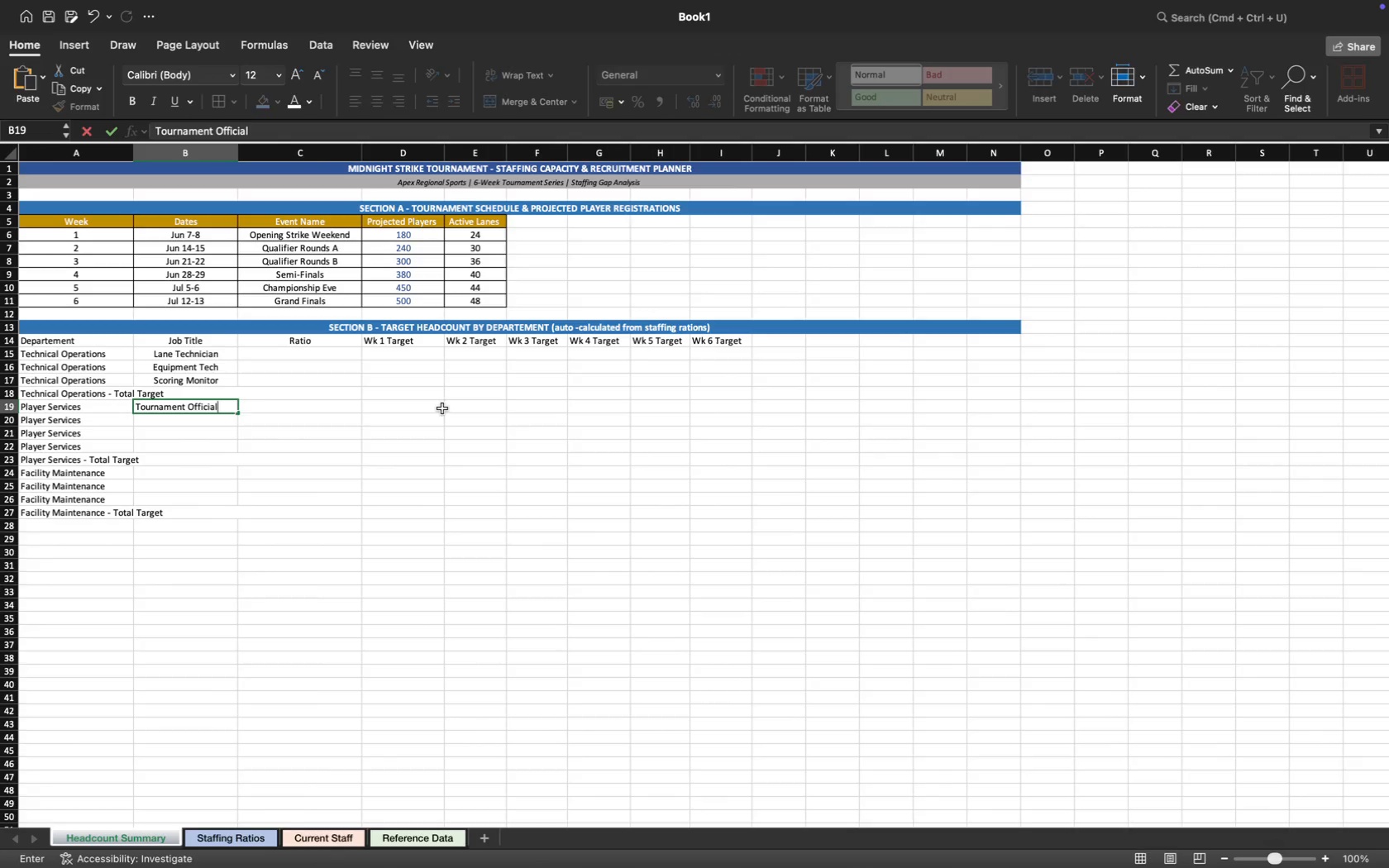 
key(ArrowDown)
 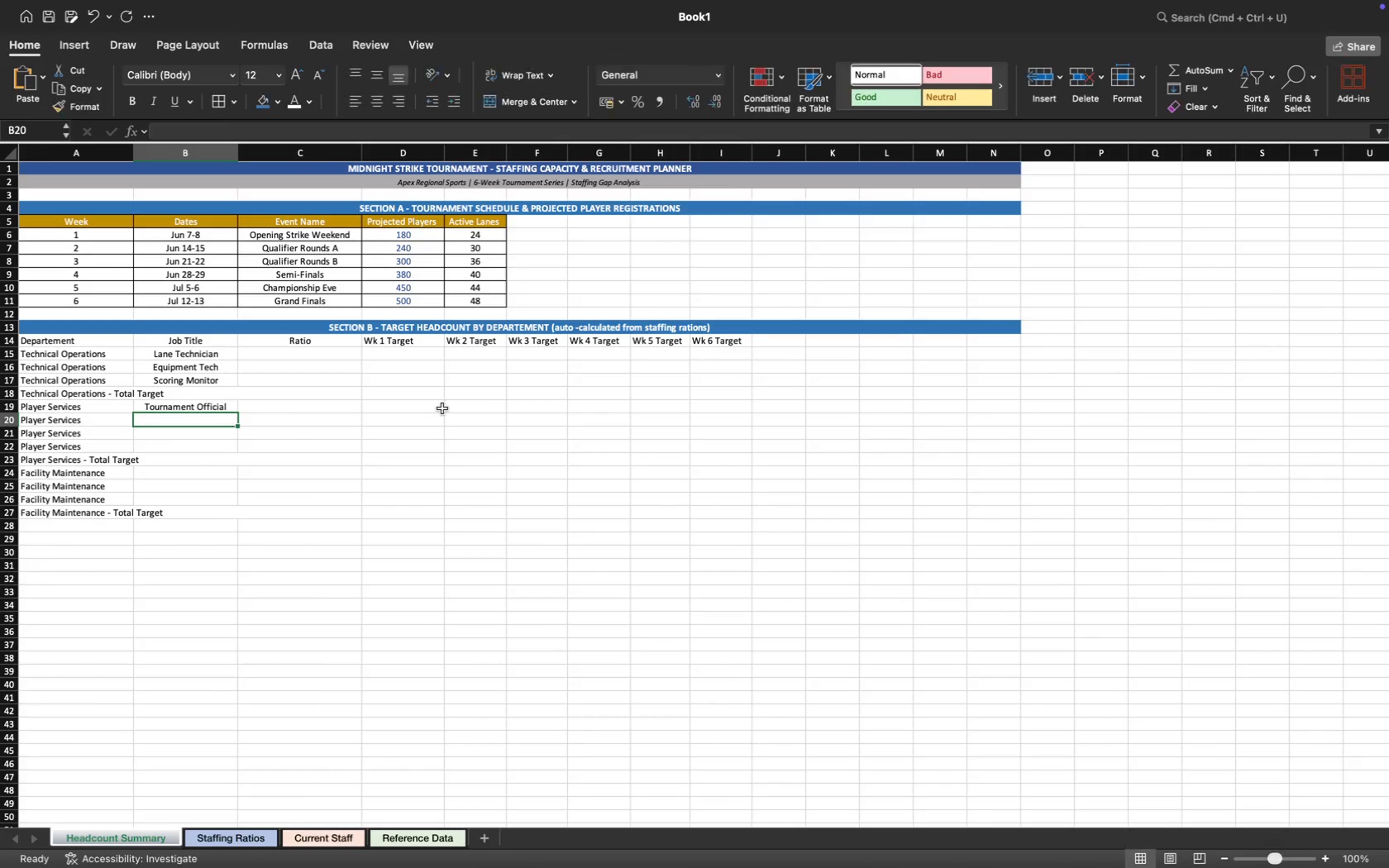 
type(Soe )
key(Backspace)
key(Backspace)
key(Backspace)
type(Ho)
key(Backspace)
key(Backspace)
type(hoe Rental Ce)
key(Backspace)
type(lerk)
 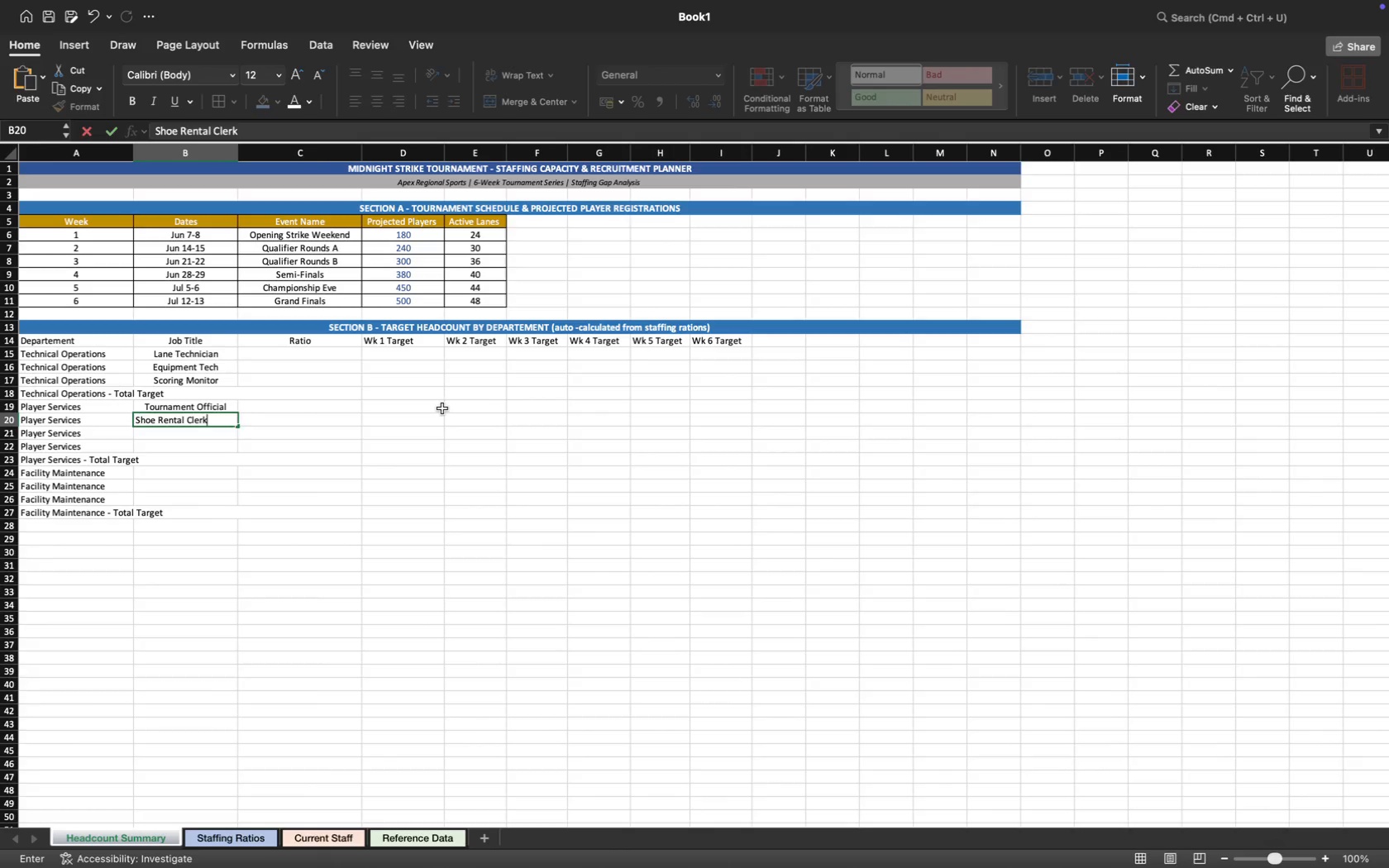 
key(ArrowDown)
 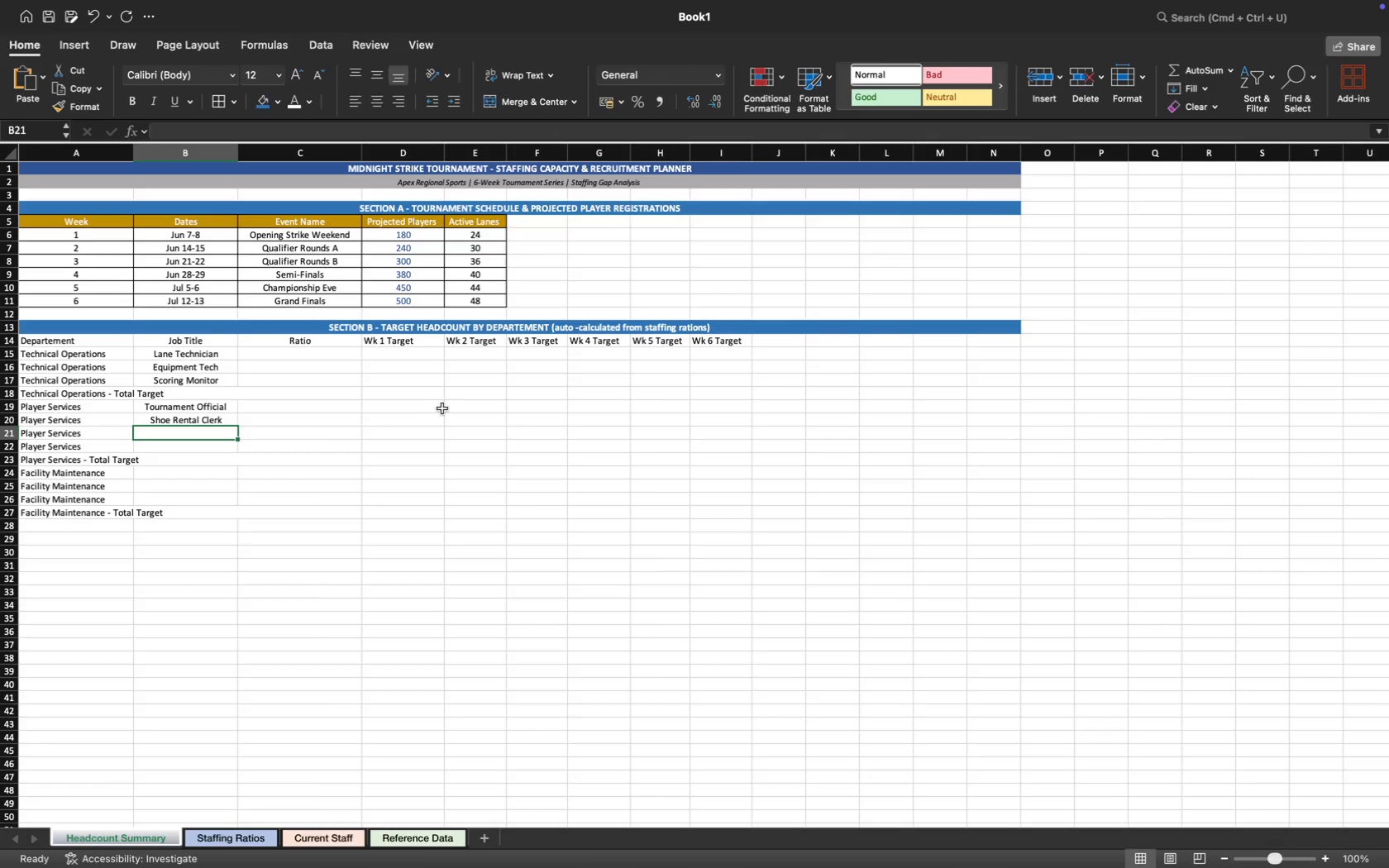 
type(Registation)
key(Backspace)
key(Backspace)
key(Backspace)
key(Backspace)
key(Backspace)
type(ratiio)
key(Backspace)
key(Backspace)
type(om)
key(Backspace)
type(n Clerk)
 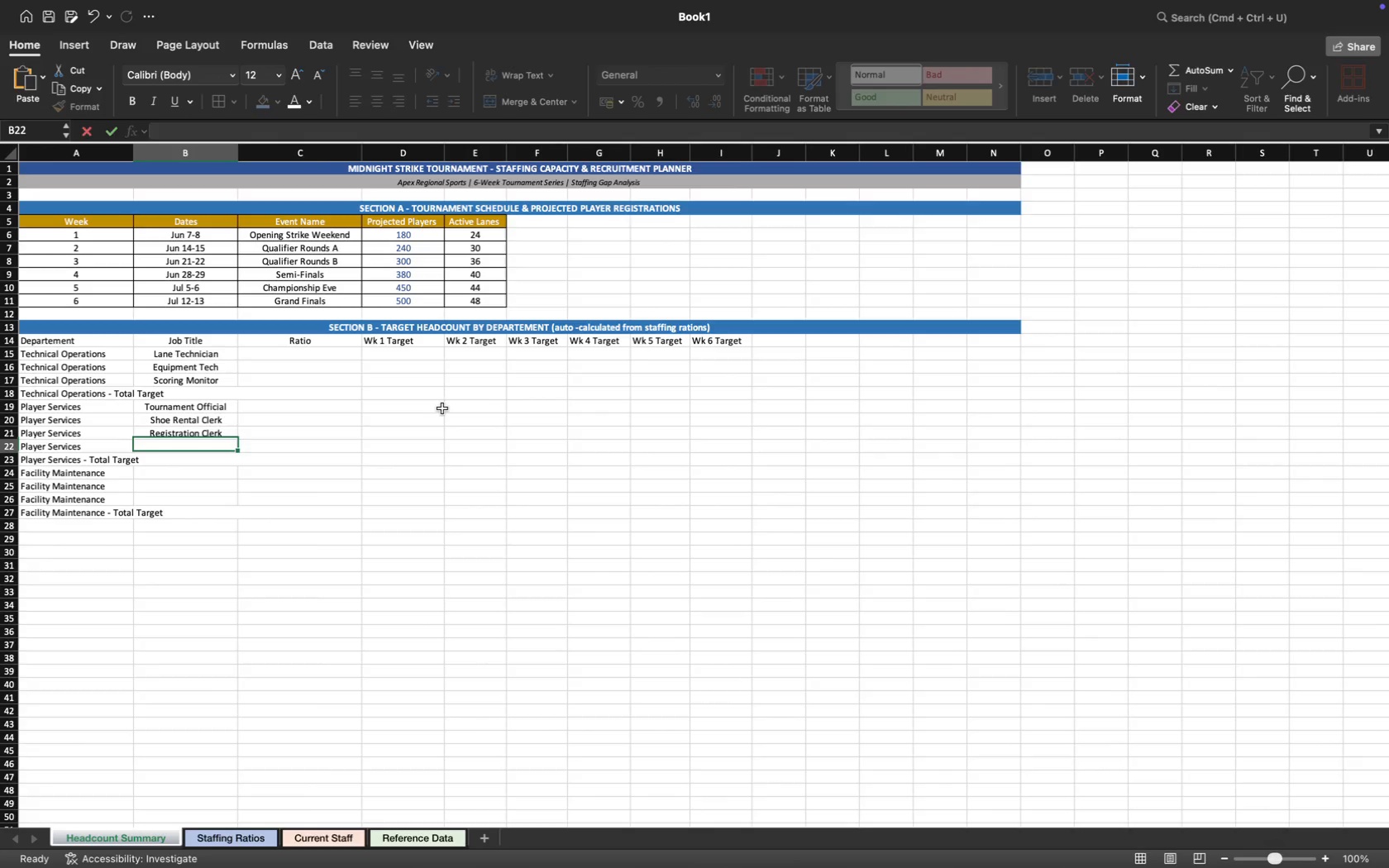 
 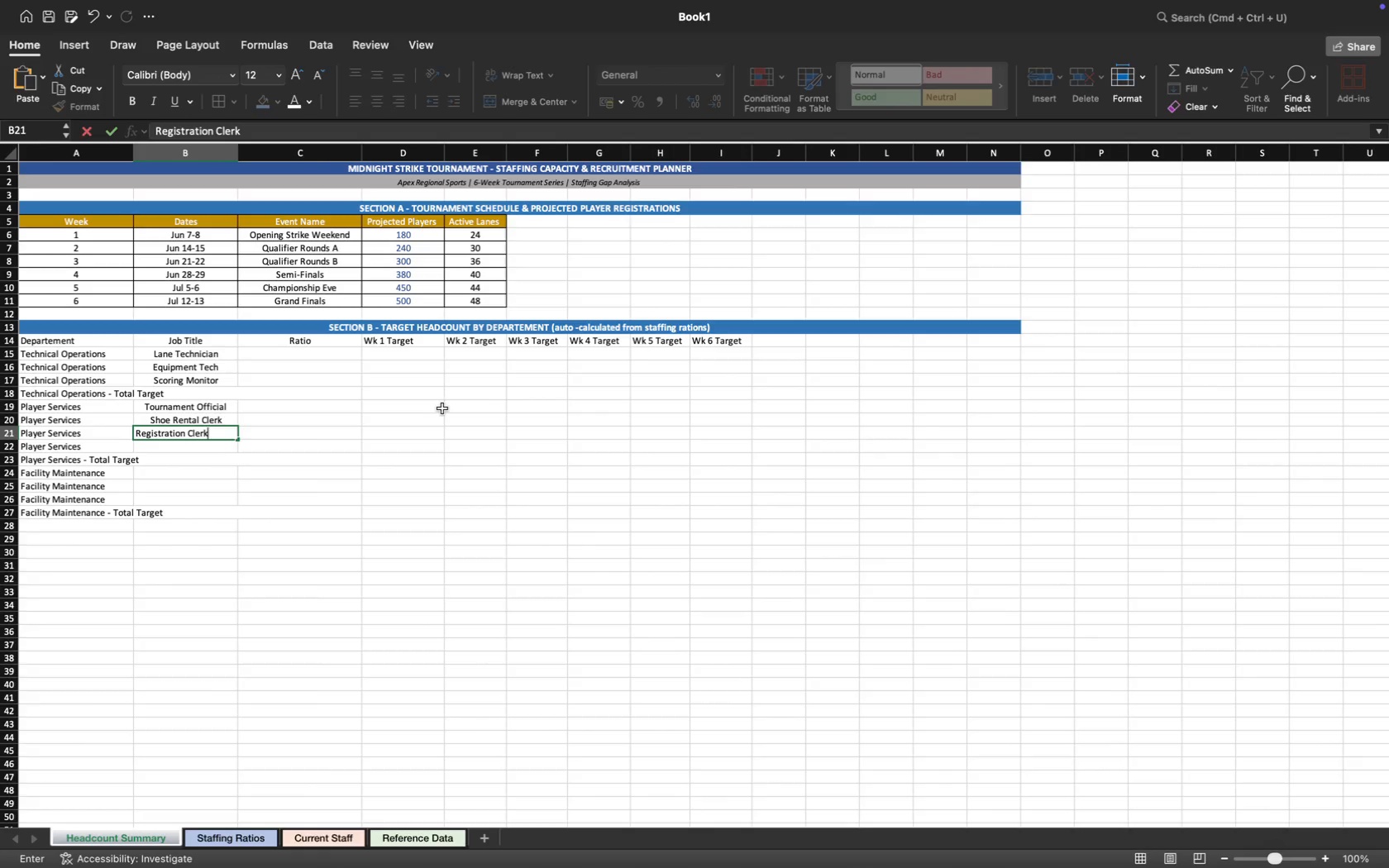 
key(ArrowDown)
 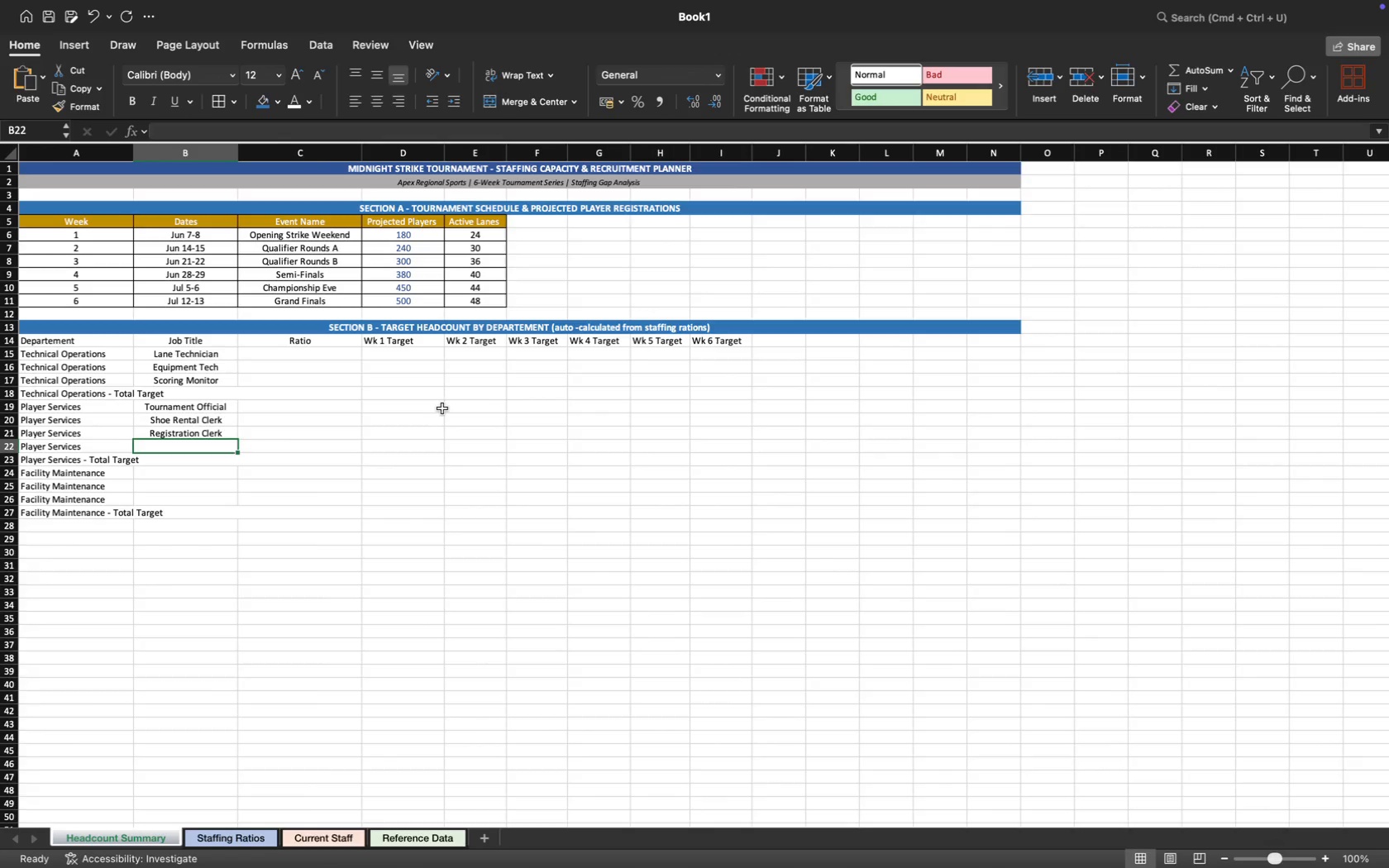 
type(Floor Supervisor)
 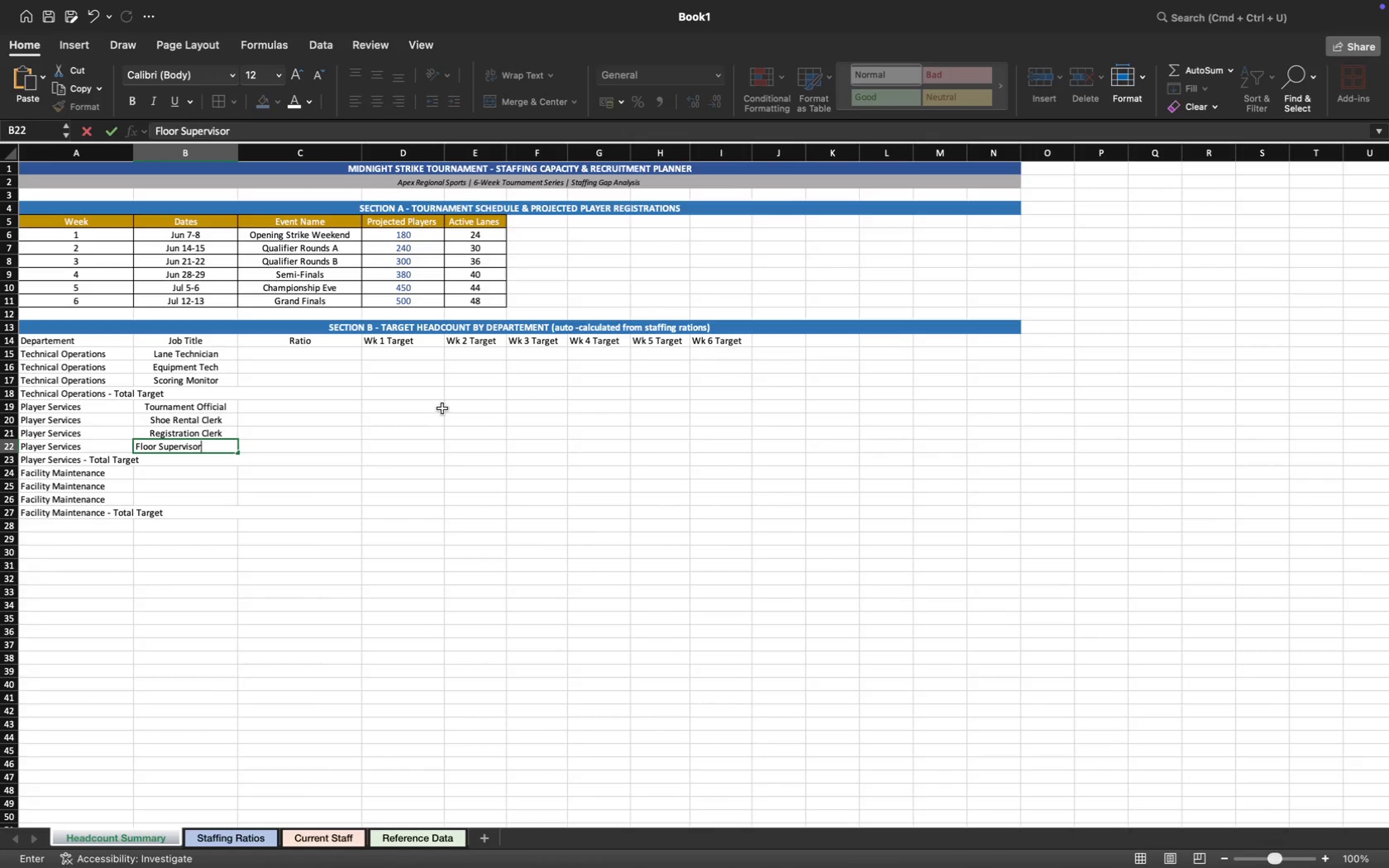 
key(ArrowDown)
 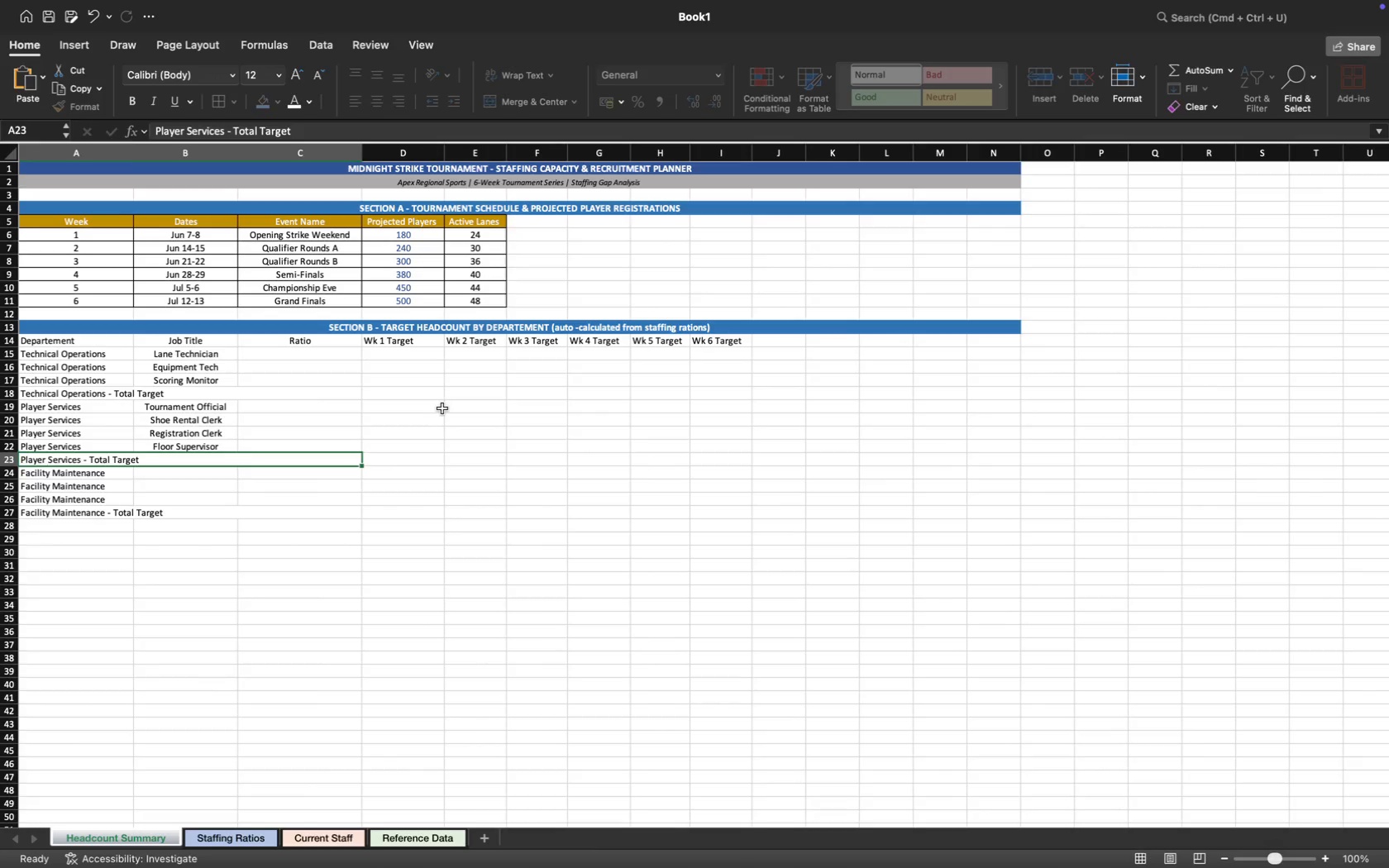 
key(ArrowDown)
 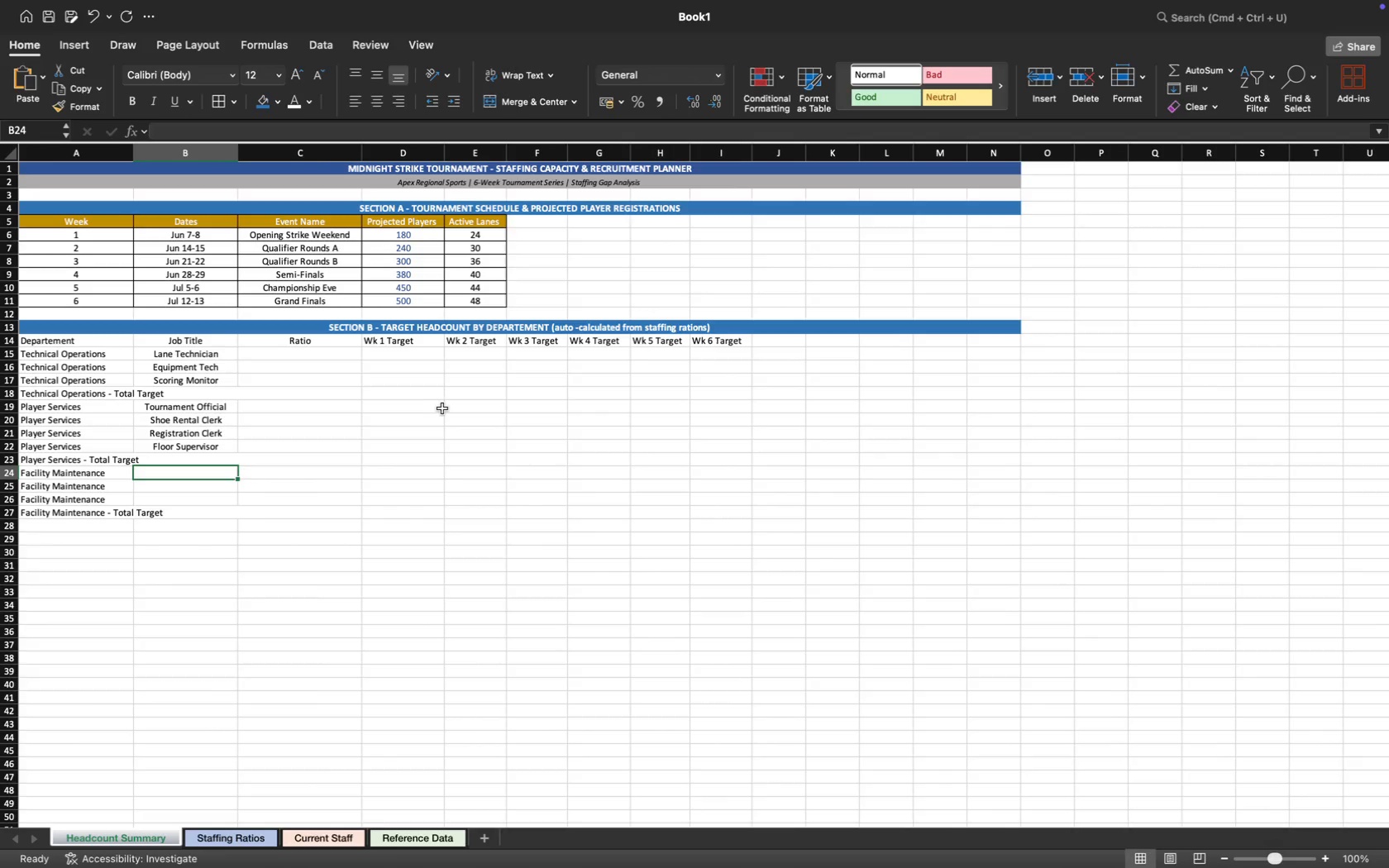 
type(Janirto)
key(Backspace)
key(Backspace)
key(Backspace)
type(o)
key(Backspace)
type(tor / Custodian)
 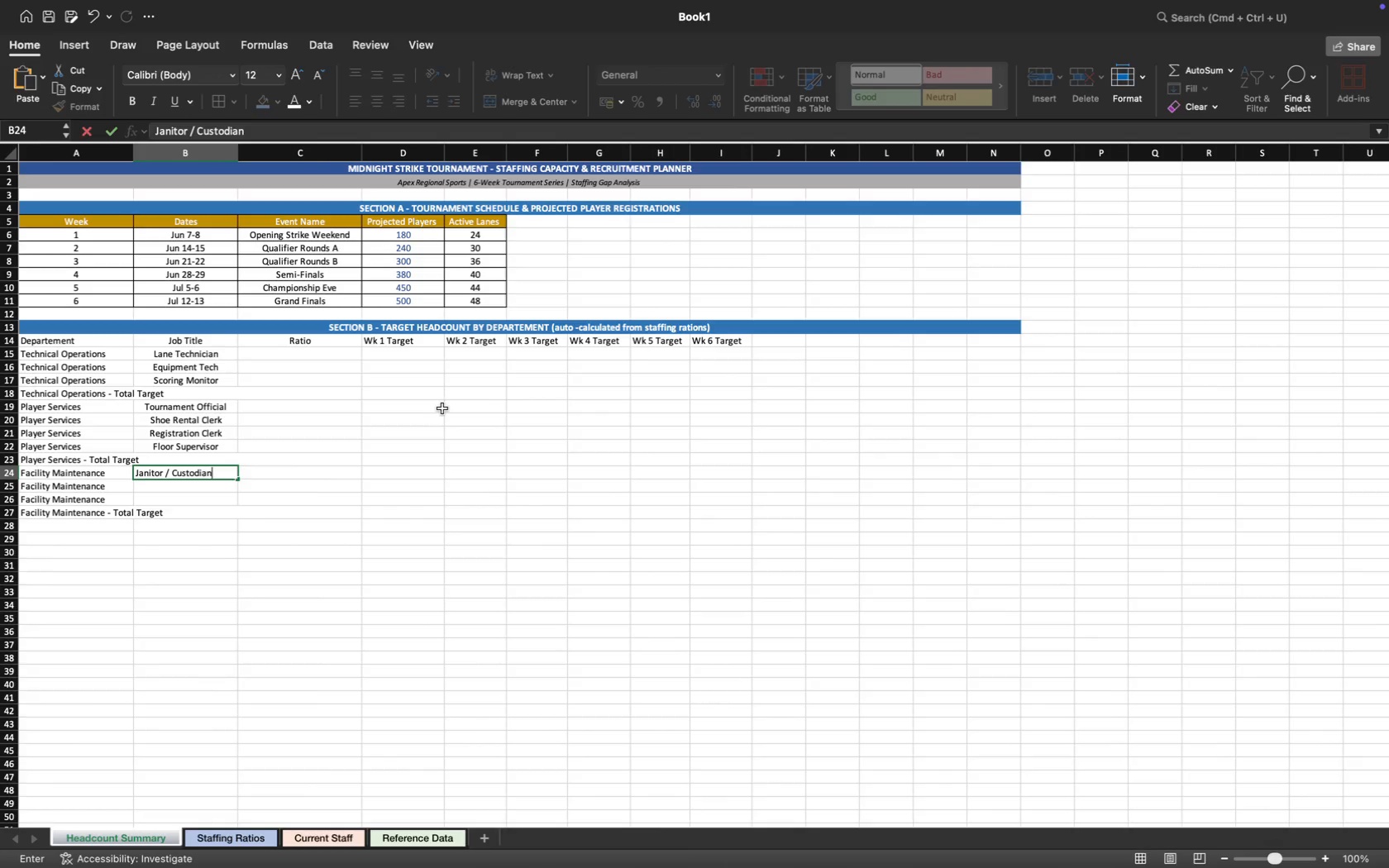 
key(ArrowDown)
 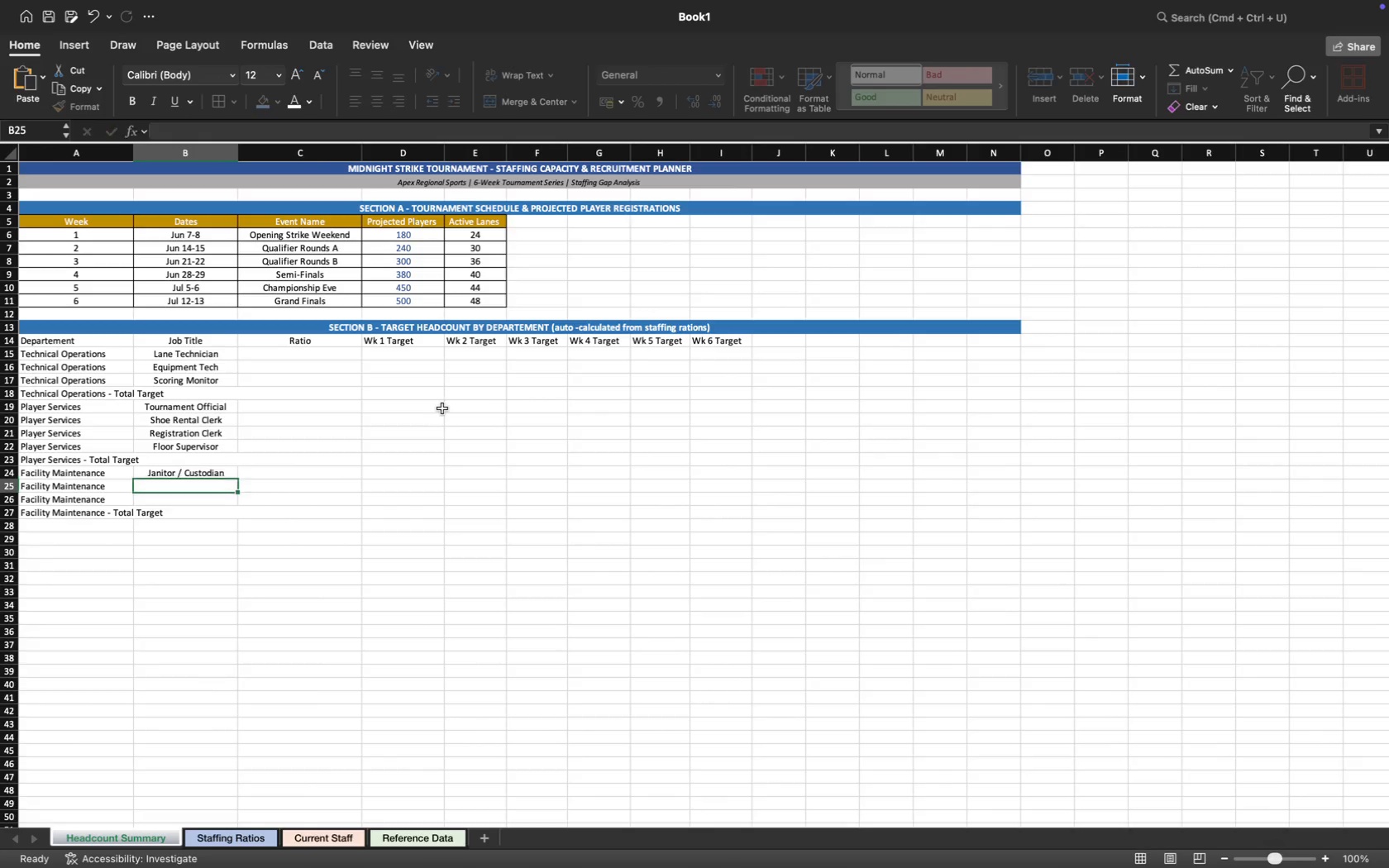 
type(Safety Officer)
 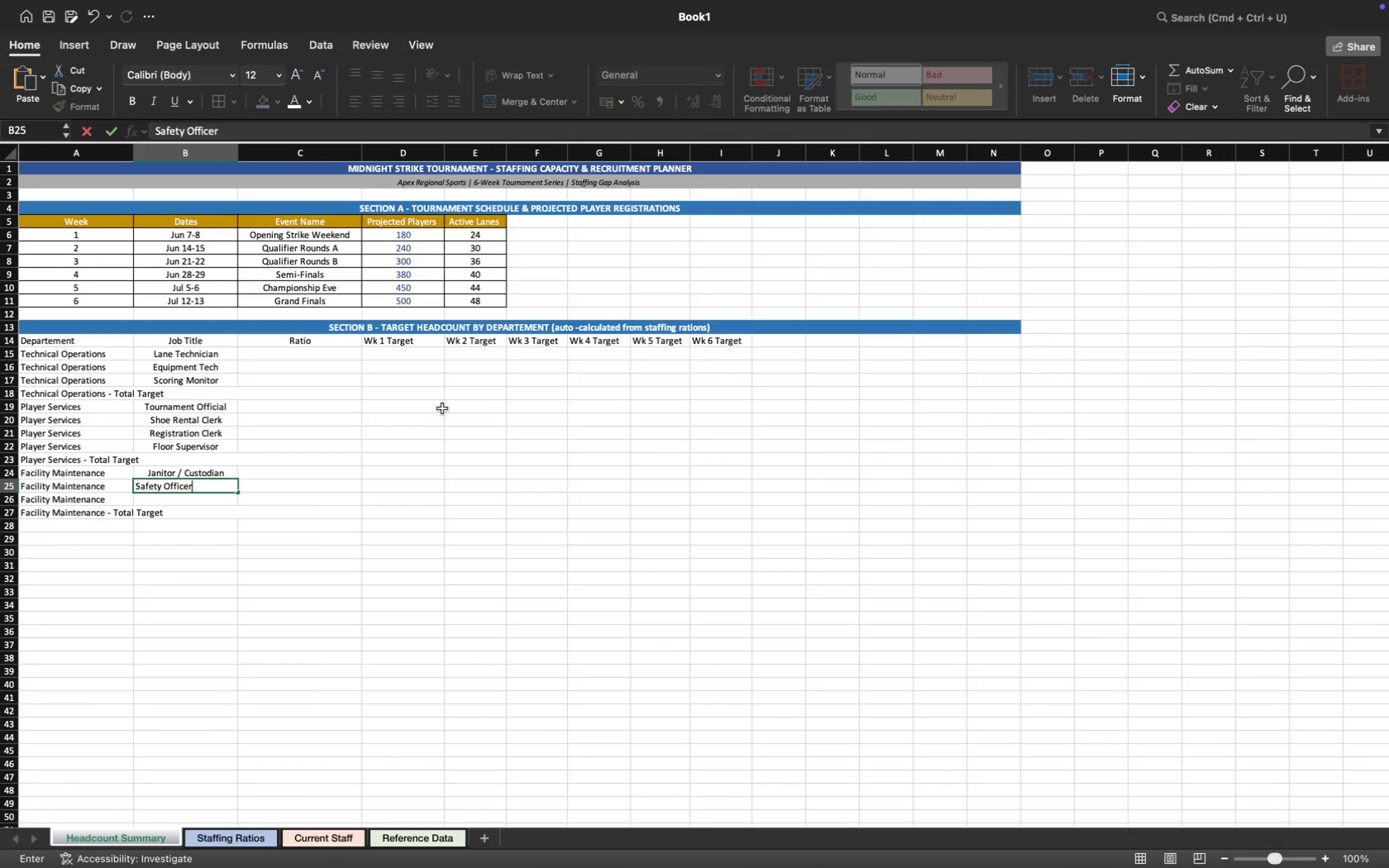 
key(ArrowDown)
 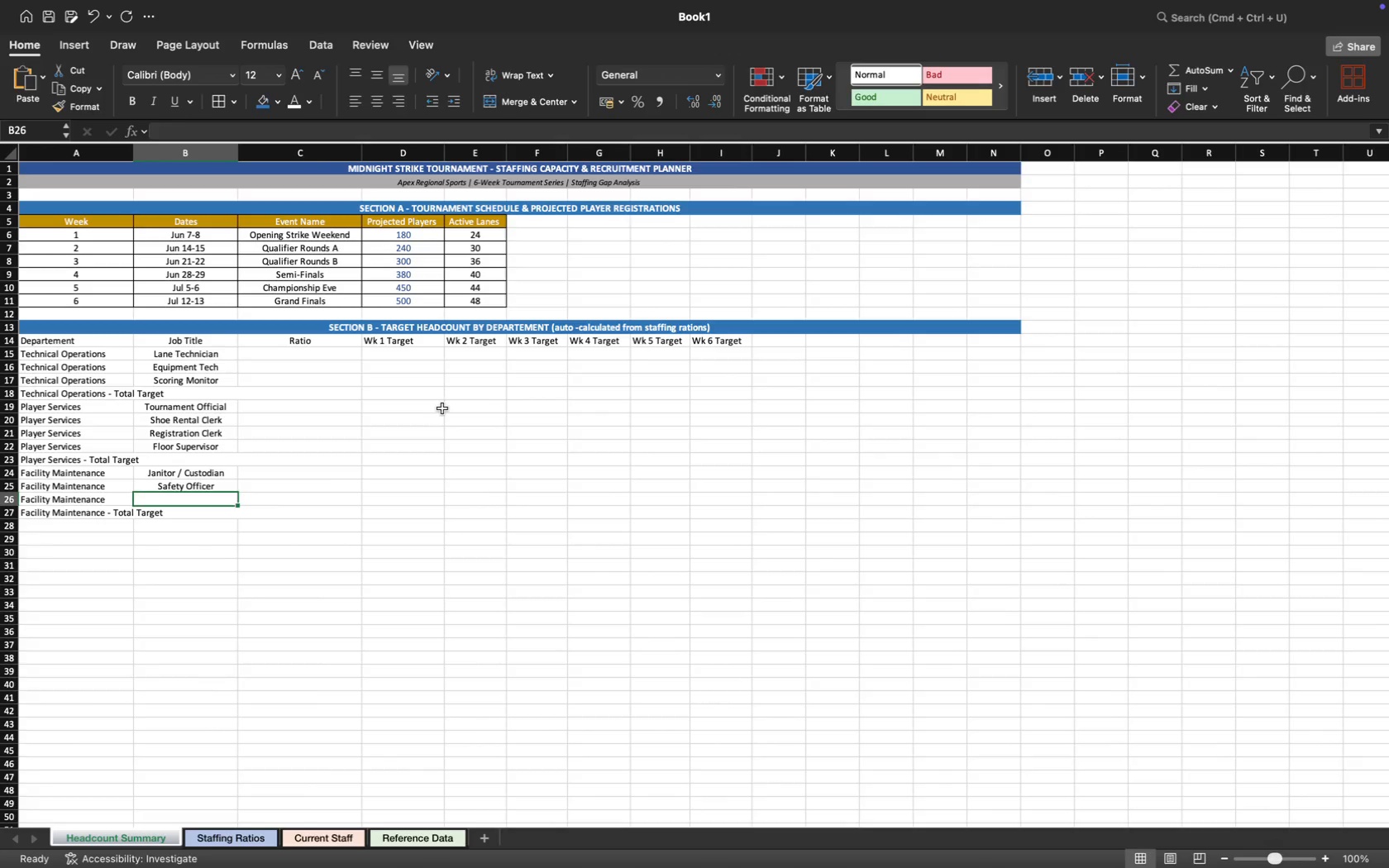 
type(Security Guard)
 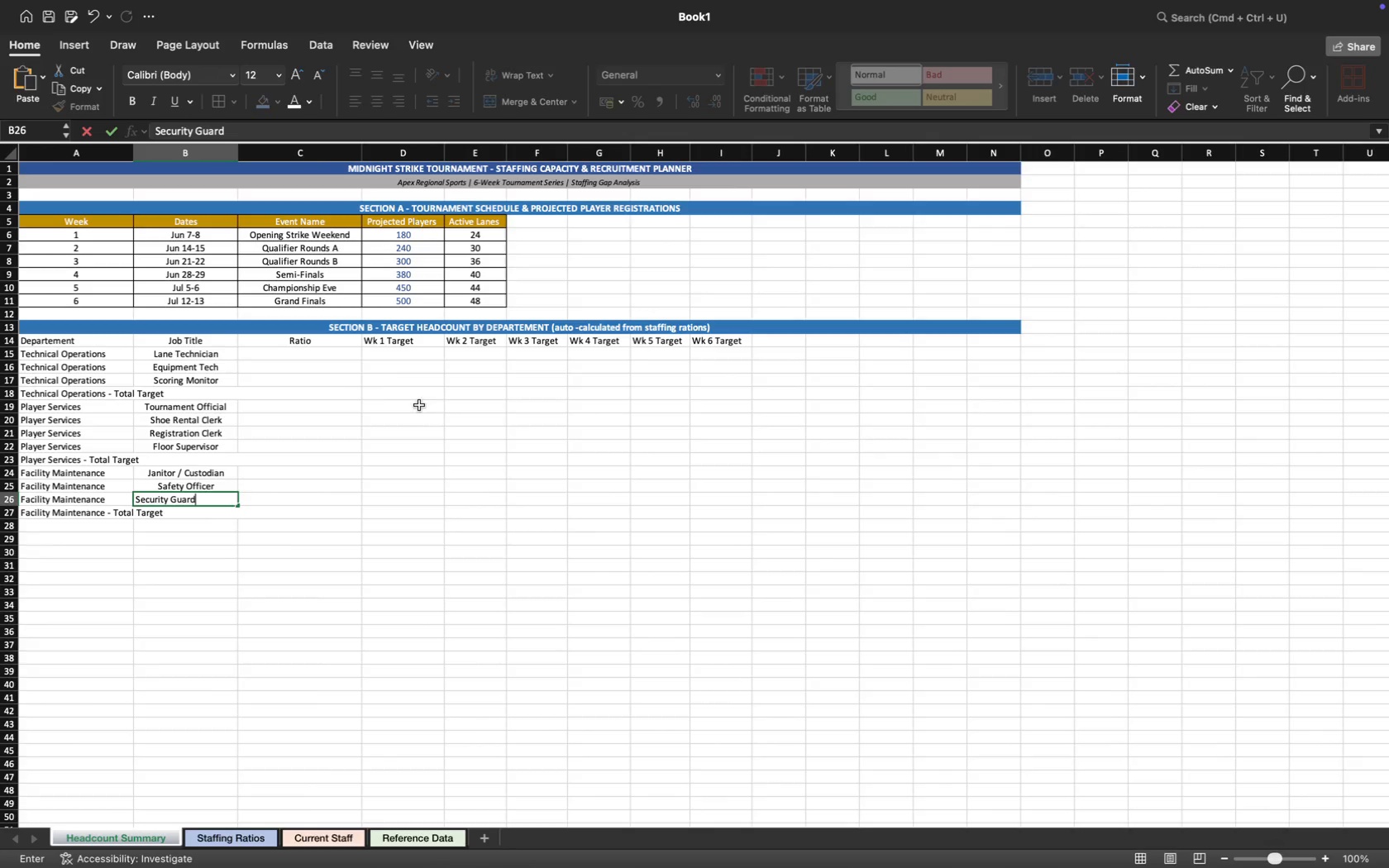 
left_click([327, 351])
 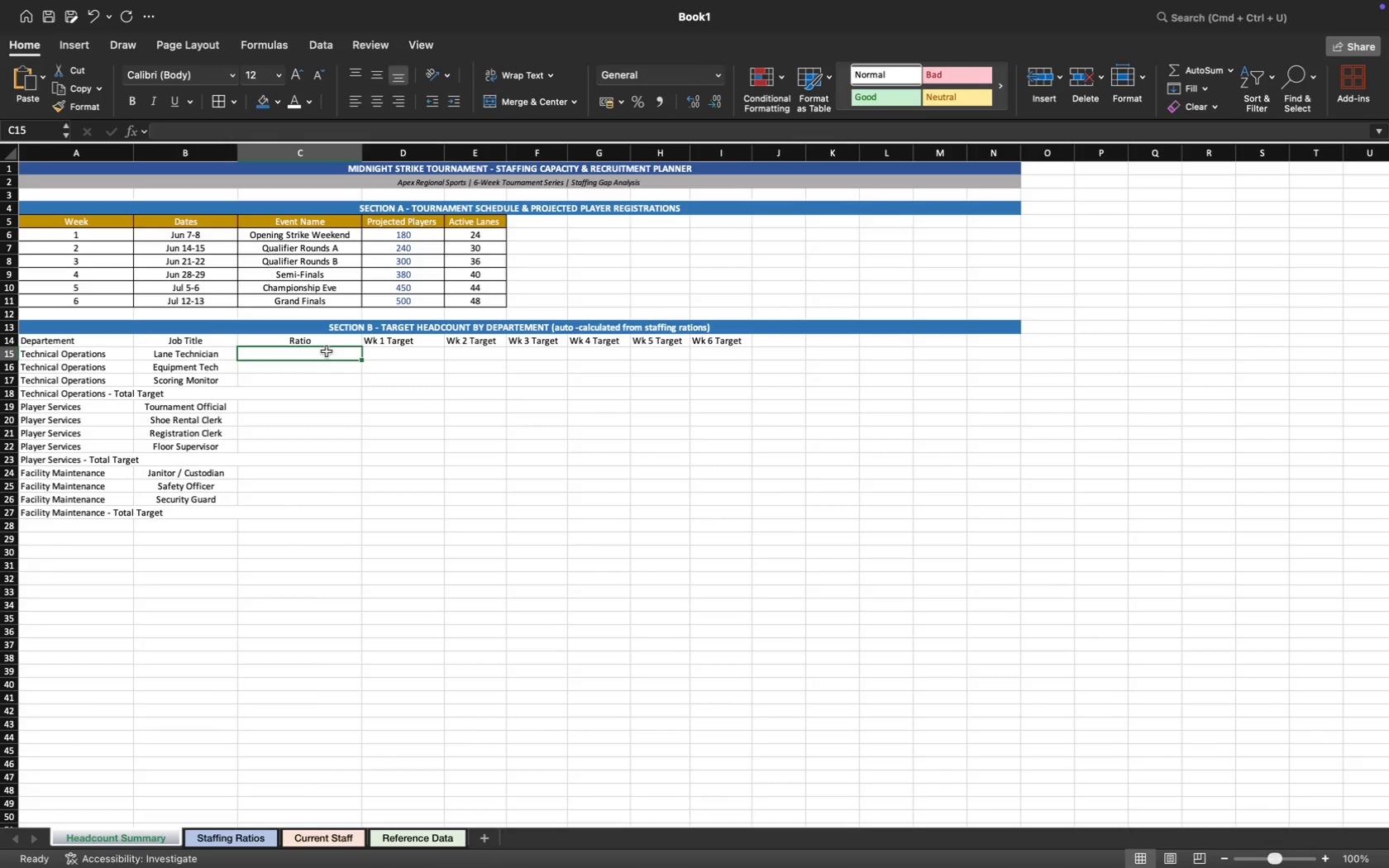 
type(1 per 12 lanee)
key(Backspace)
type(s)
 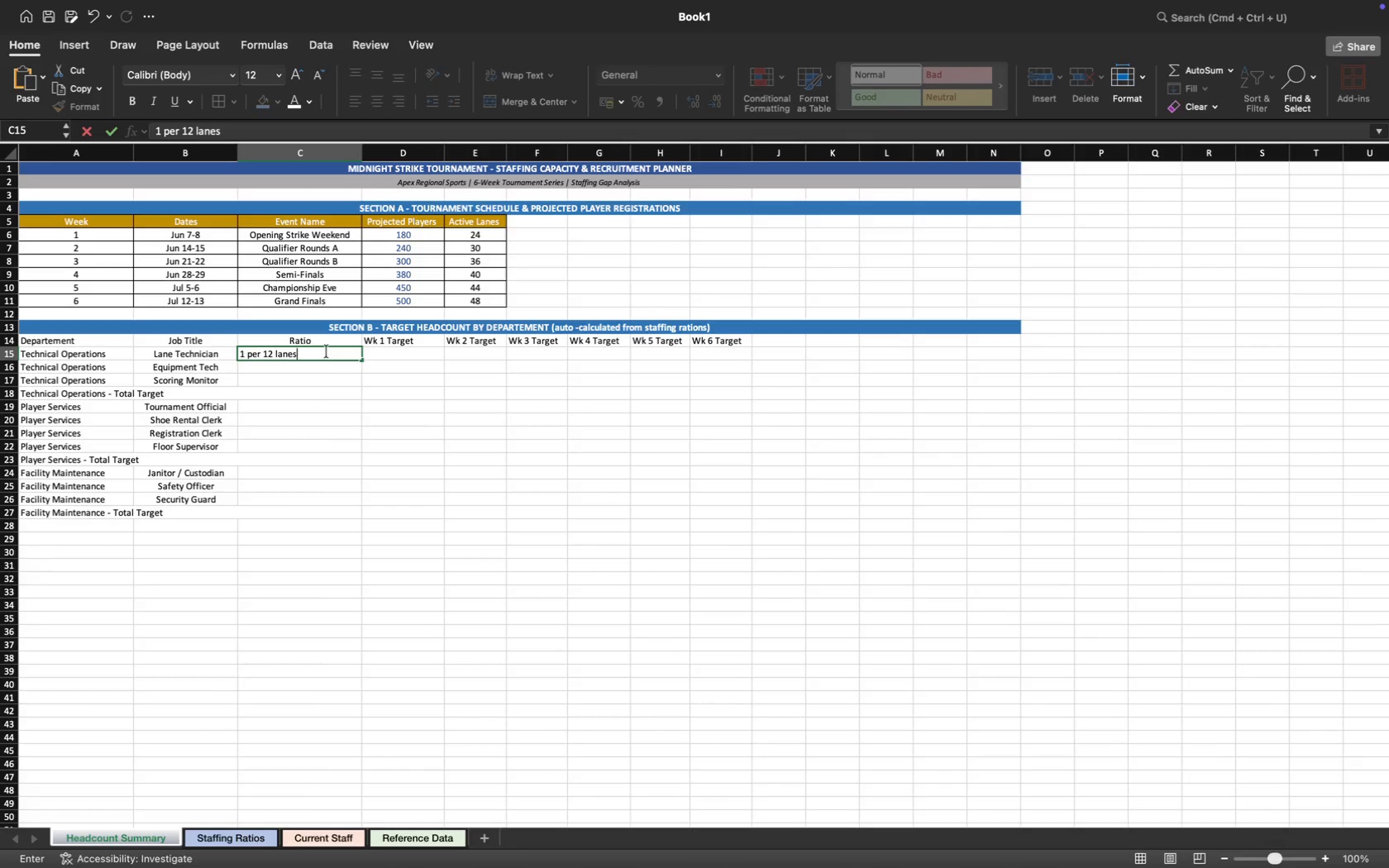 
key(ArrowDown)
 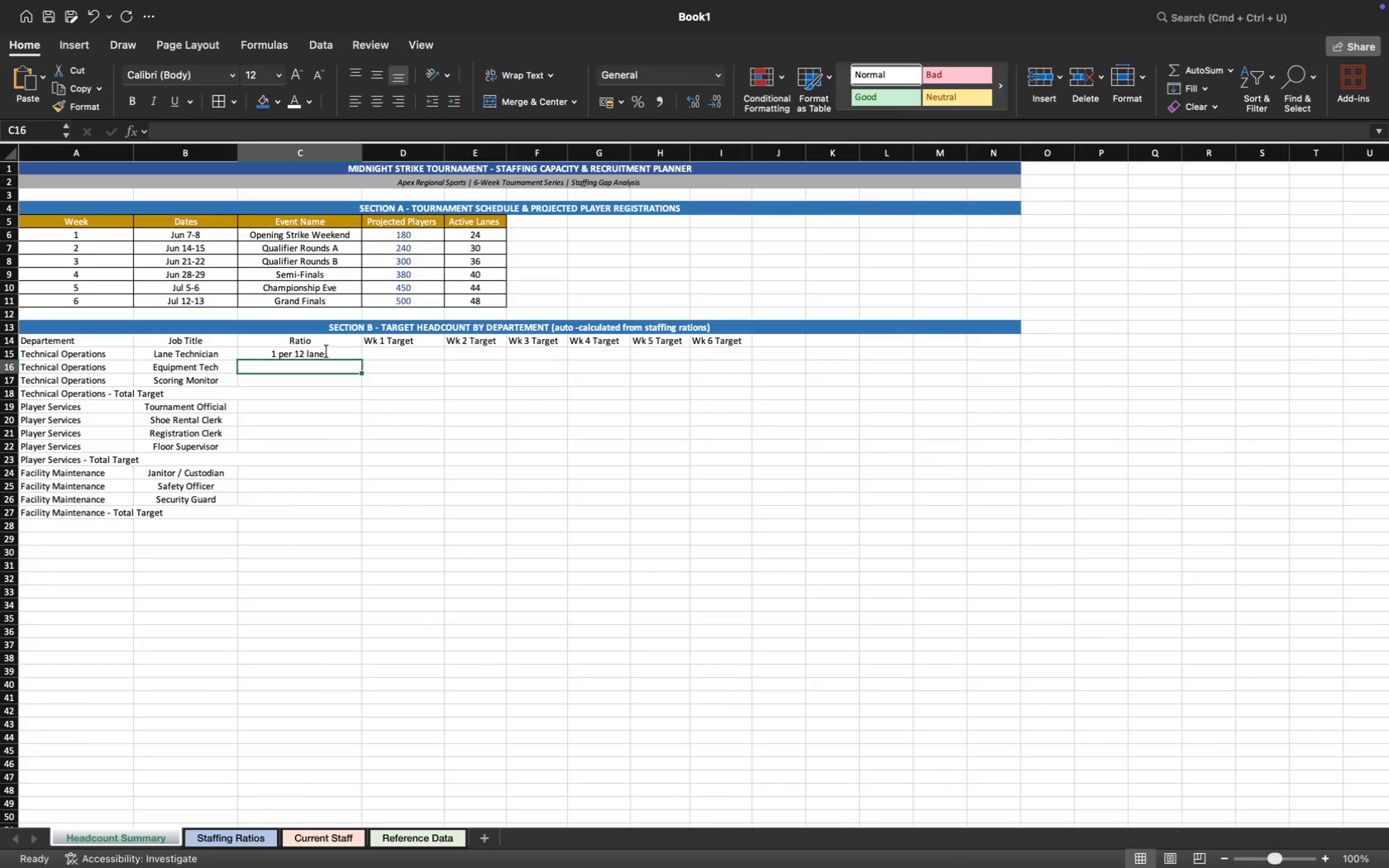 
type(1 per 100 players)
 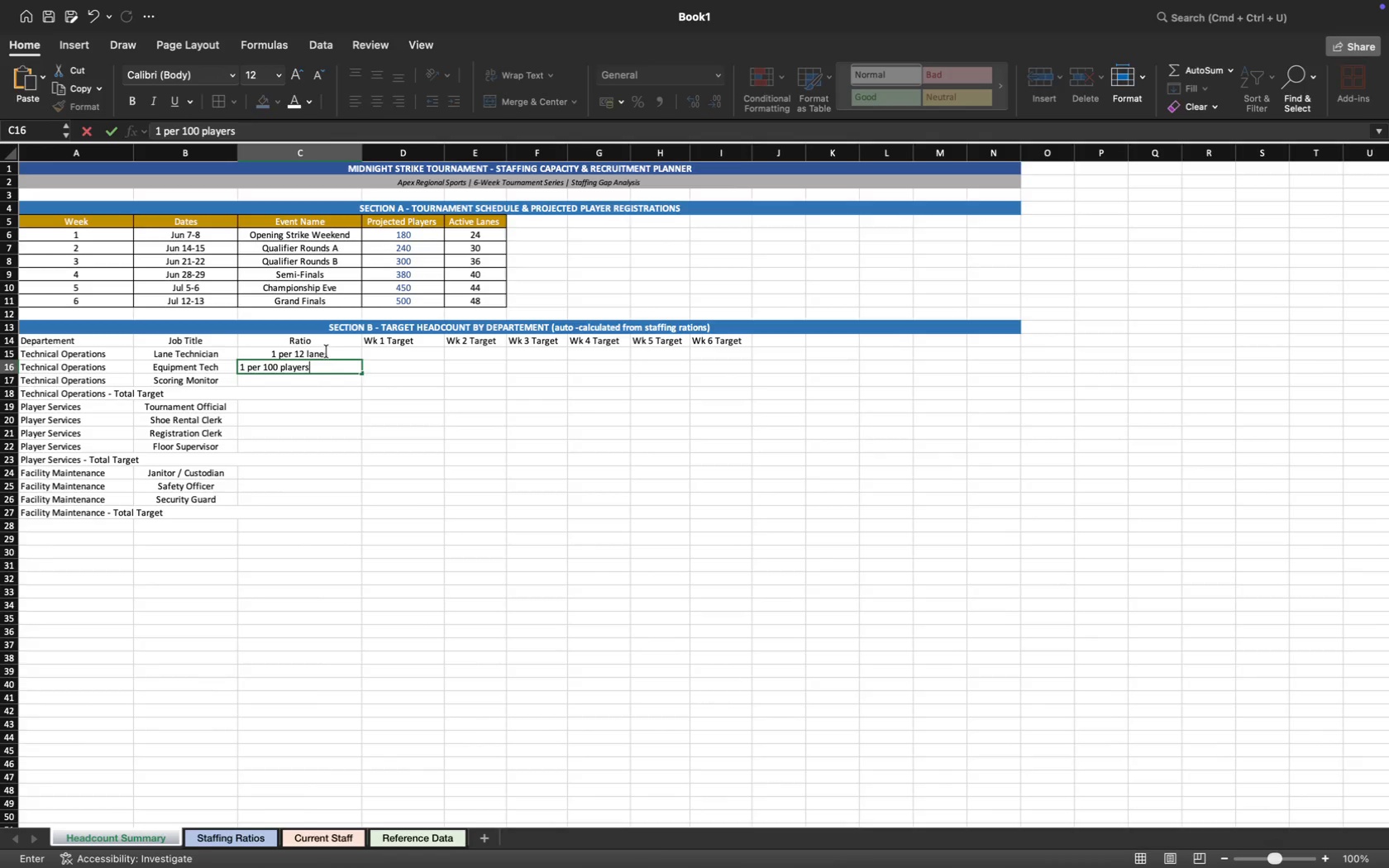 
key(ArrowDown)
 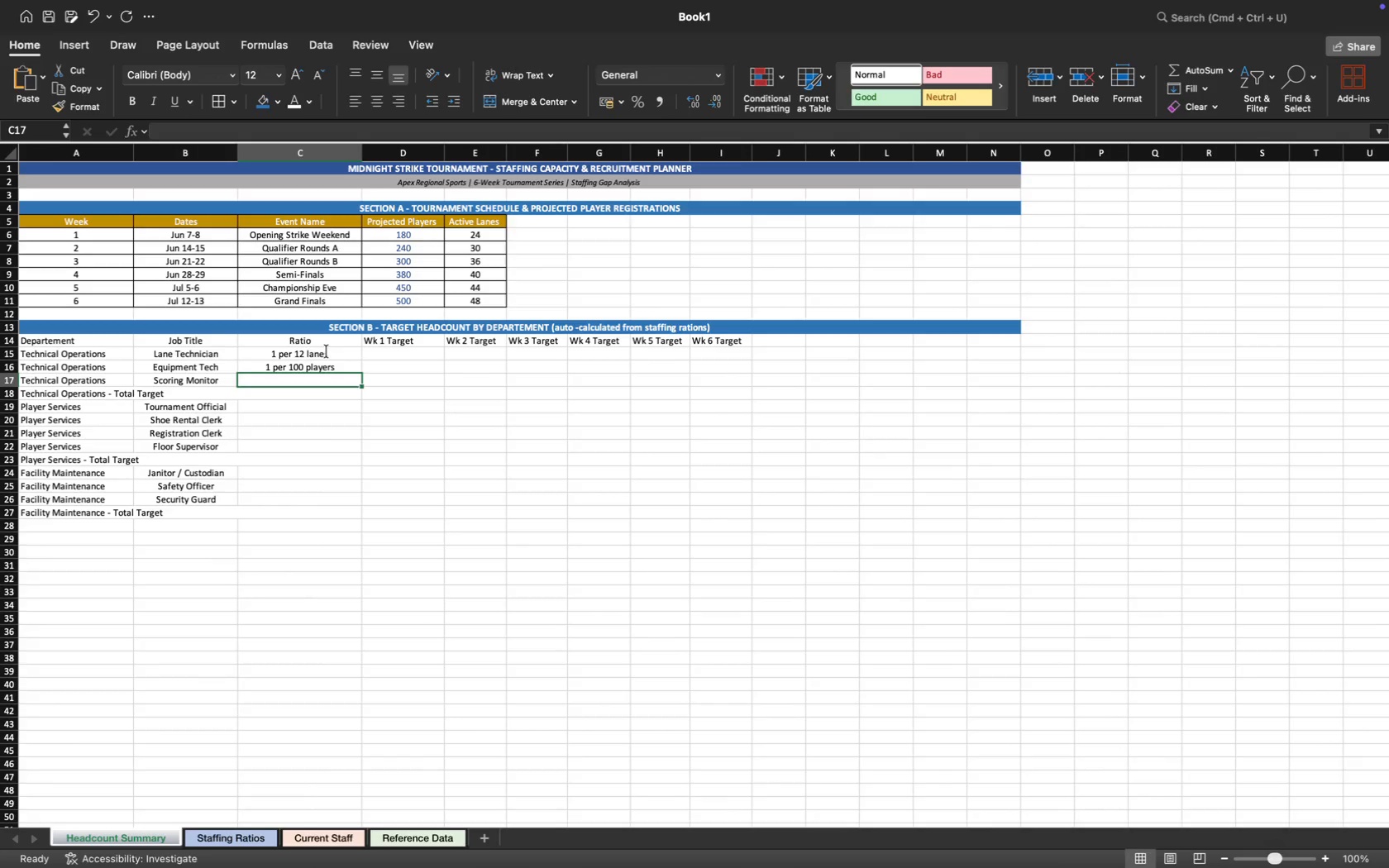 
type(1 per 8 lanes)
 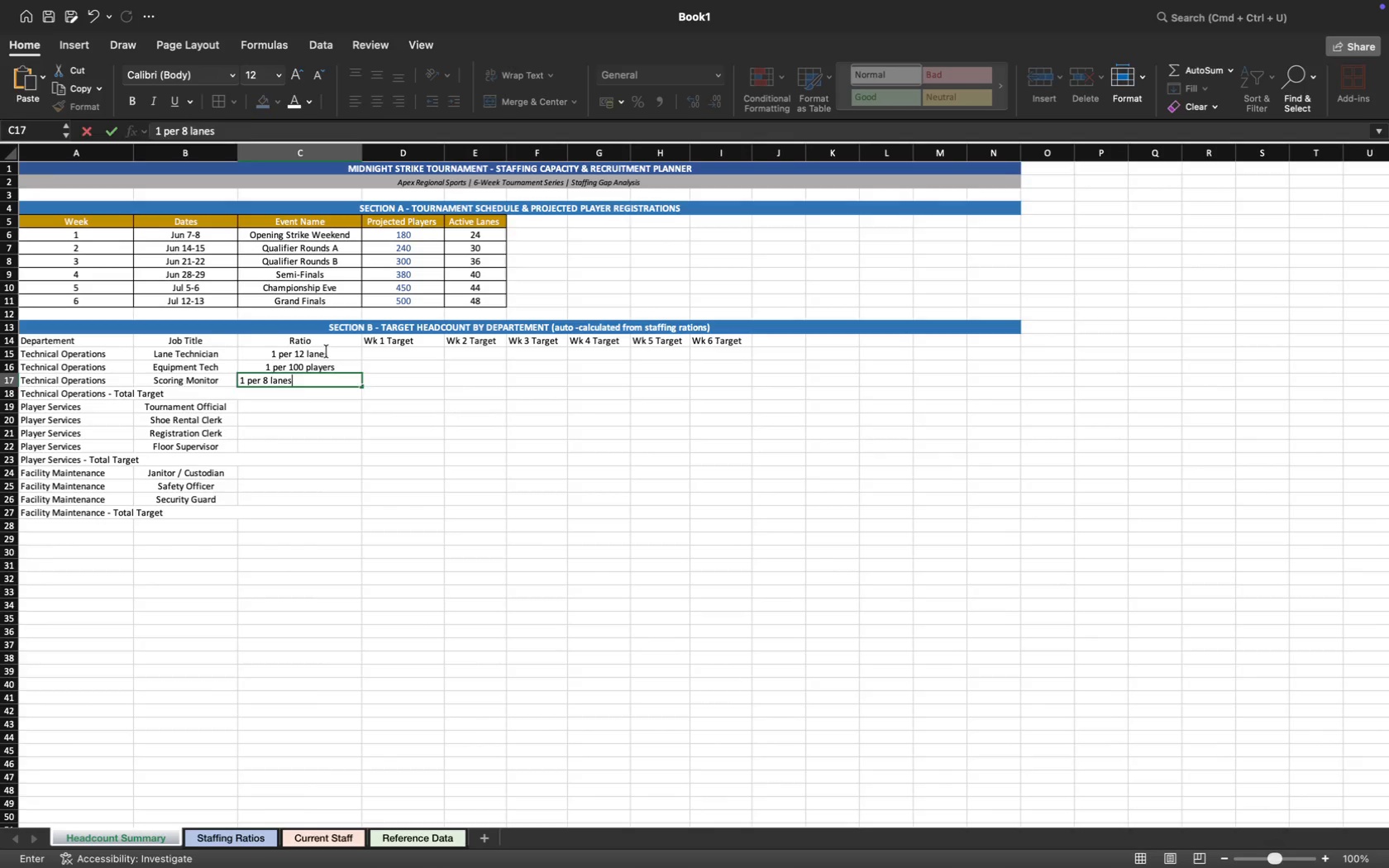 
key(ArrowDown)
 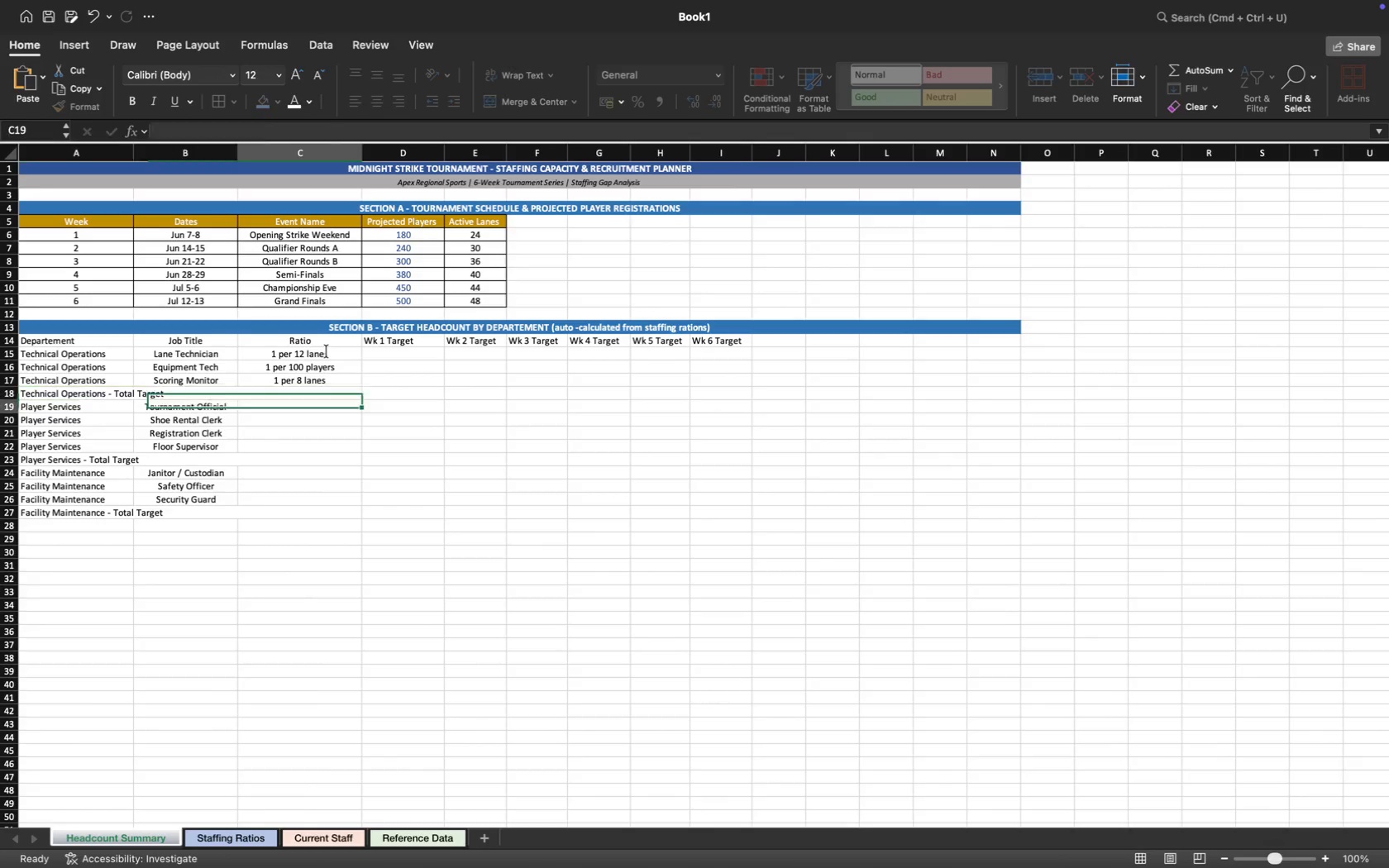 
key(ArrowDown)
 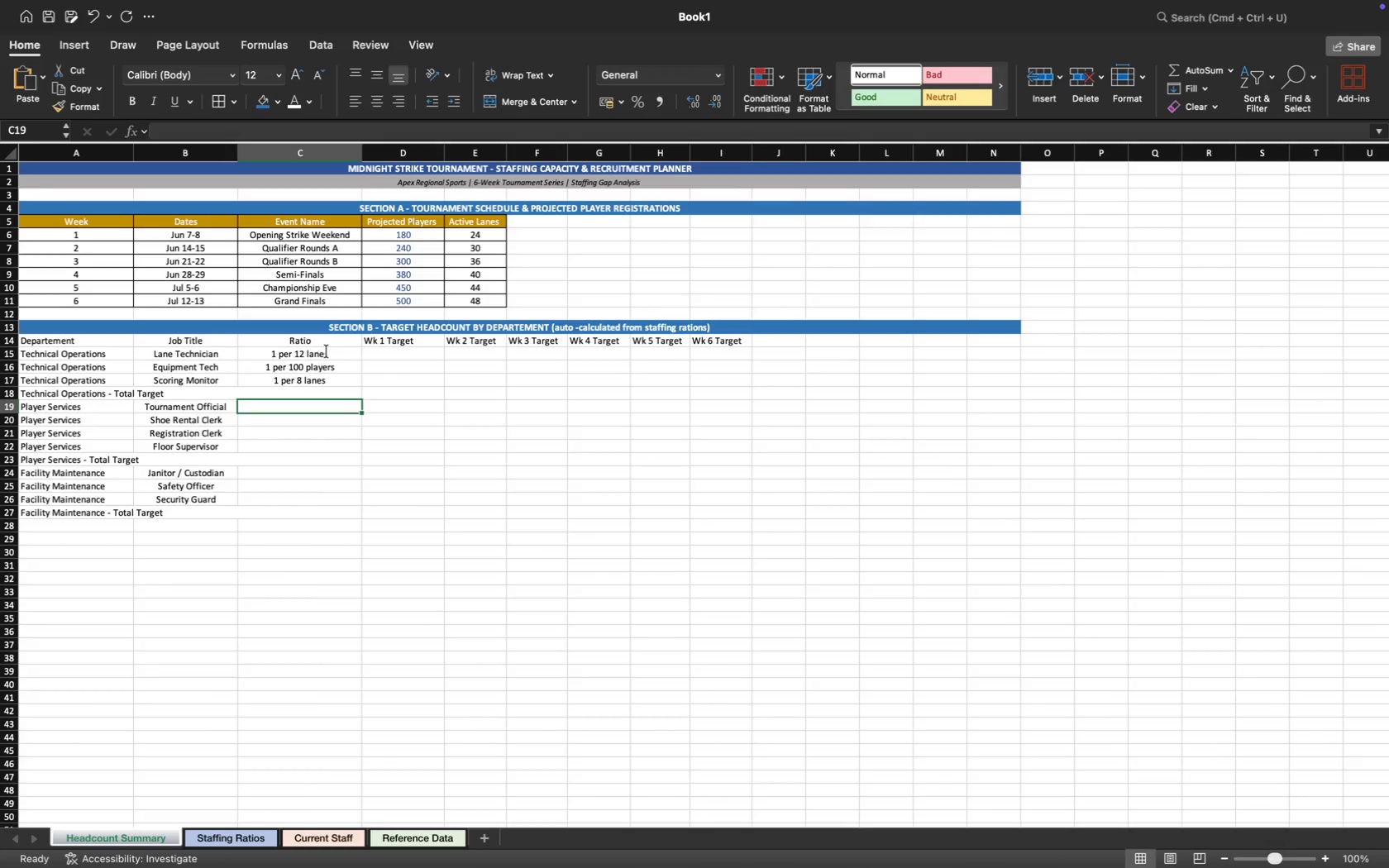 
type(1 per 50 players)
 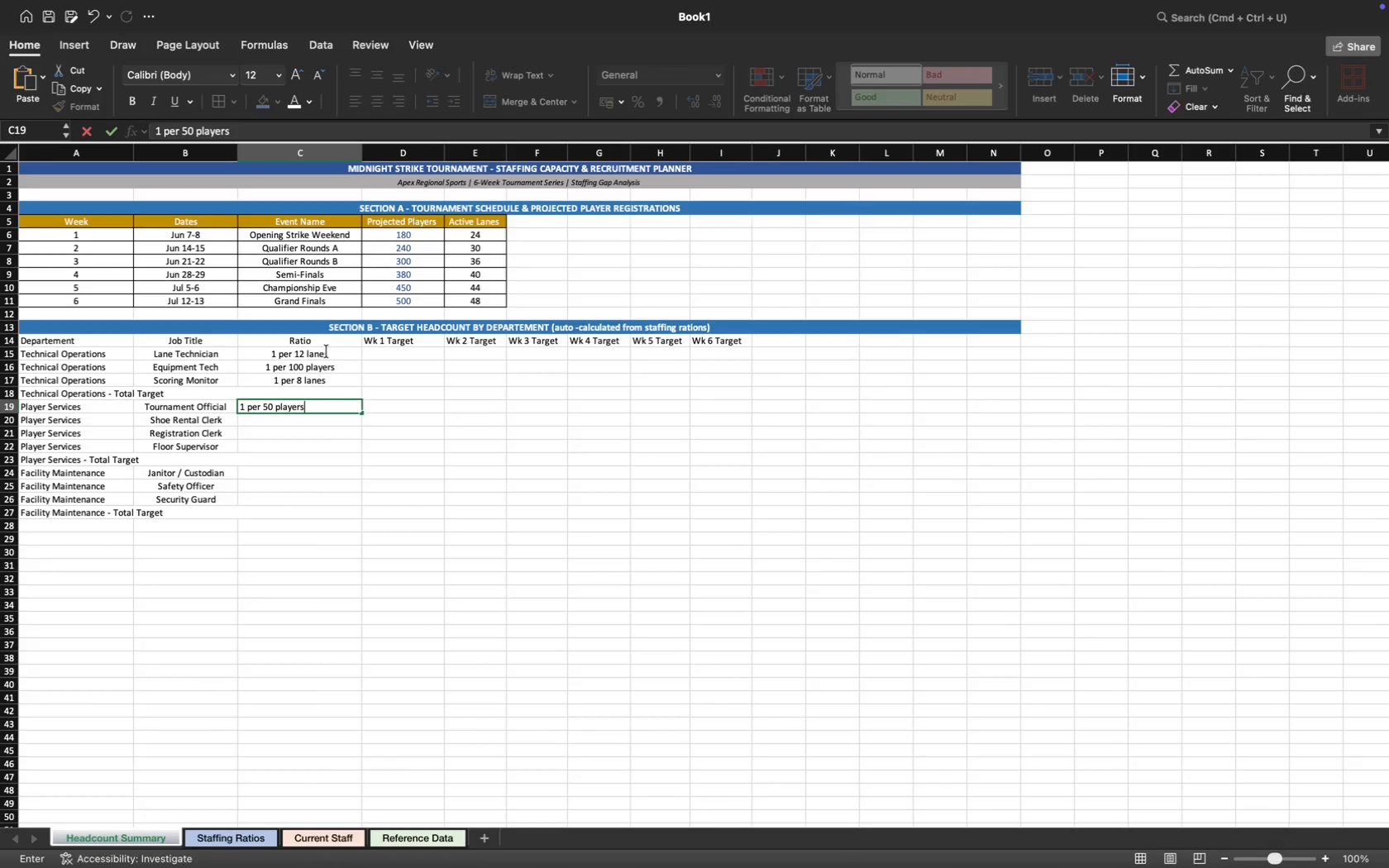 
key(ArrowDown)
 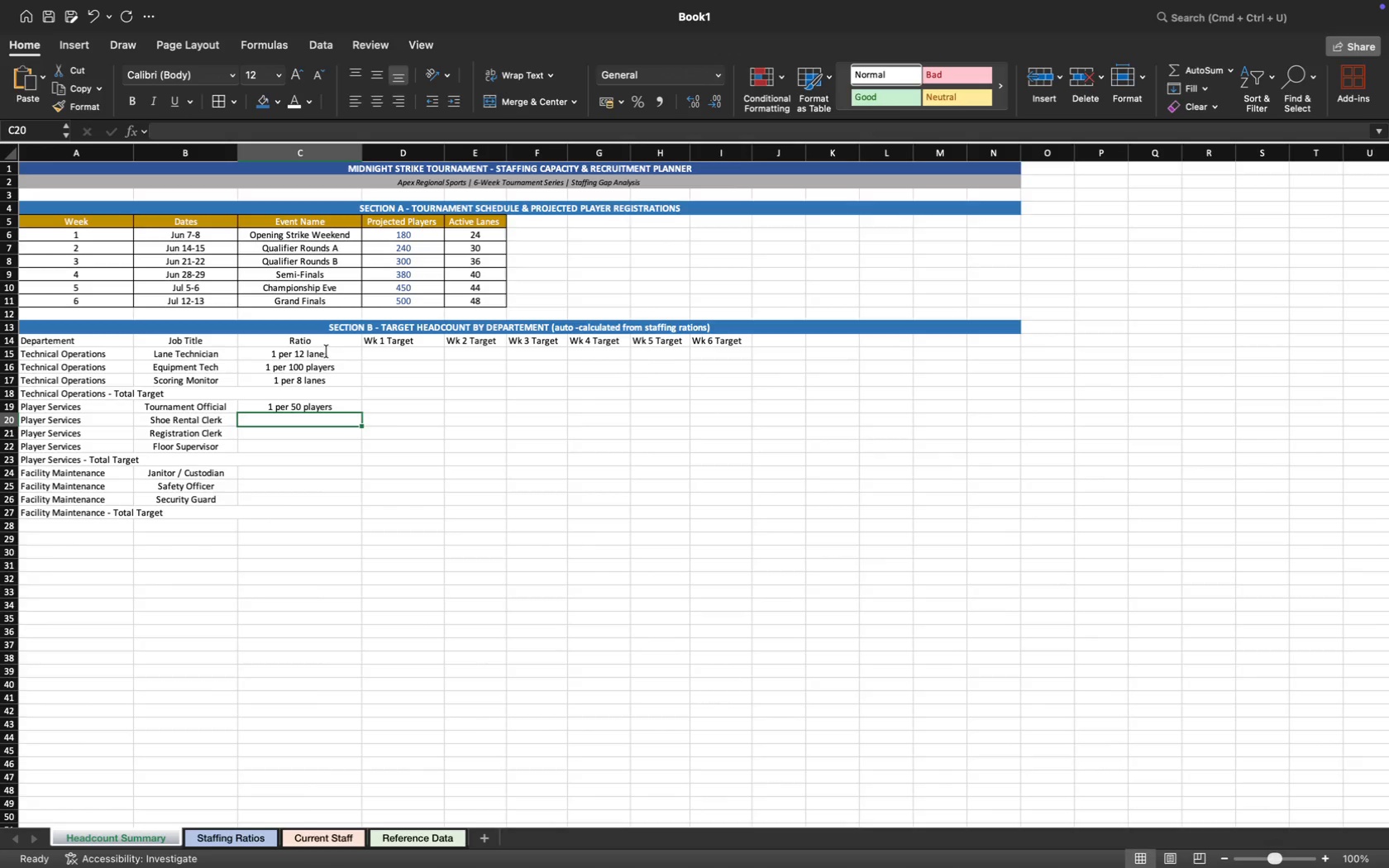 
type(1 per 75 players)
 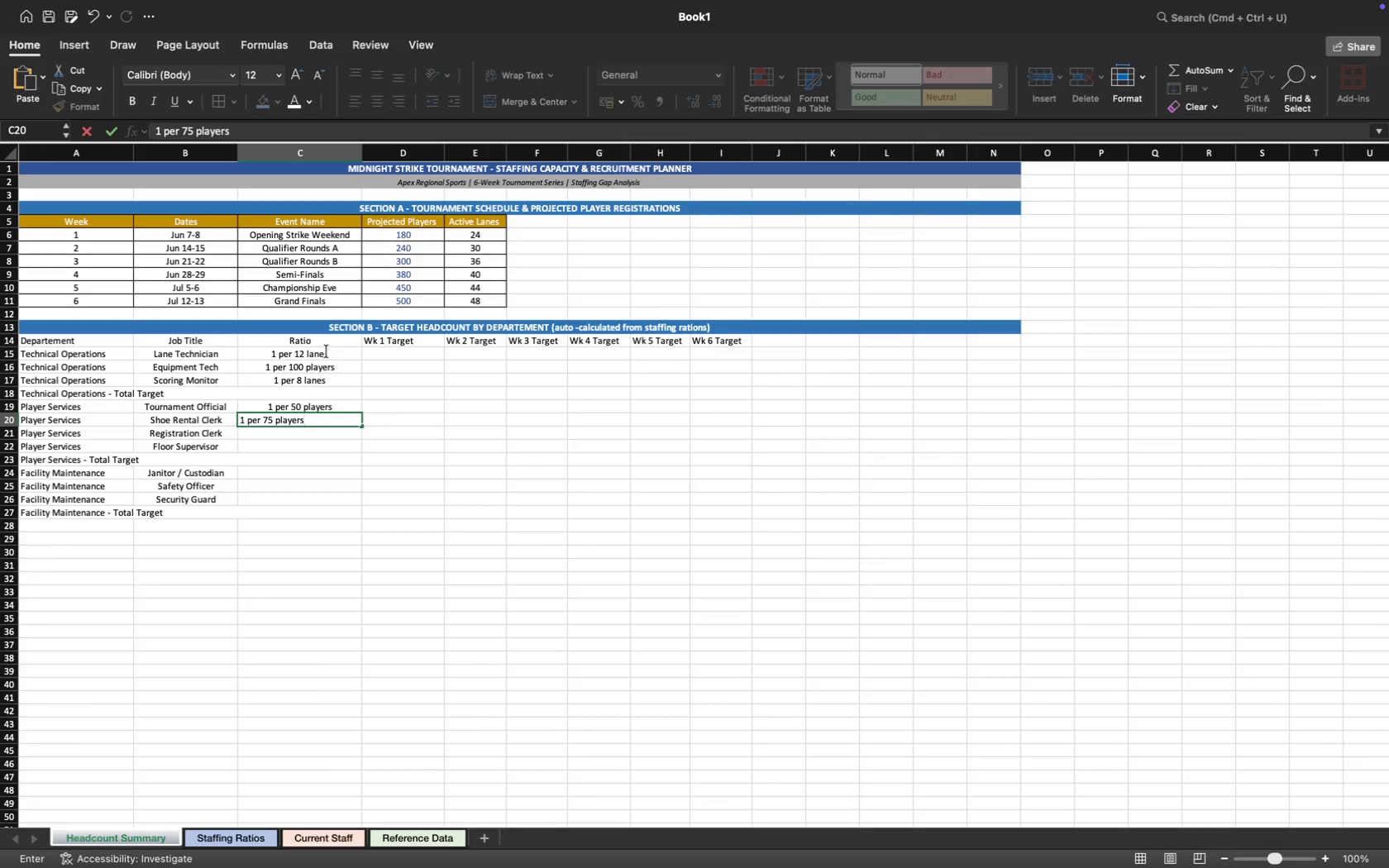 
key(ArrowUp)
 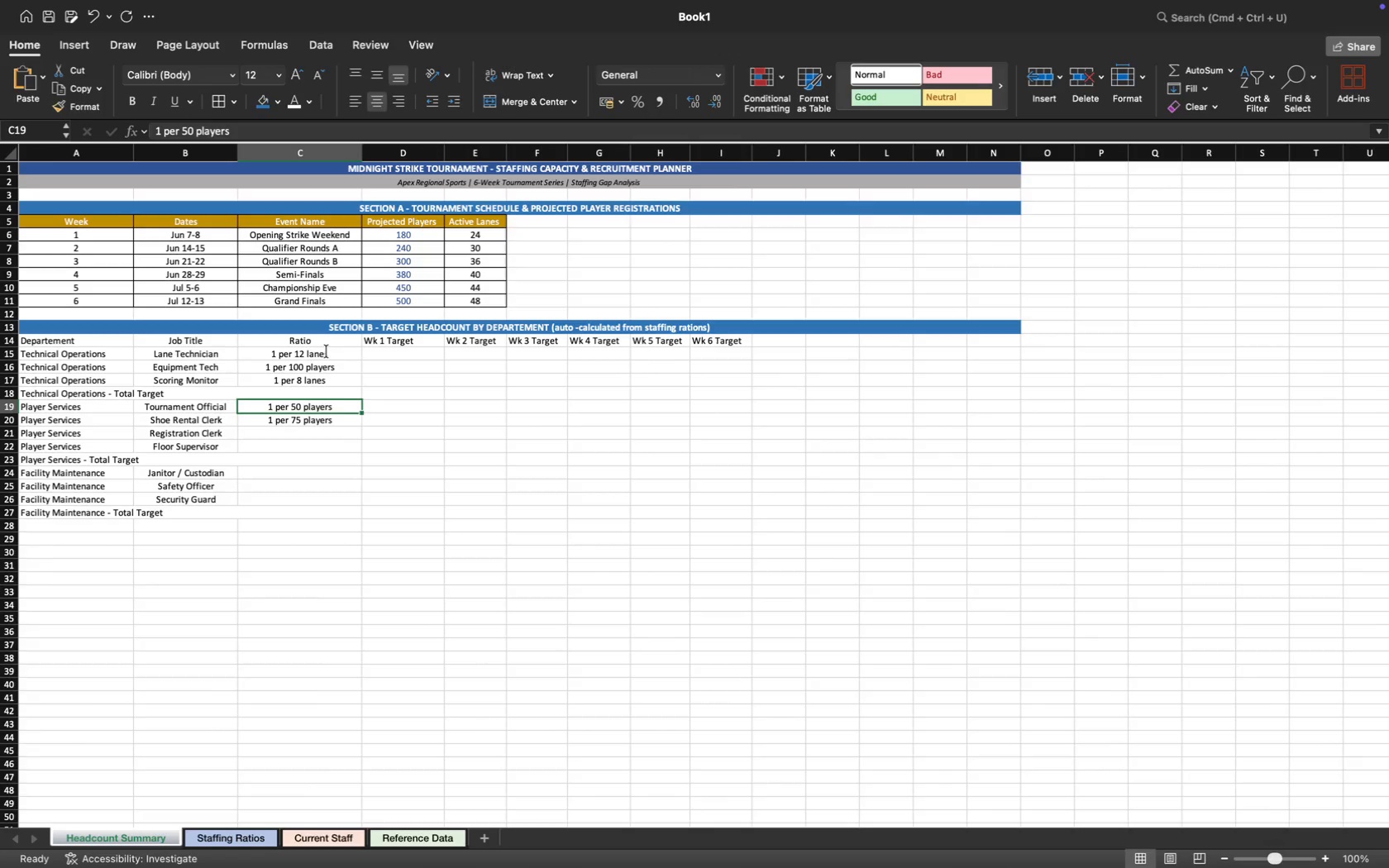 
key(ArrowDown)
 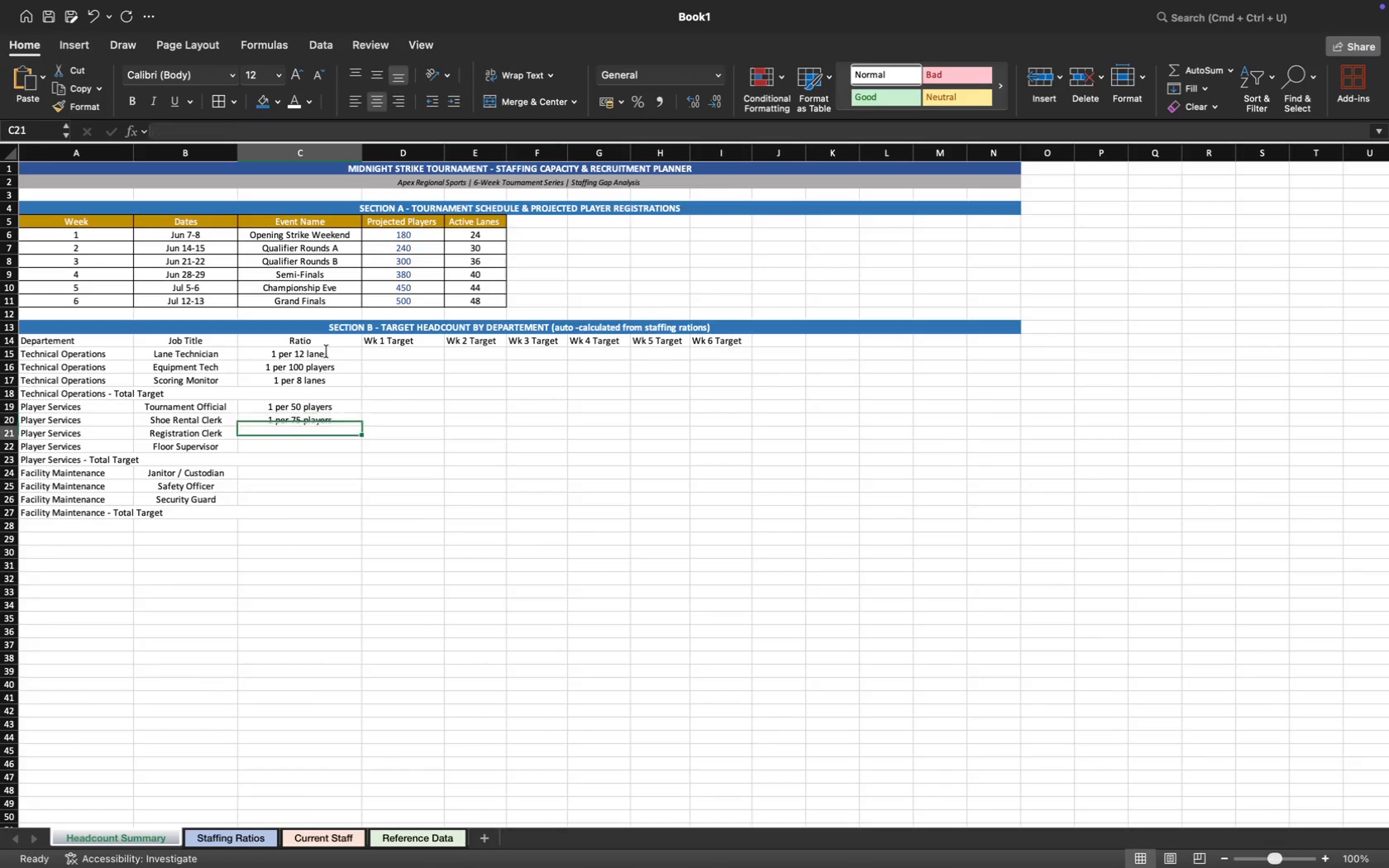 
key(ArrowDown)
 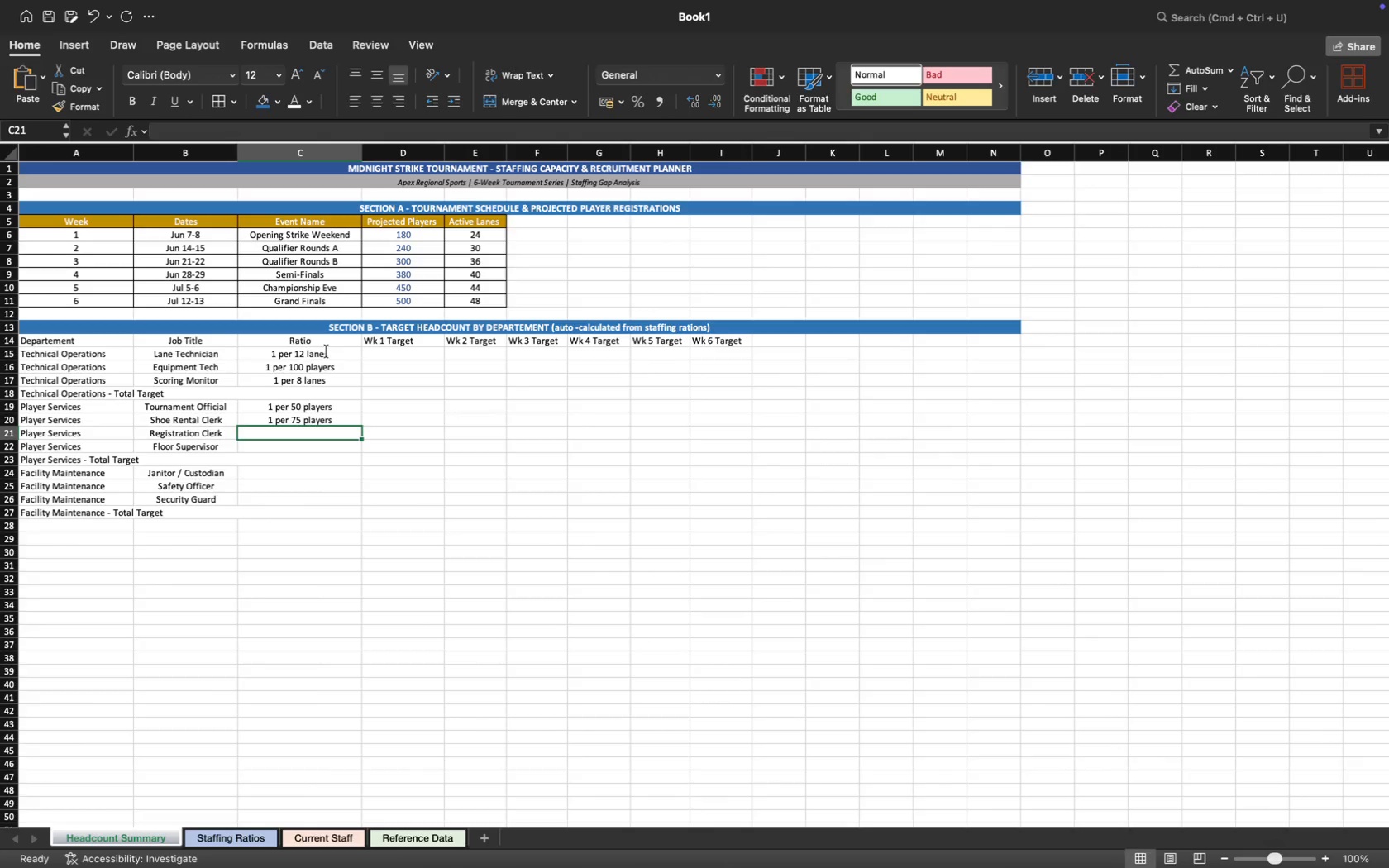 
type(1 per 100 pla)
 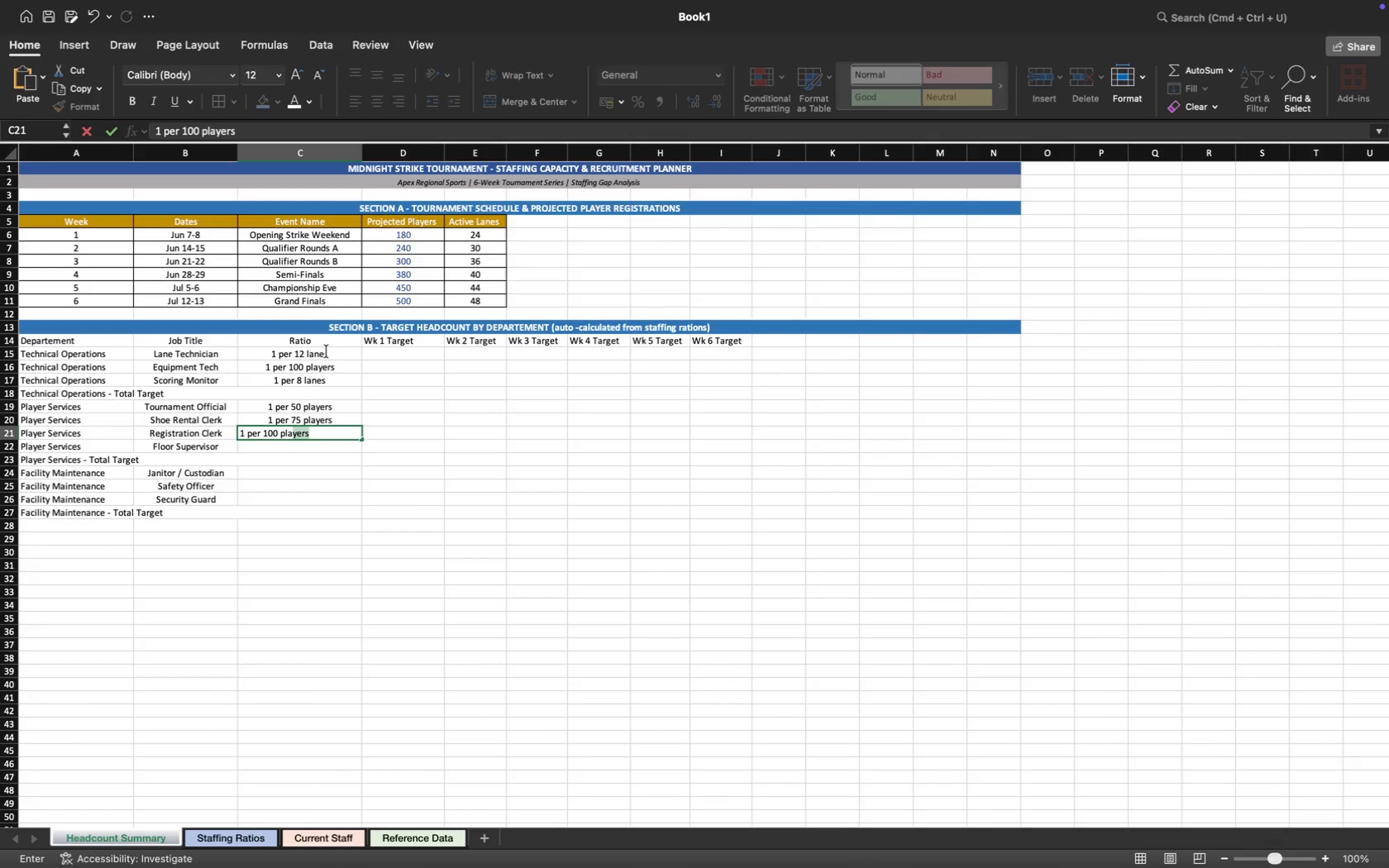 
wait(6.07)
 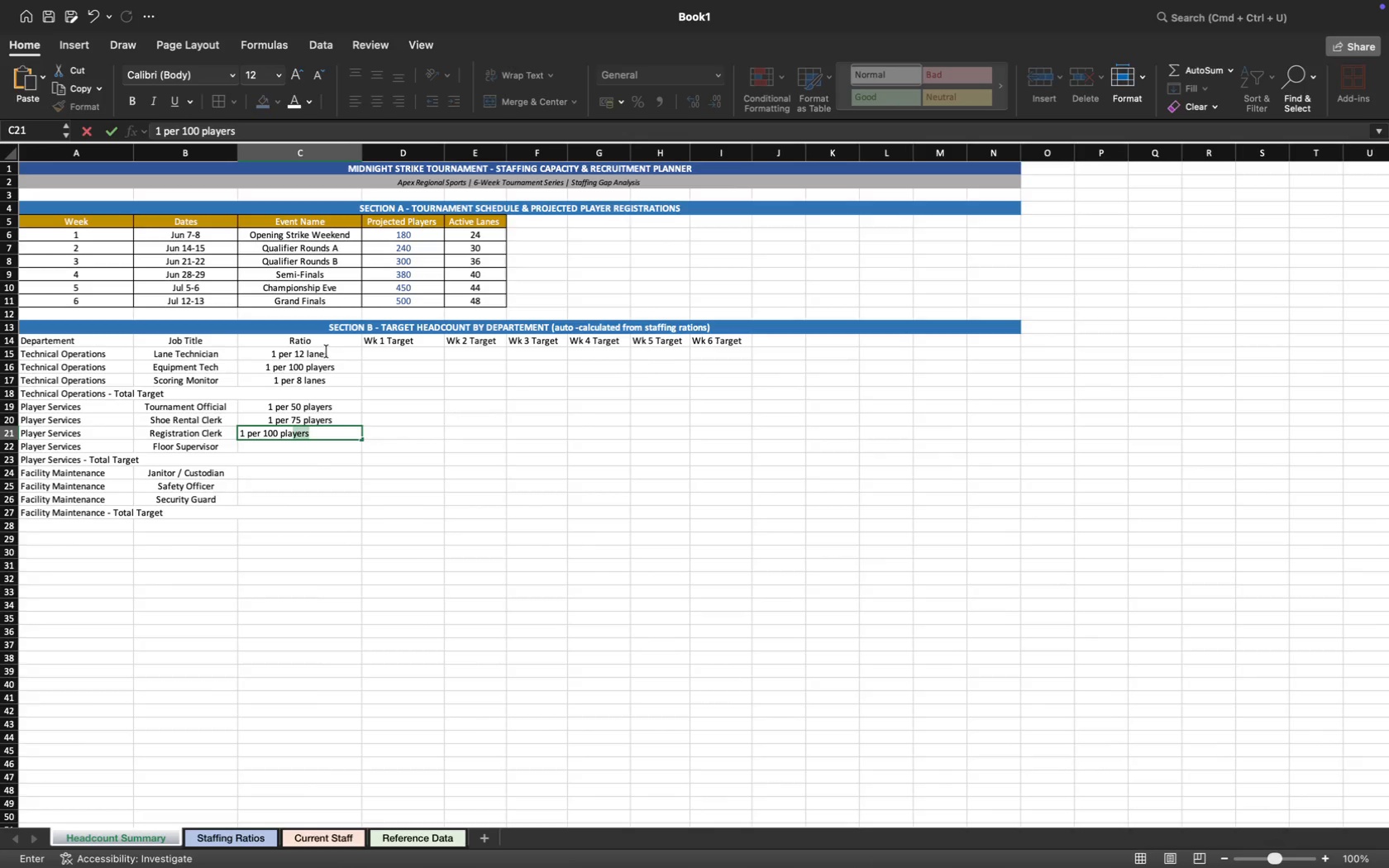 
type(ers)
key(Backspace)
key(Backspace)
key(Backspace)
 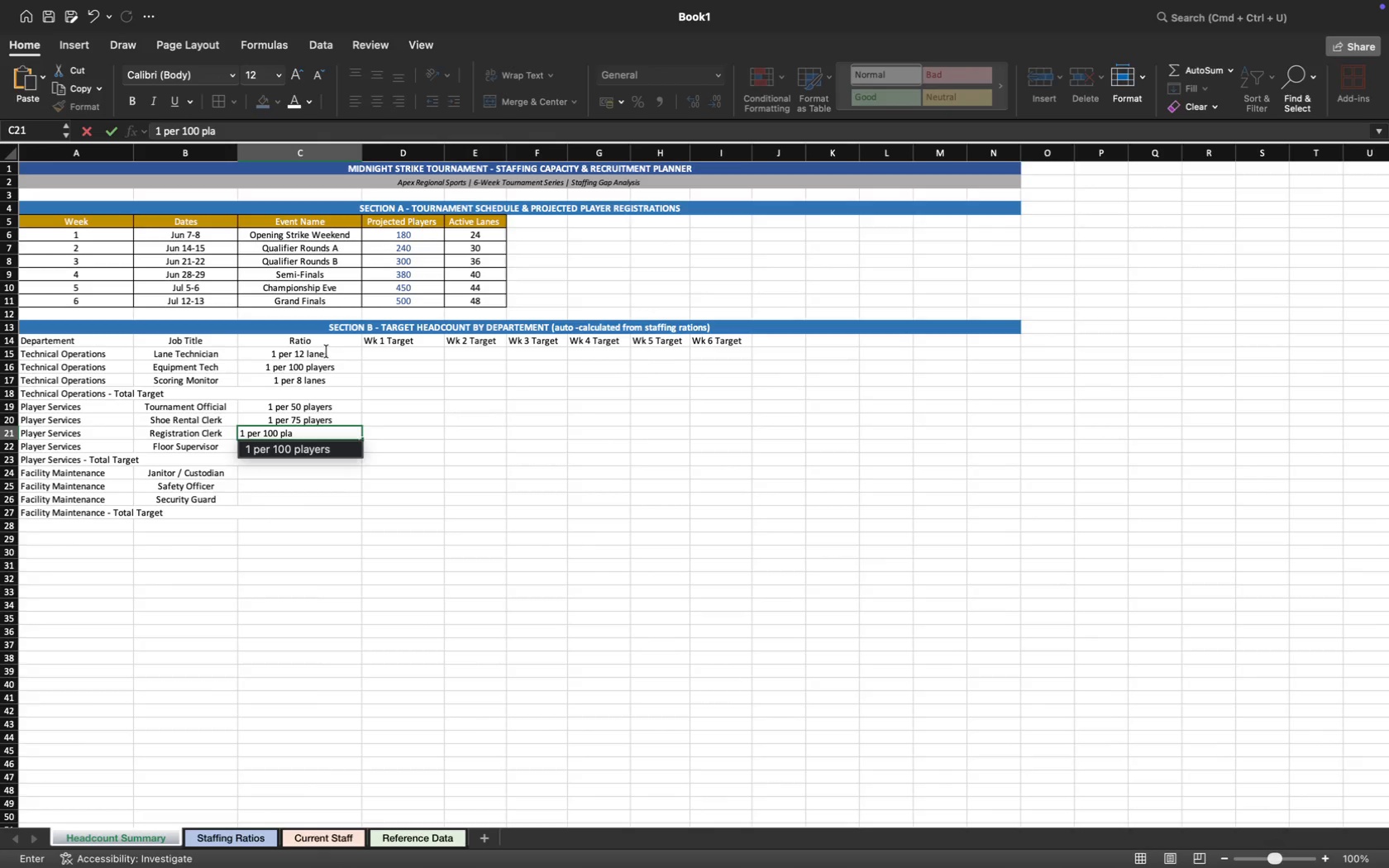 
key(Enter)
 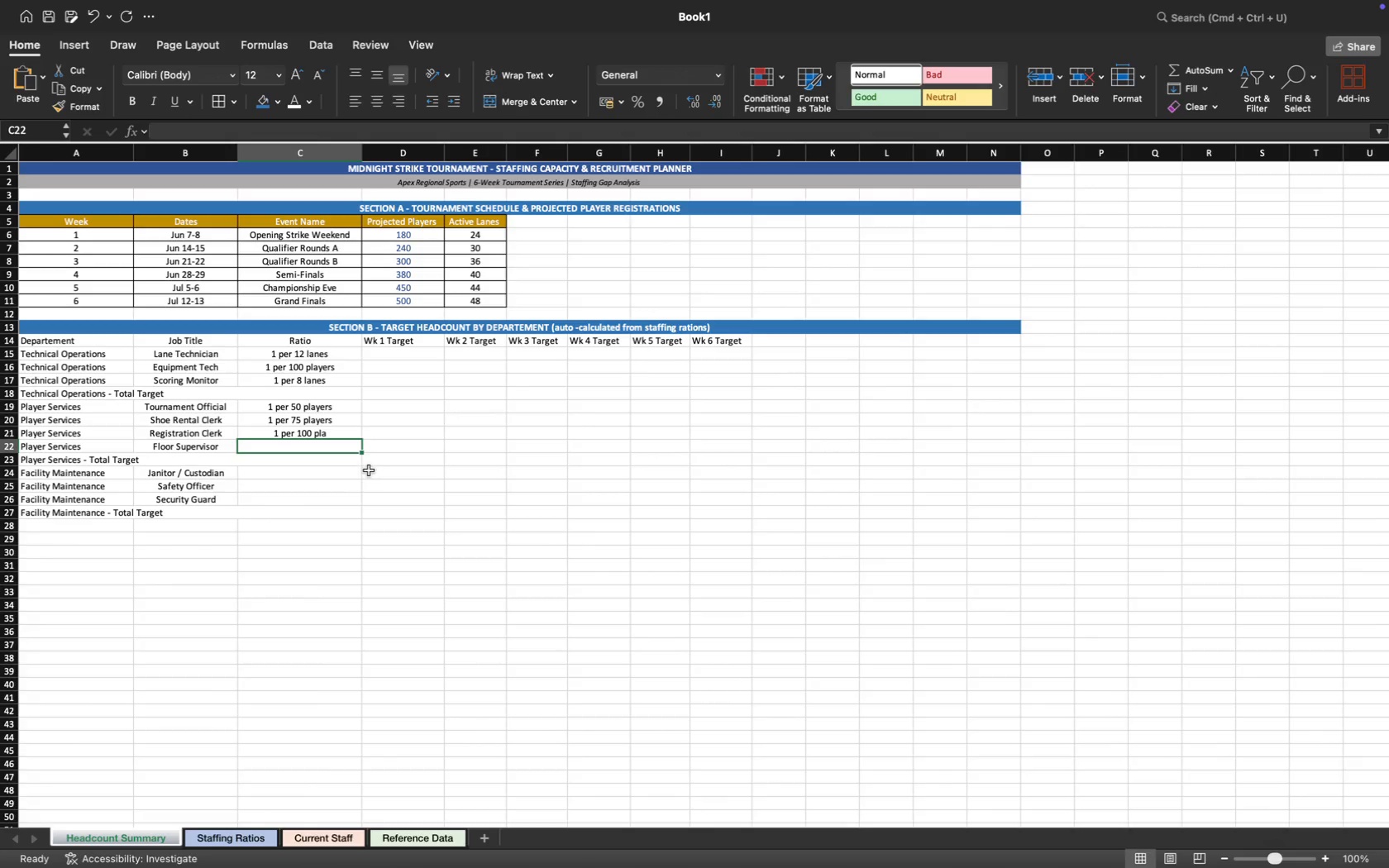 
left_click([340, 436])
 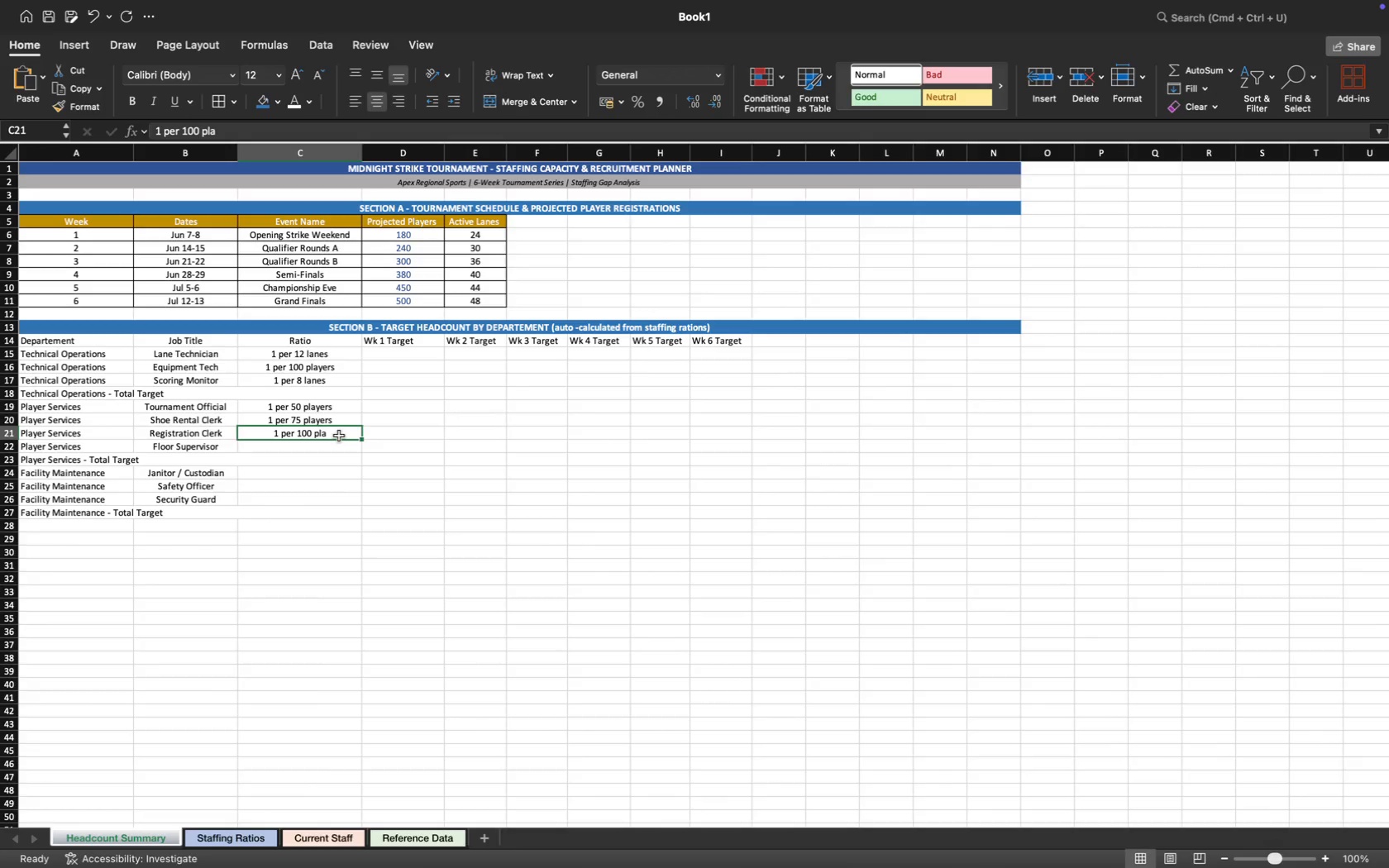 
double_click([339, 436])
 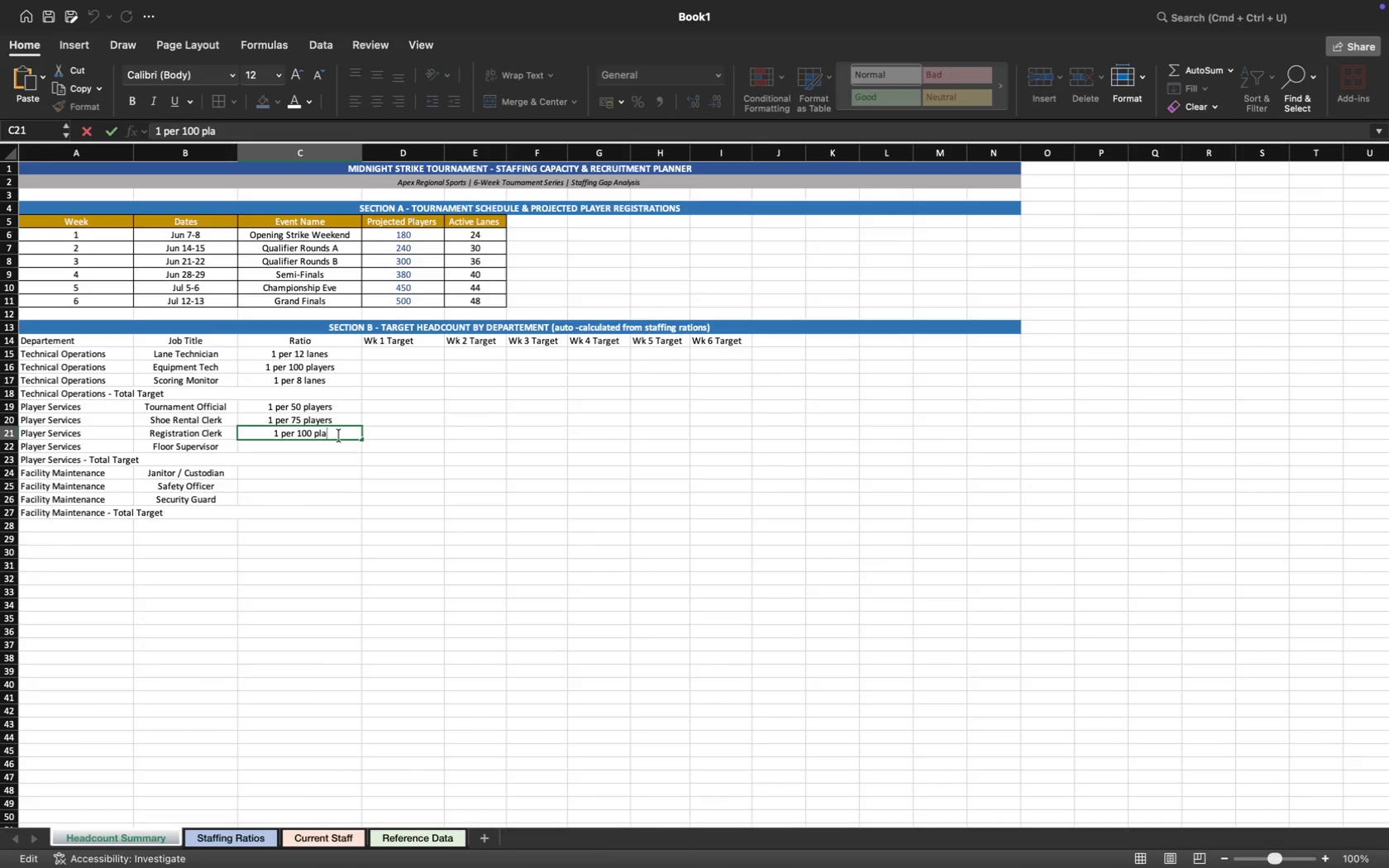 
type(yers)
 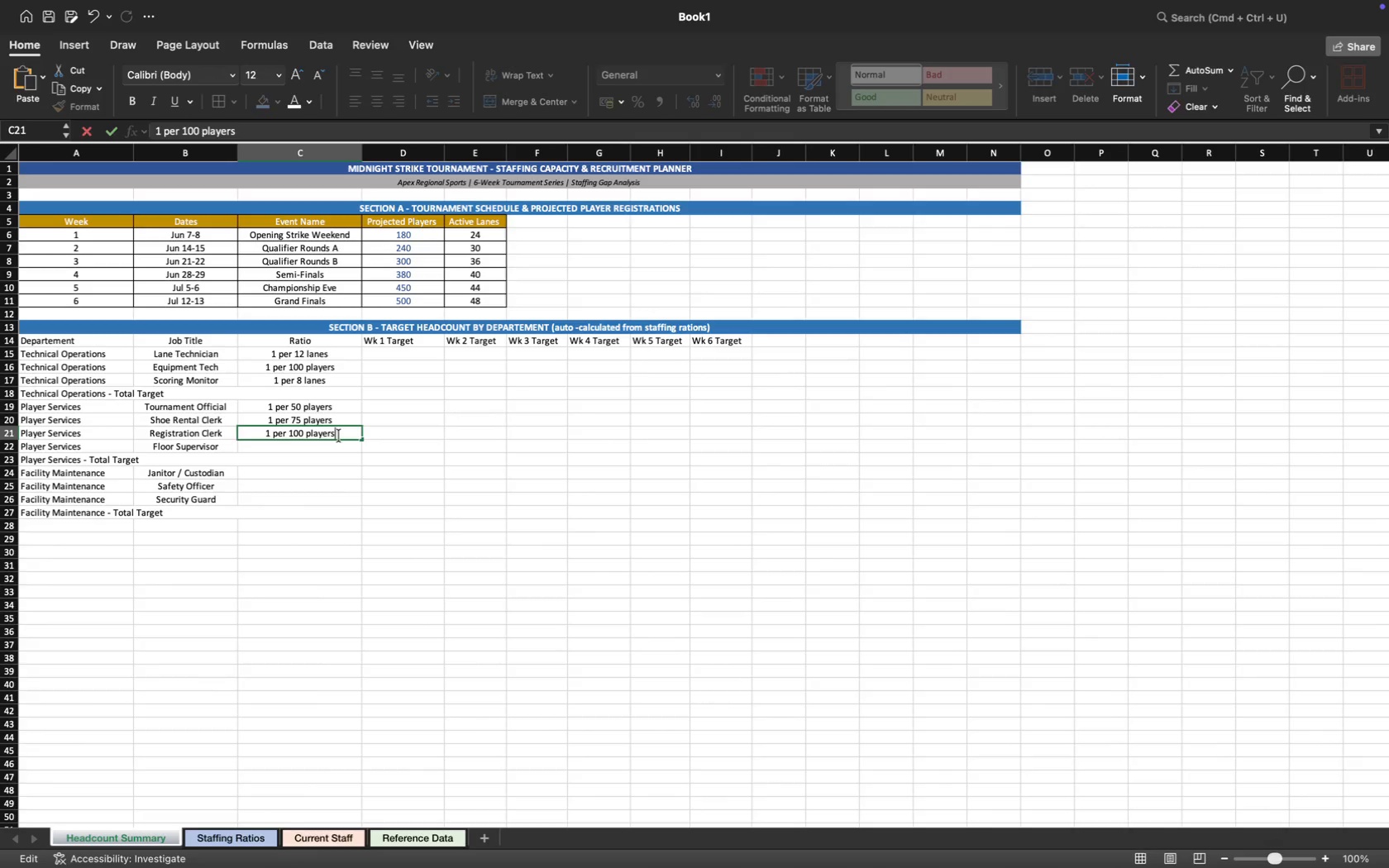 
key(Enter)
 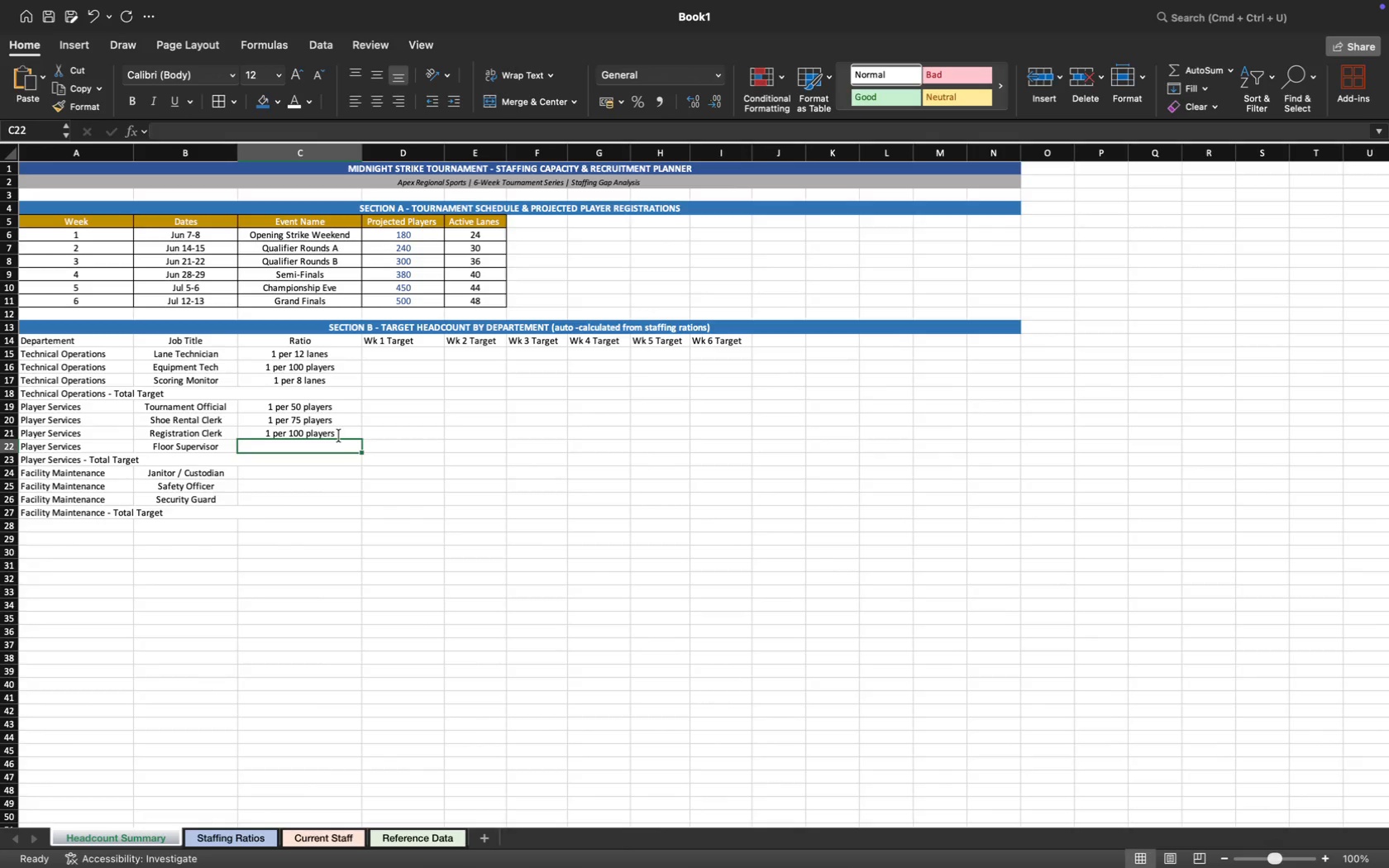 
wait(5.48)
 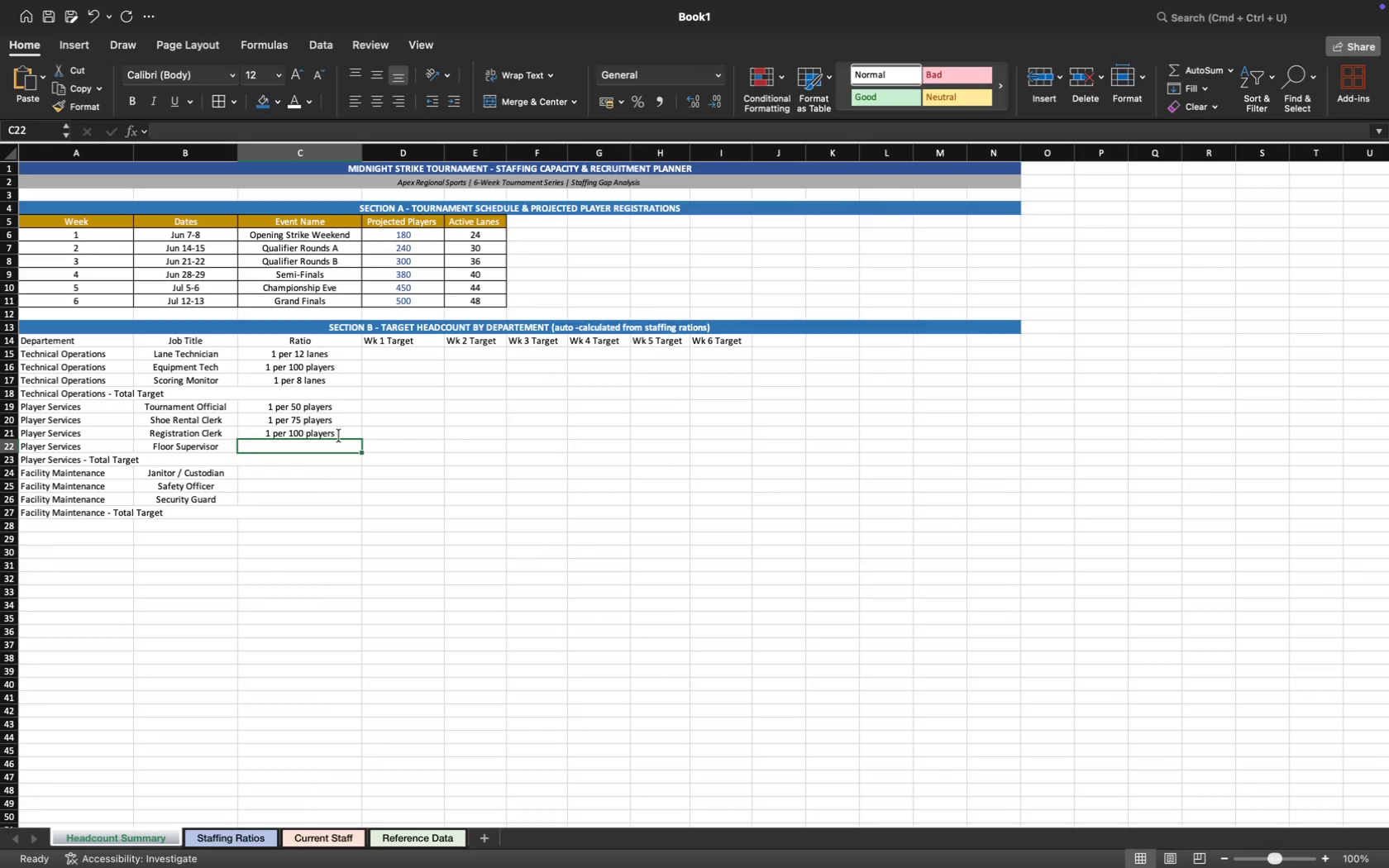 
type(1 per 150 players)
 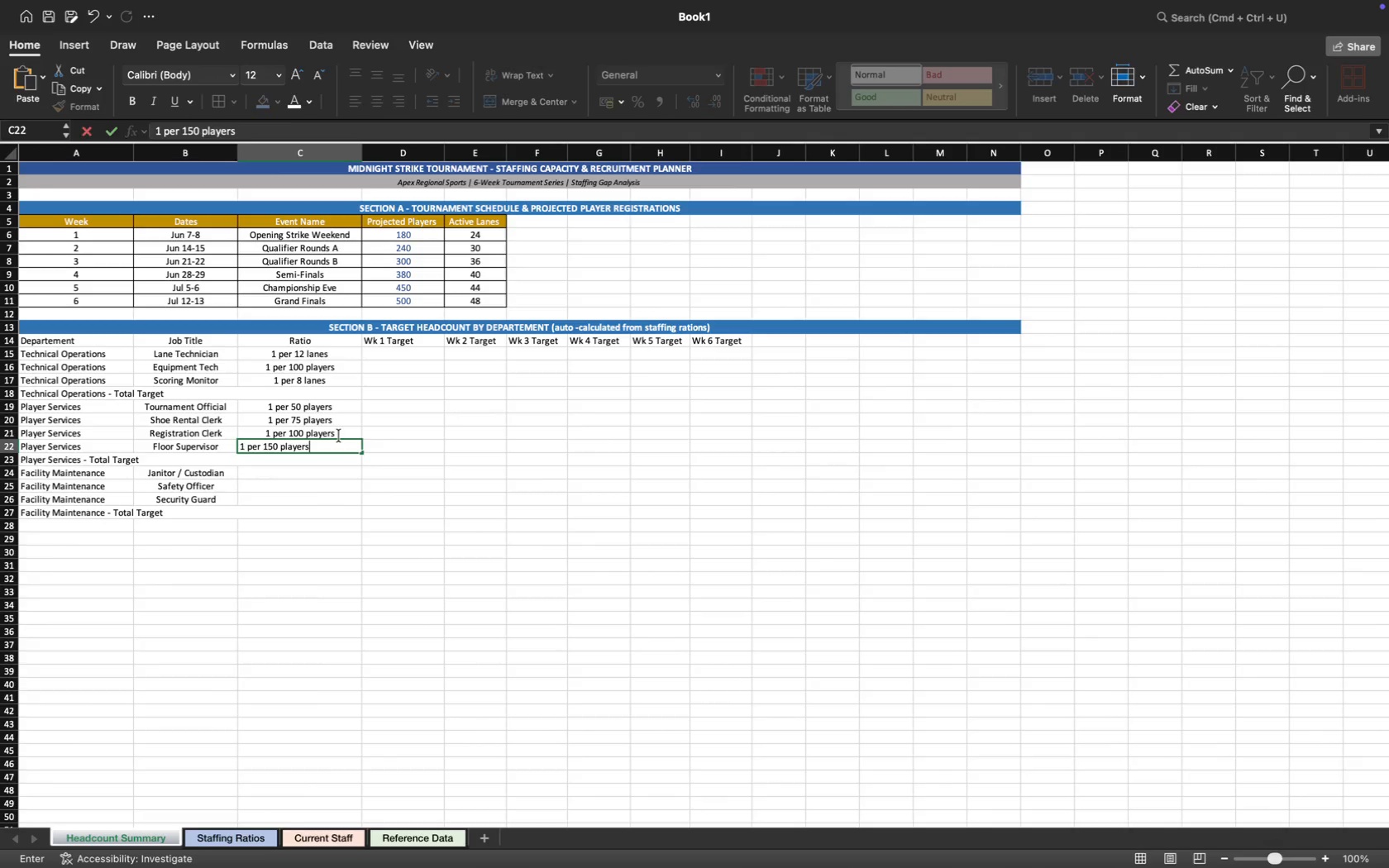 
key(ArrowDown)
 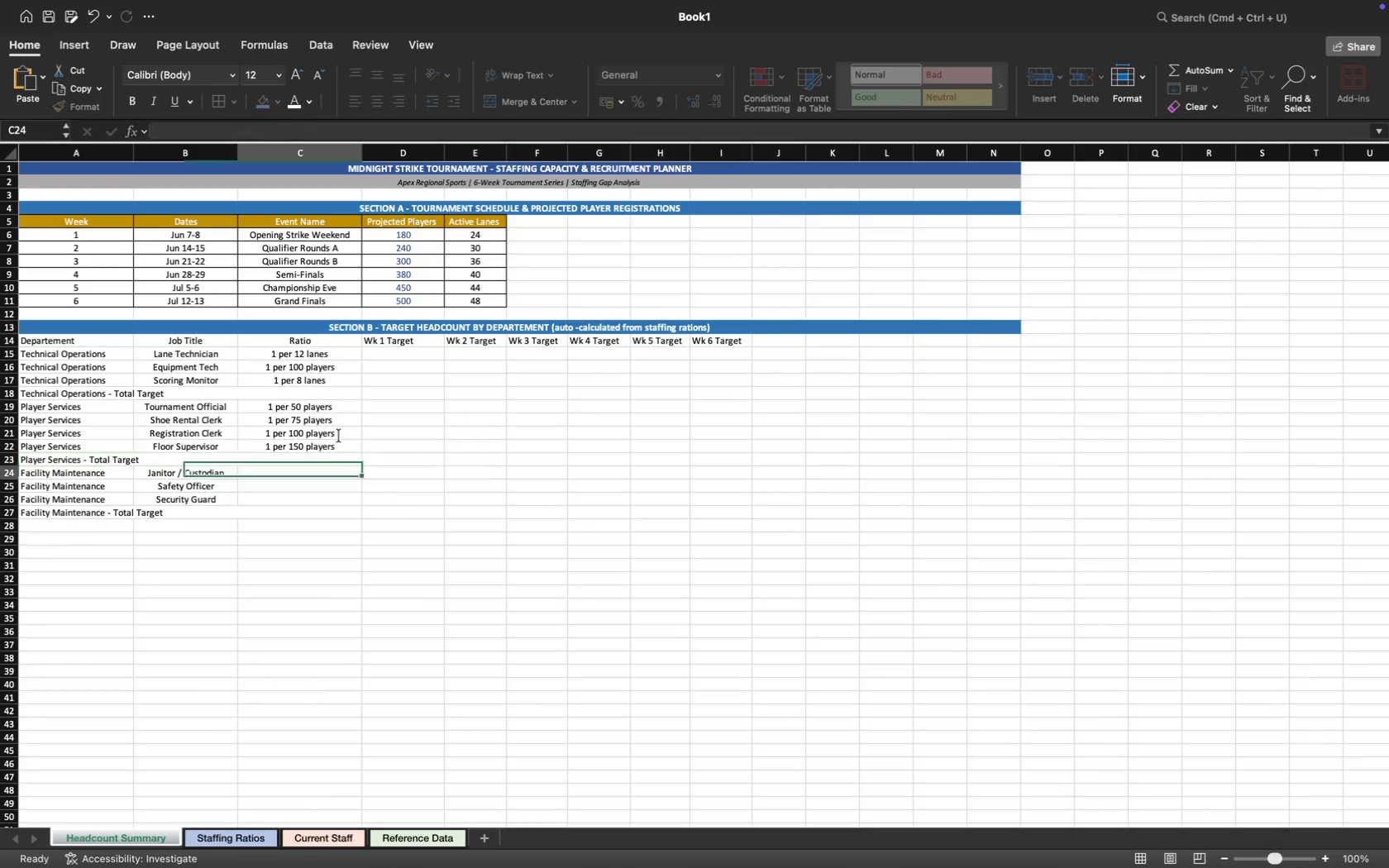 
key(ArrowDown)
 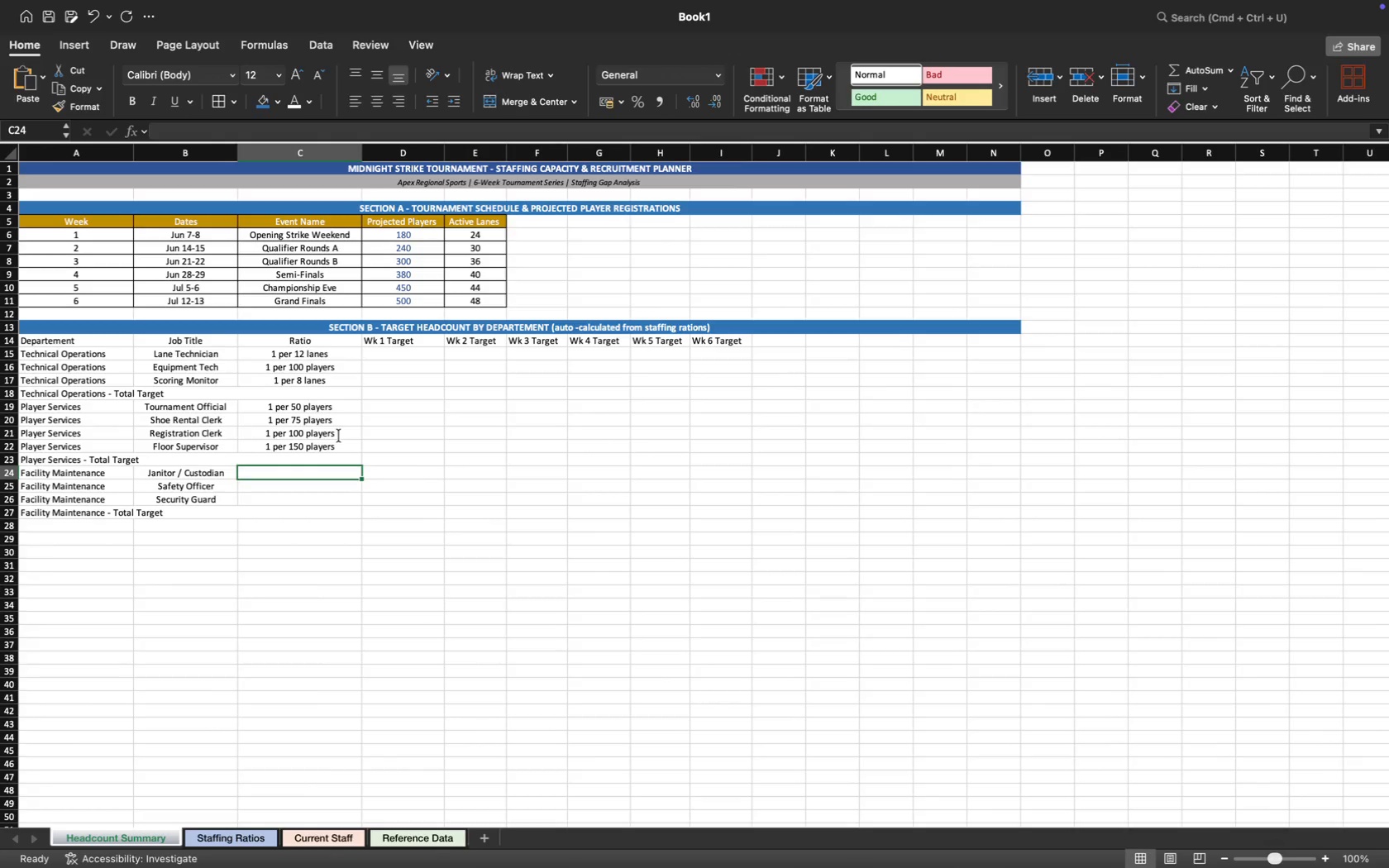 
type(1 per )
 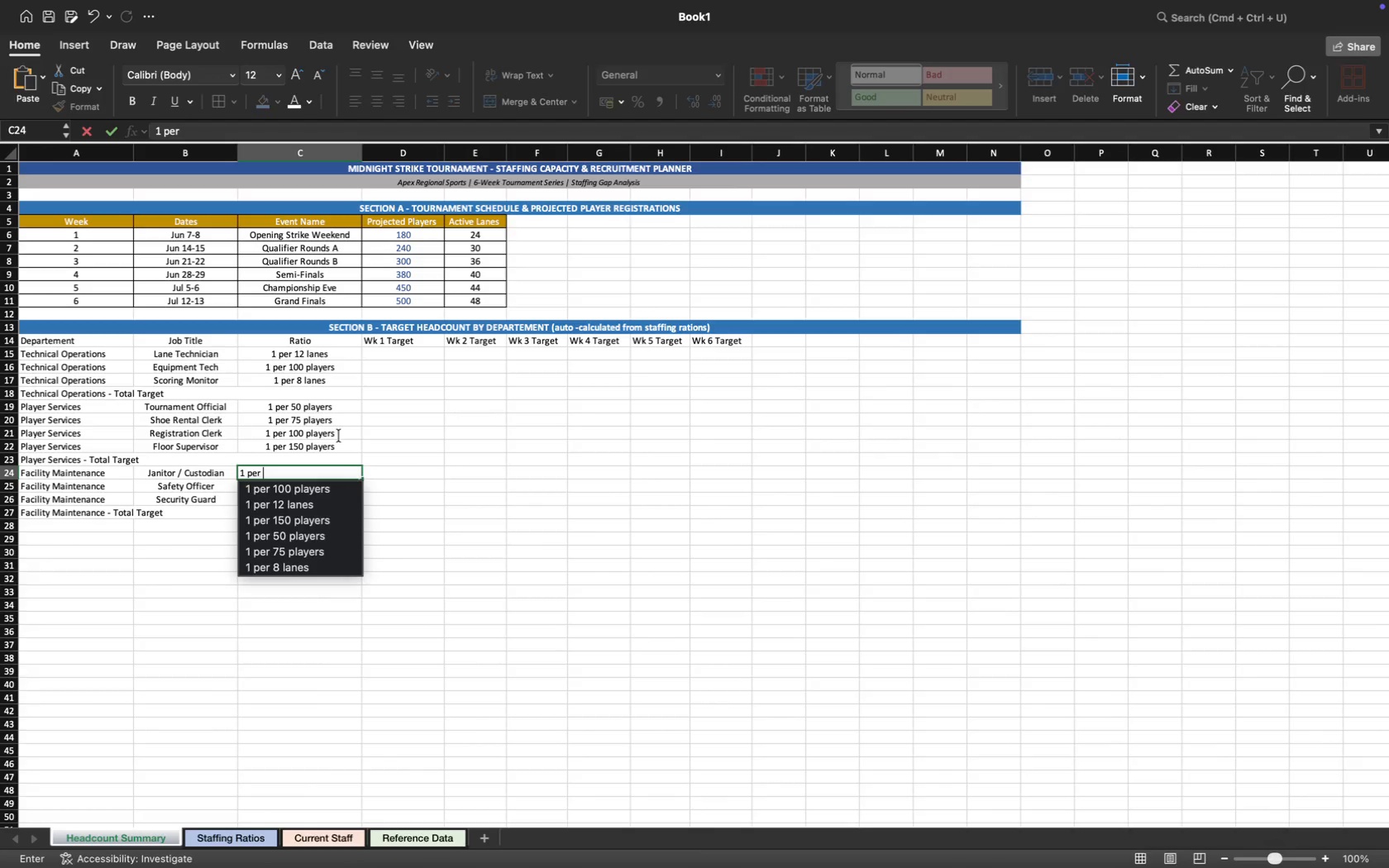 
type(80 players)
 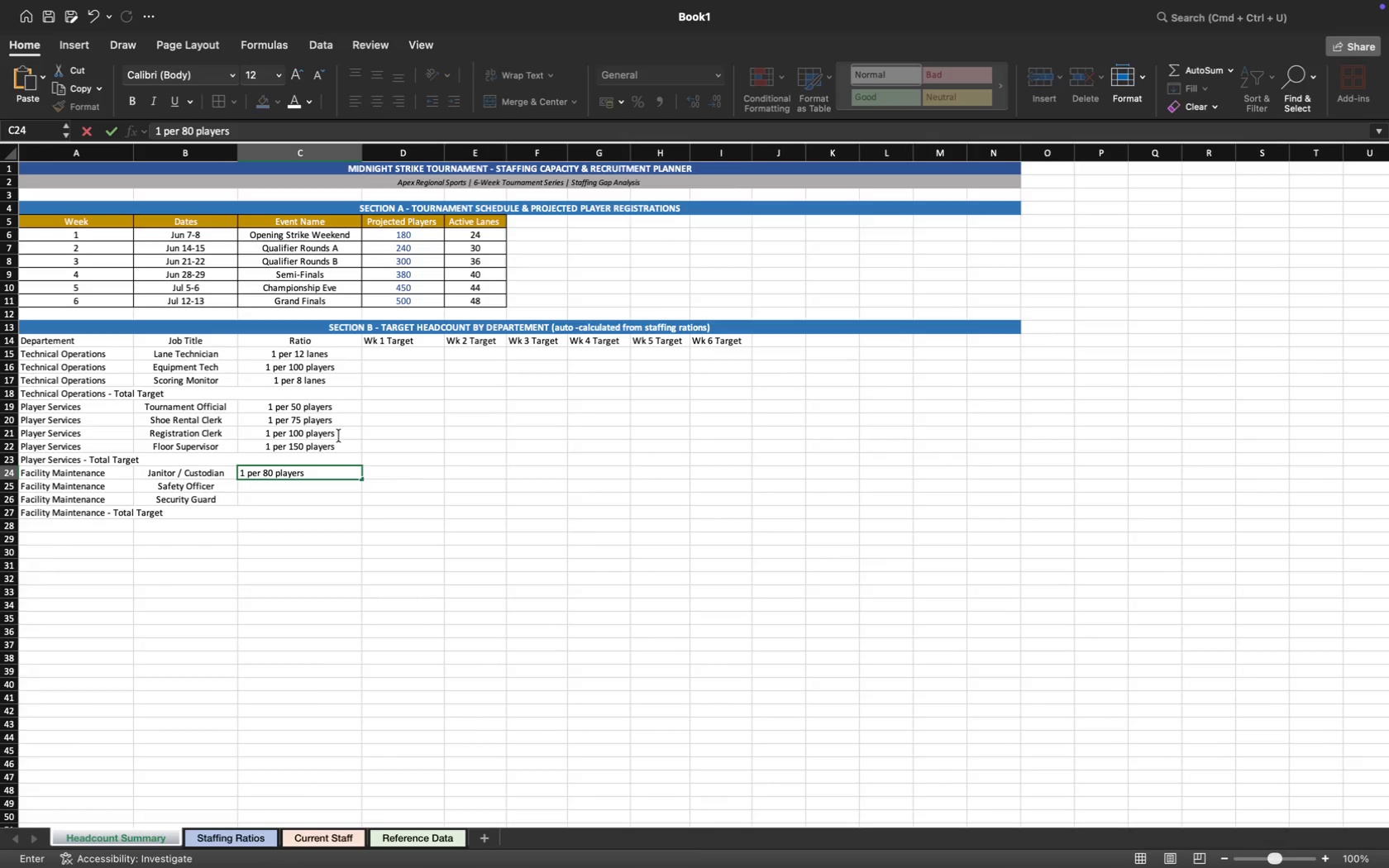 
key(ArrowRight)
 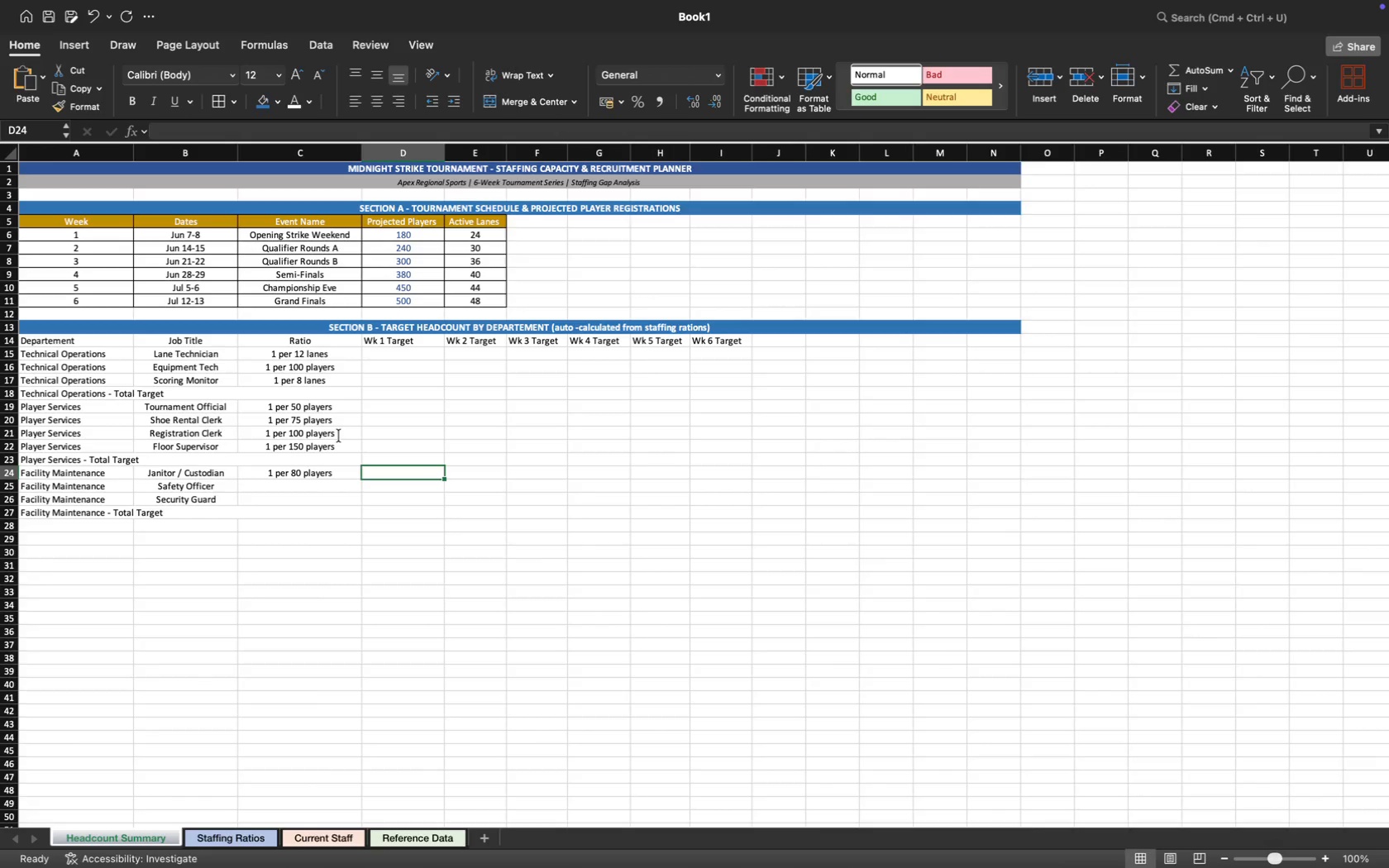 
key(ArrowDown)
 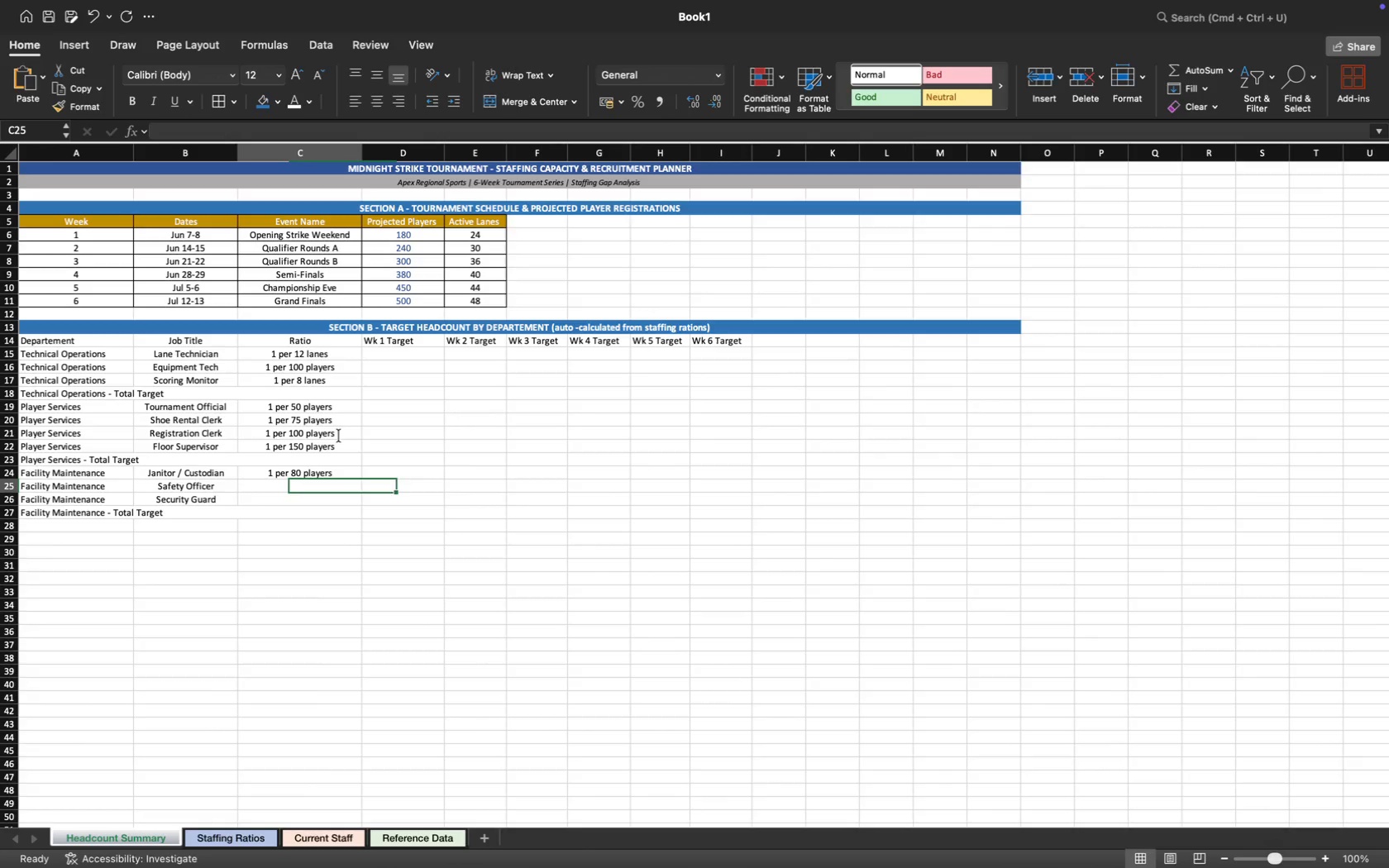 
key(ArrowLeft)
 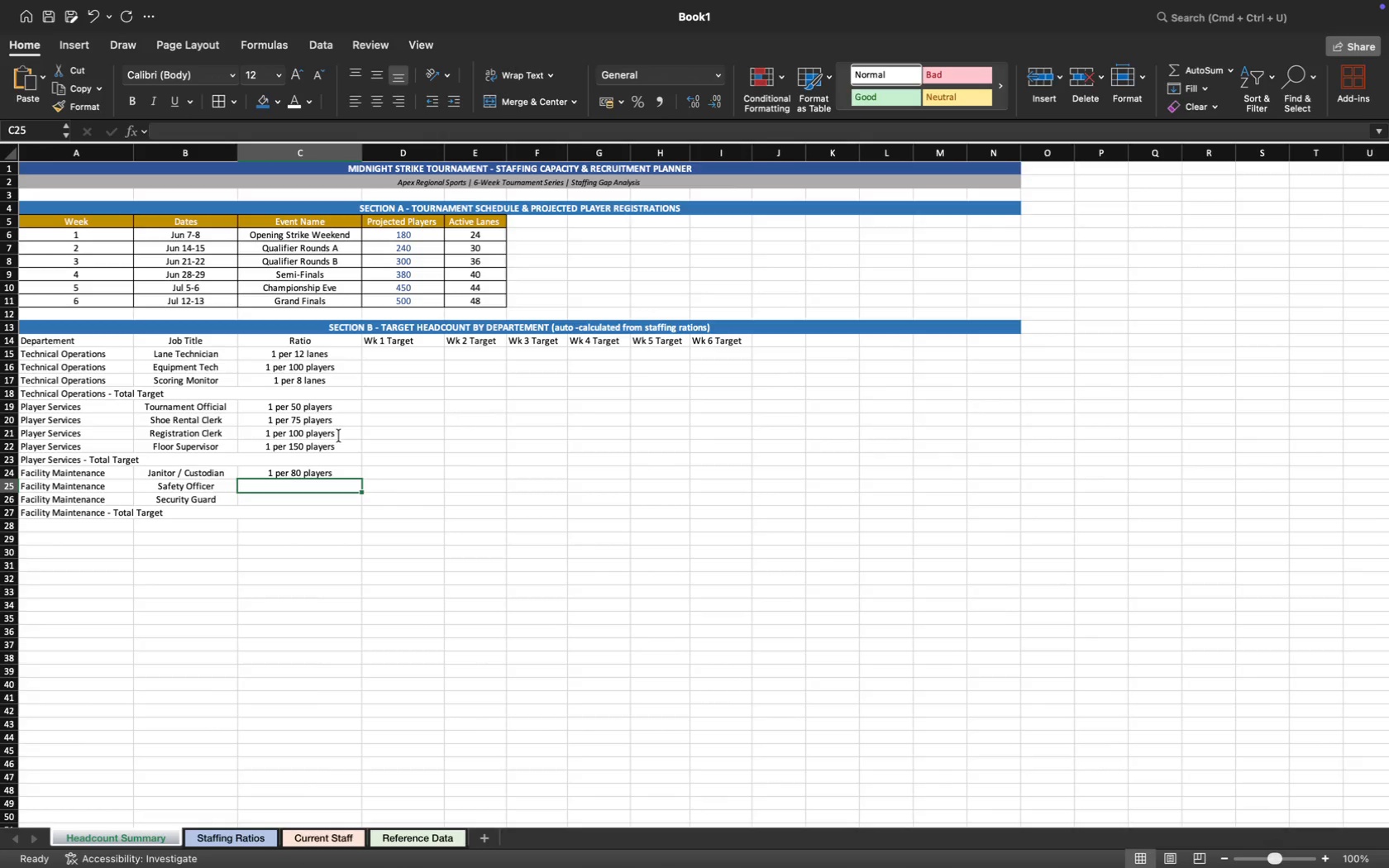 
wait(5.96)
 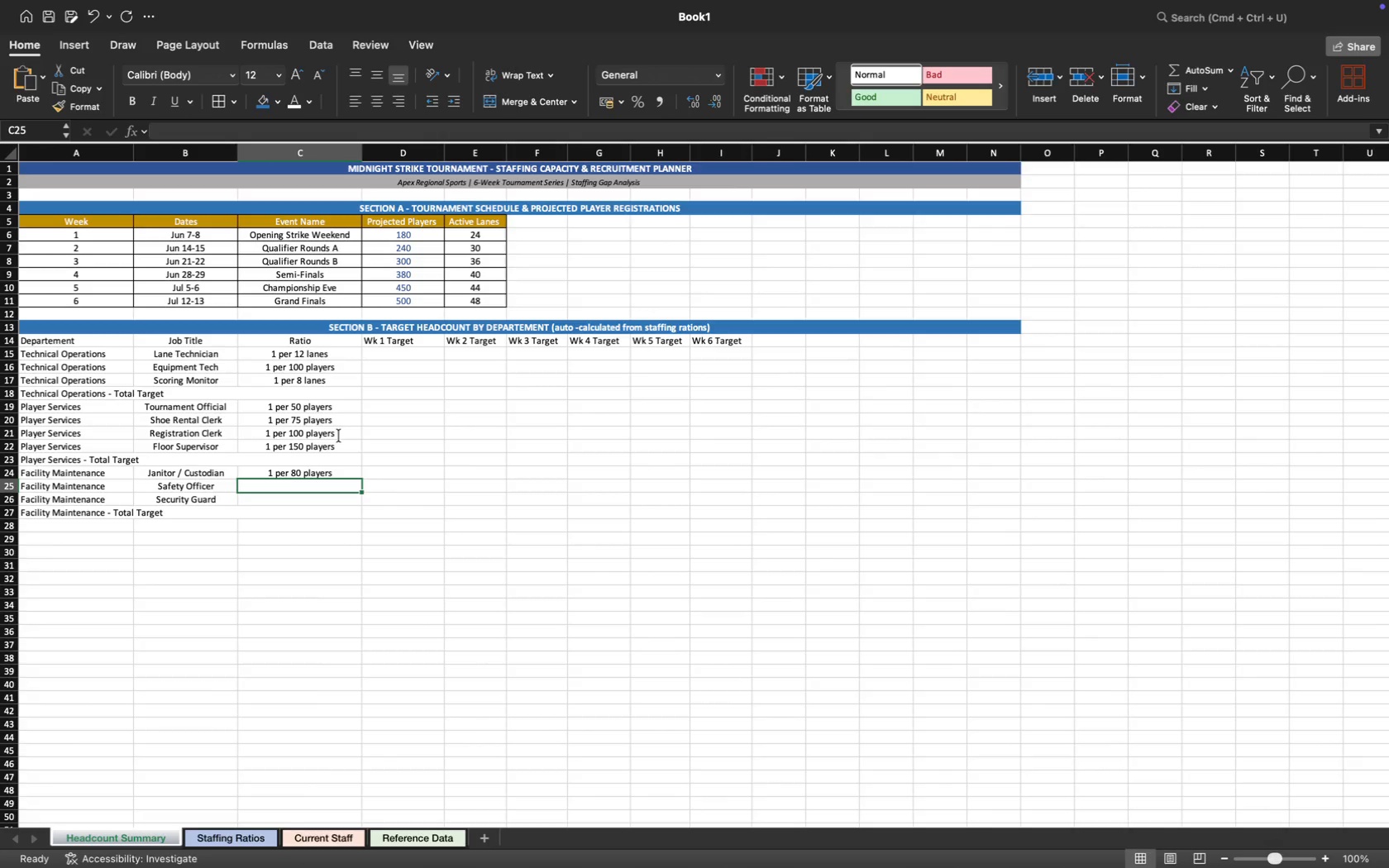 
type(1 e)
key(Backspace)
type(per 200 players)
 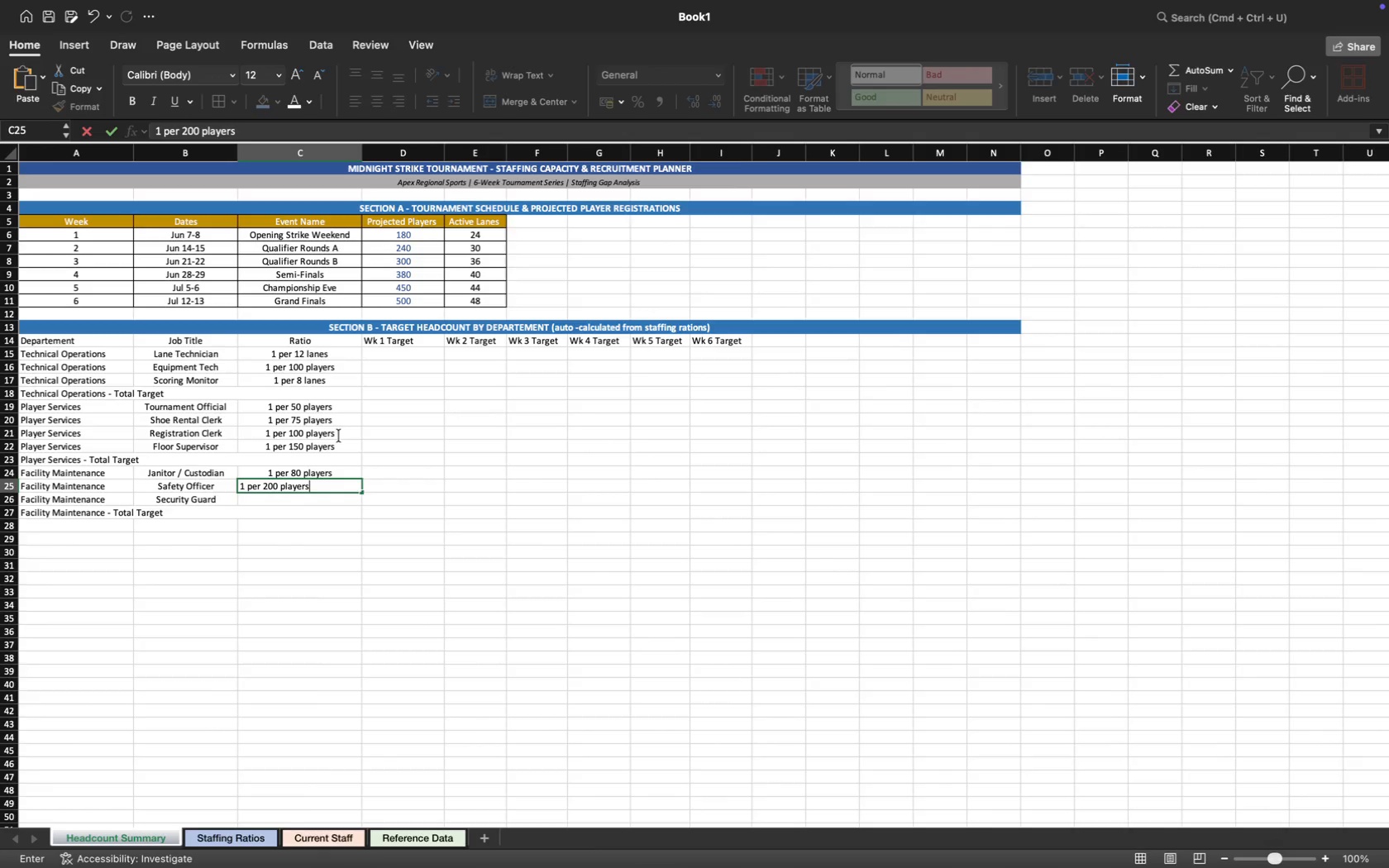 
key(ArrowDown)
 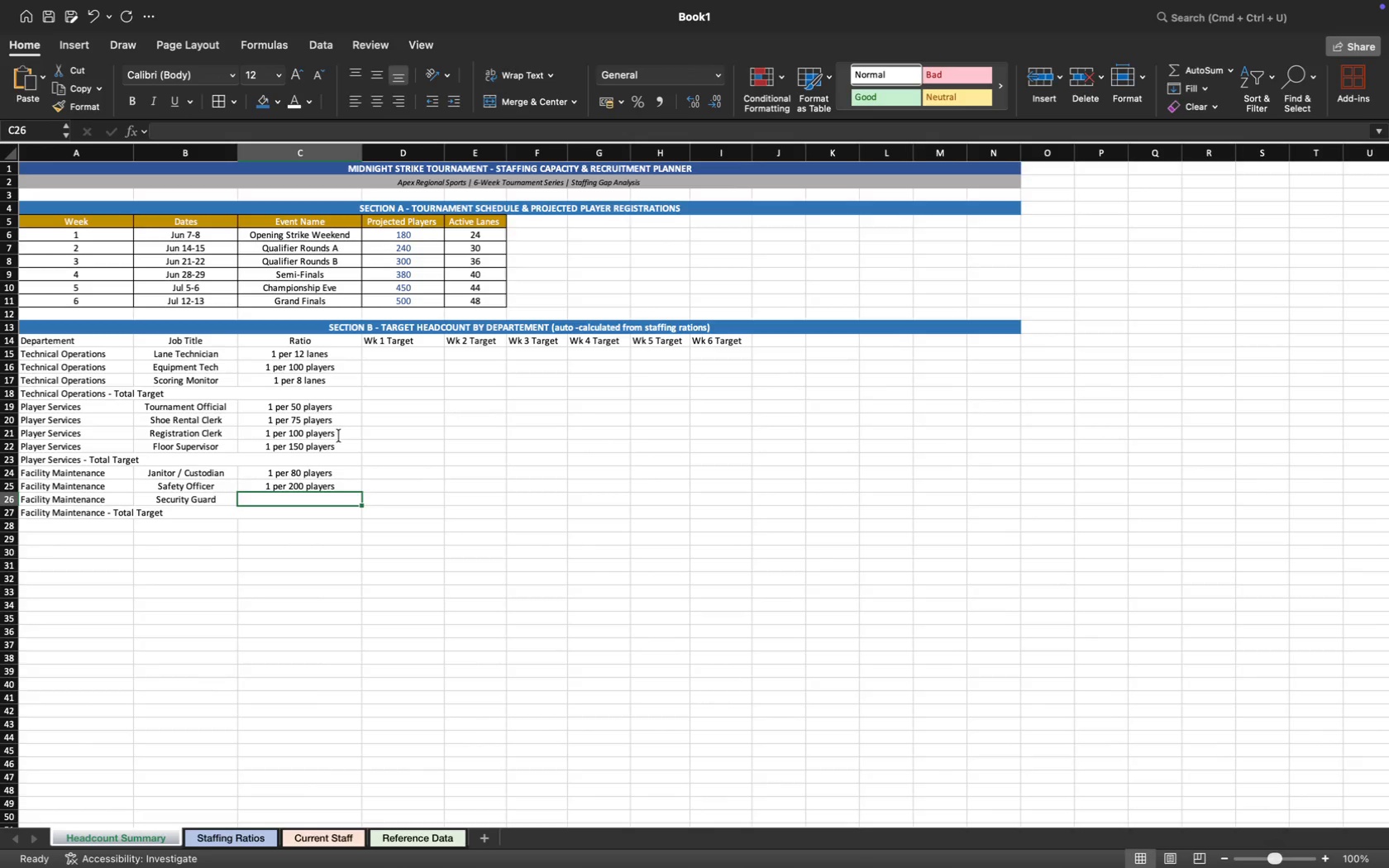 
type(2)
key(Backspace)
type(1 per 120 plsyers)
key(Backspace)
key(Backspace)
key(Backspace)
key(Backspace)
key(Backspace)
type(ayers)
 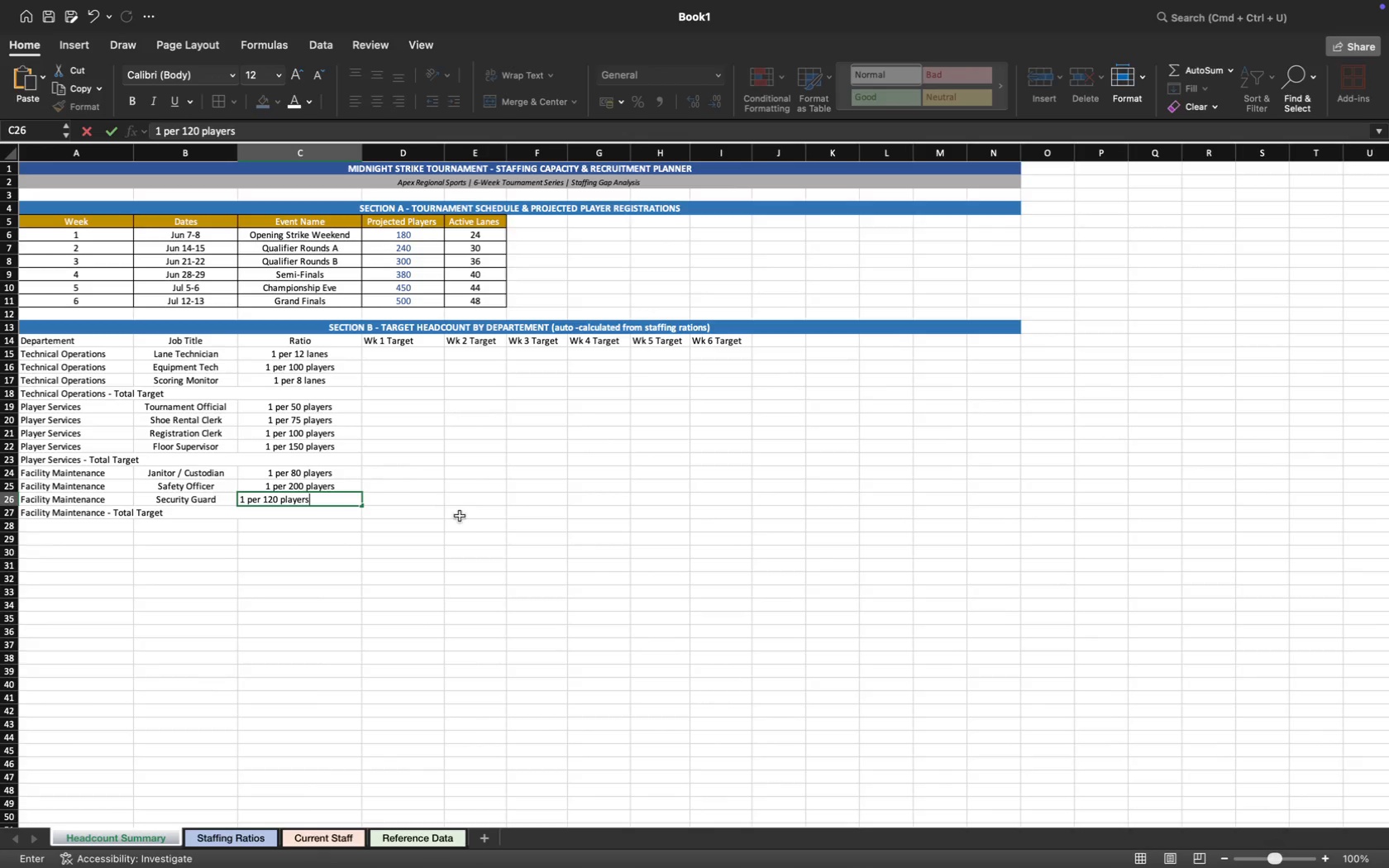 
left_click([462, 518])
 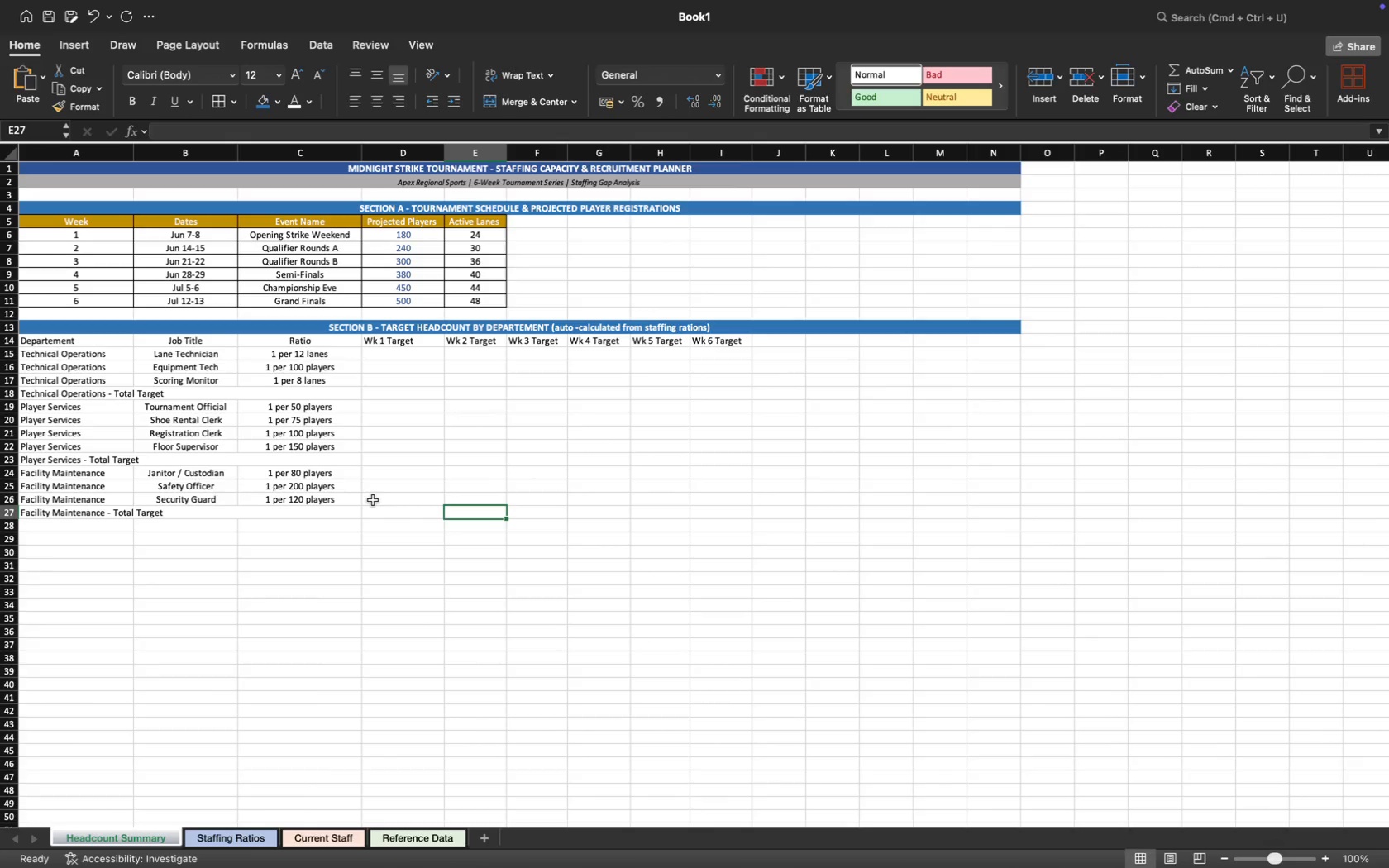 
wait(21.52)
 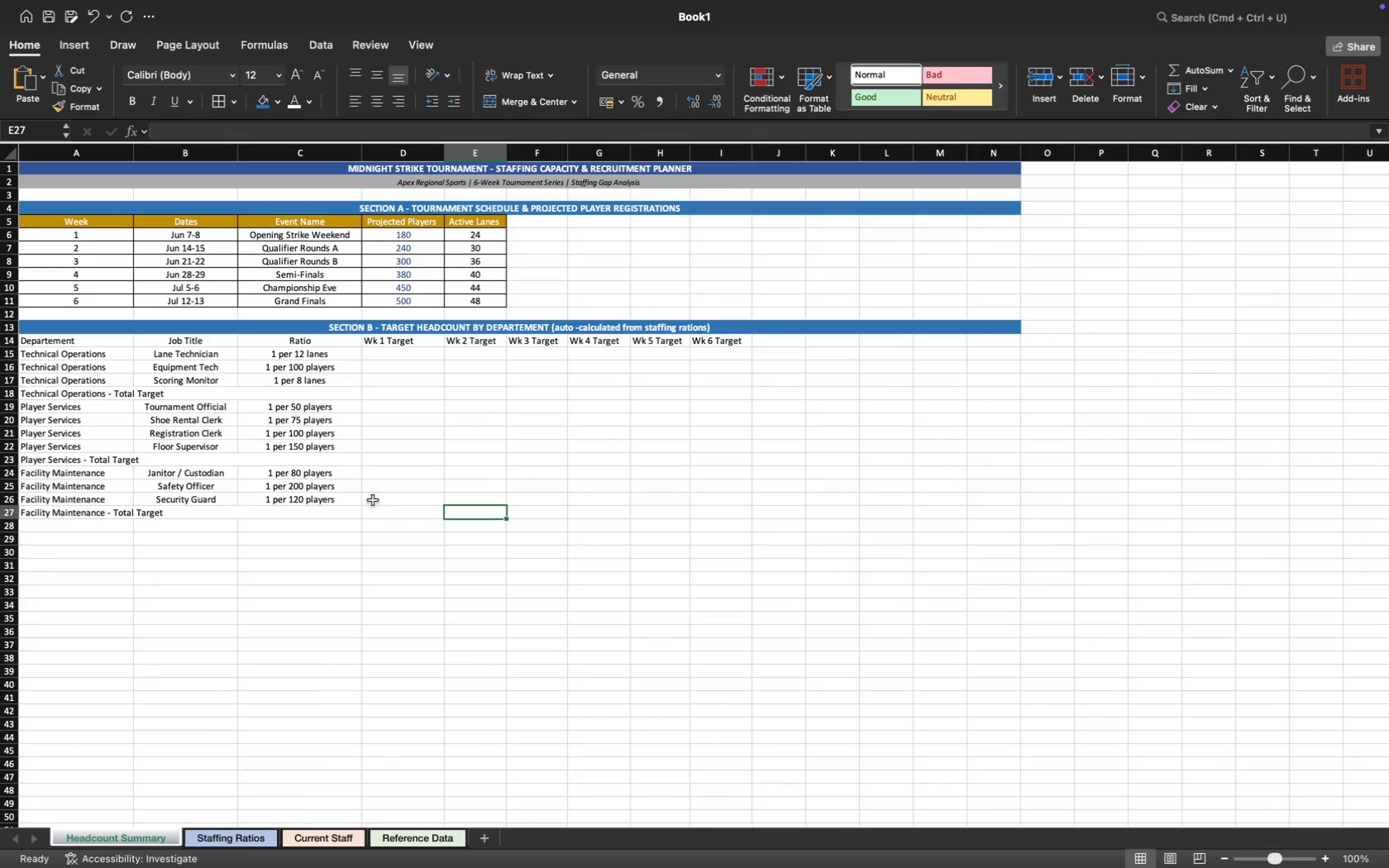 
left_click([112, 531])
 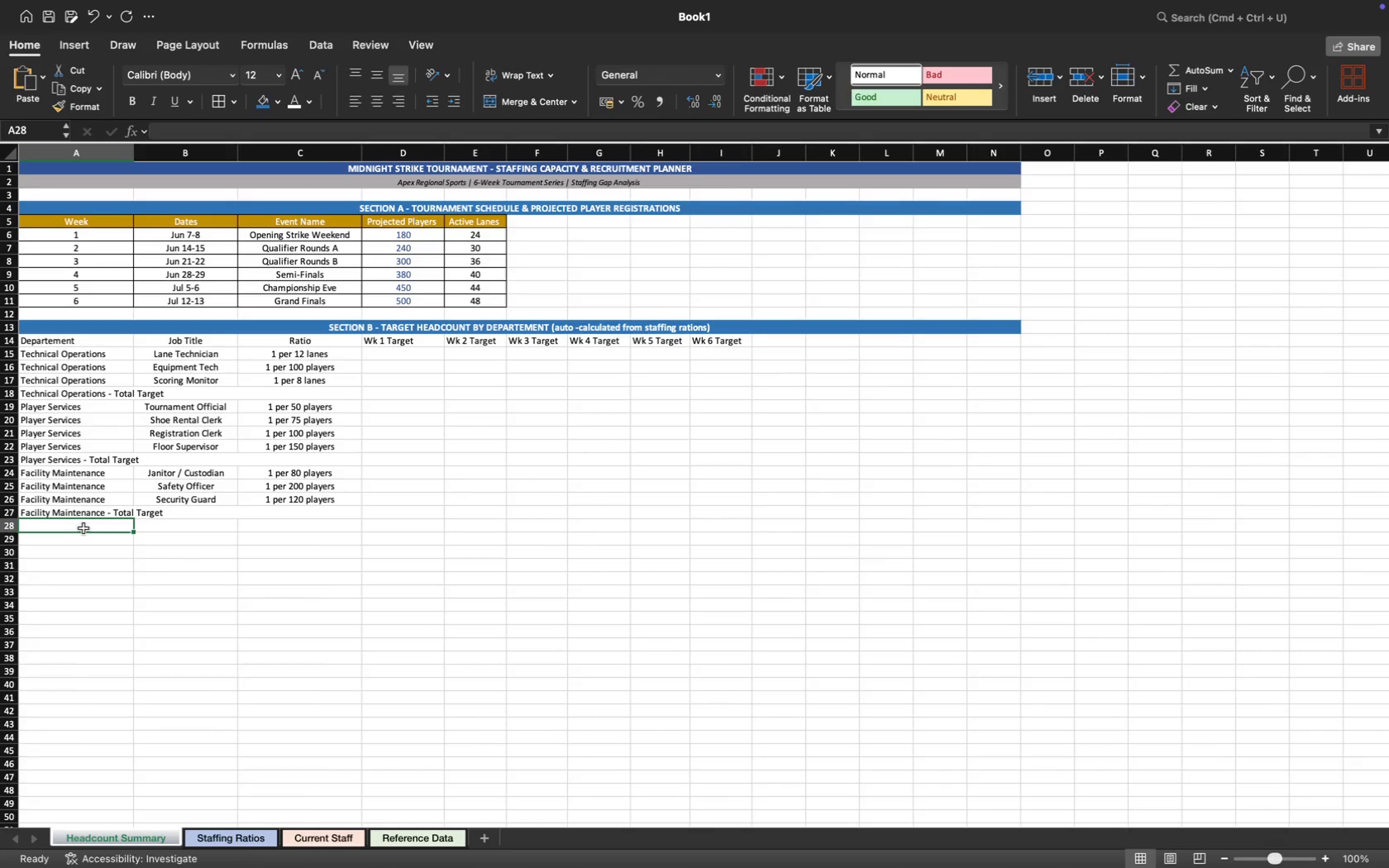 
wait(5.58)
 